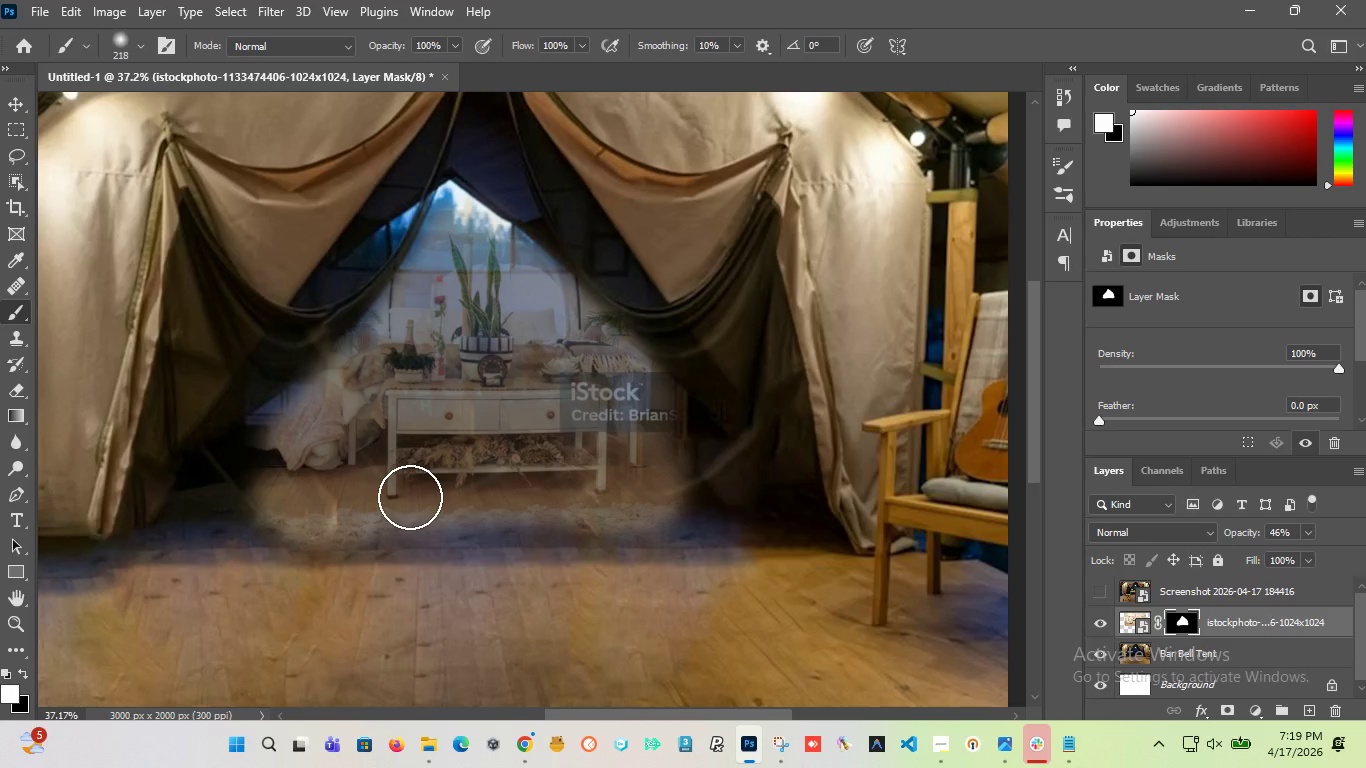 
hold_key(key=AltLeft, duration=2.05)
scroll: coordinate [403, 497], scroll_direction: down, amount: 9.0
 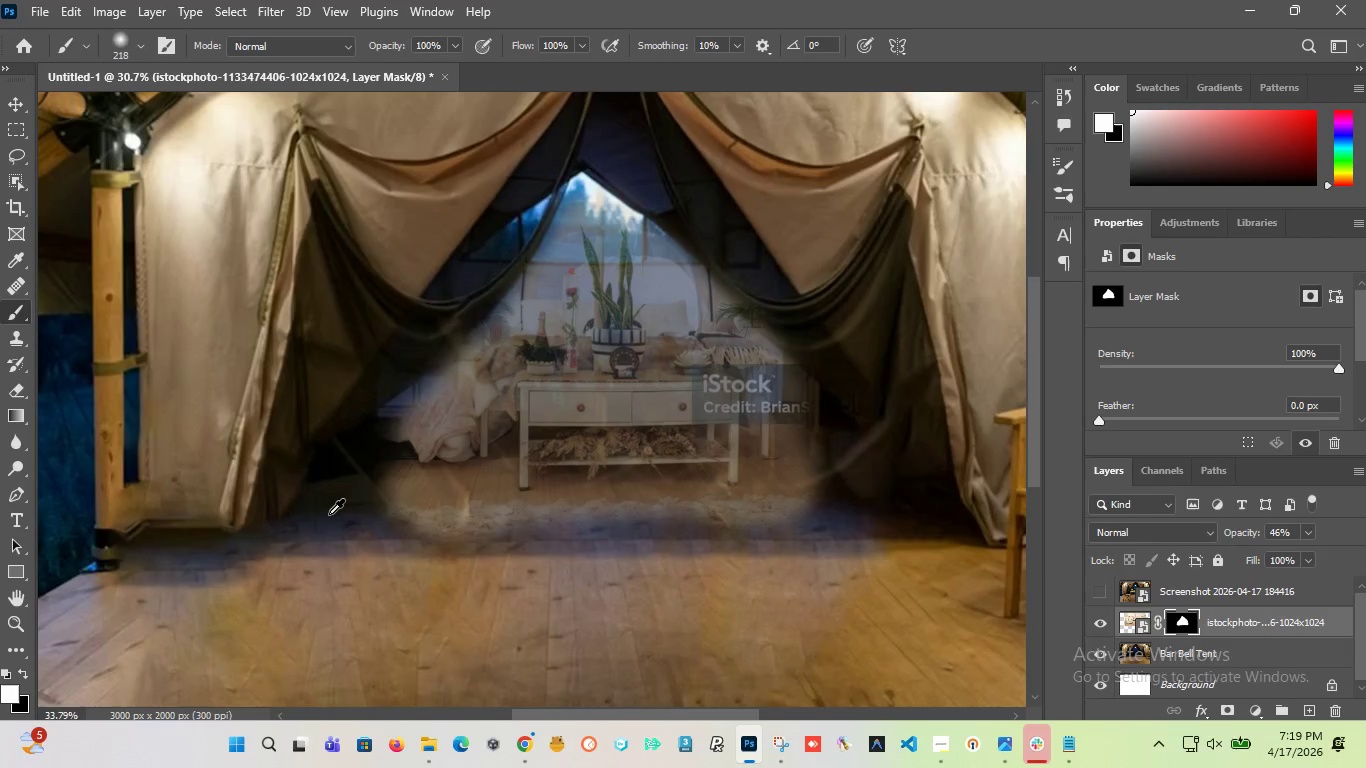 
scroll: coordinate [329, 514], scroll_direction: up, amount: 9.0
 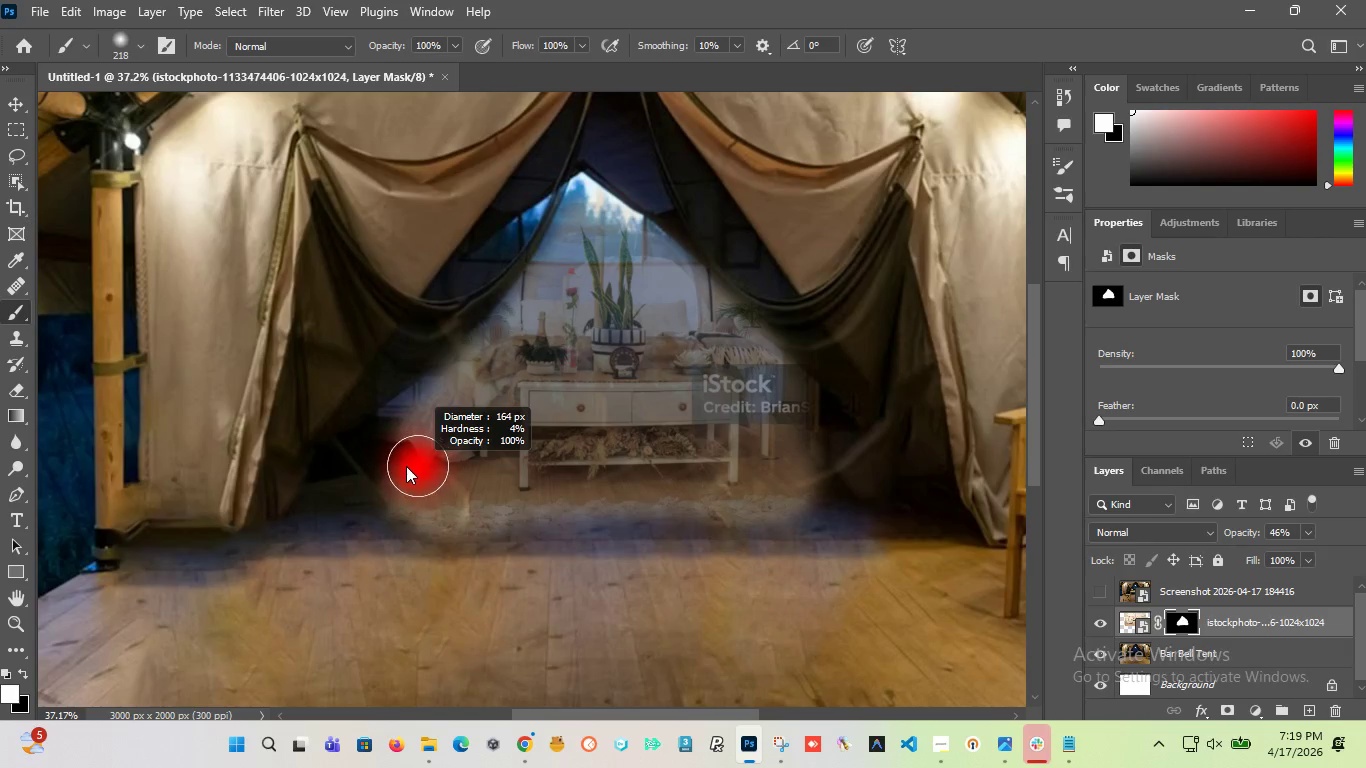 
hold_key(key=AltLeft, duration=0.84)
 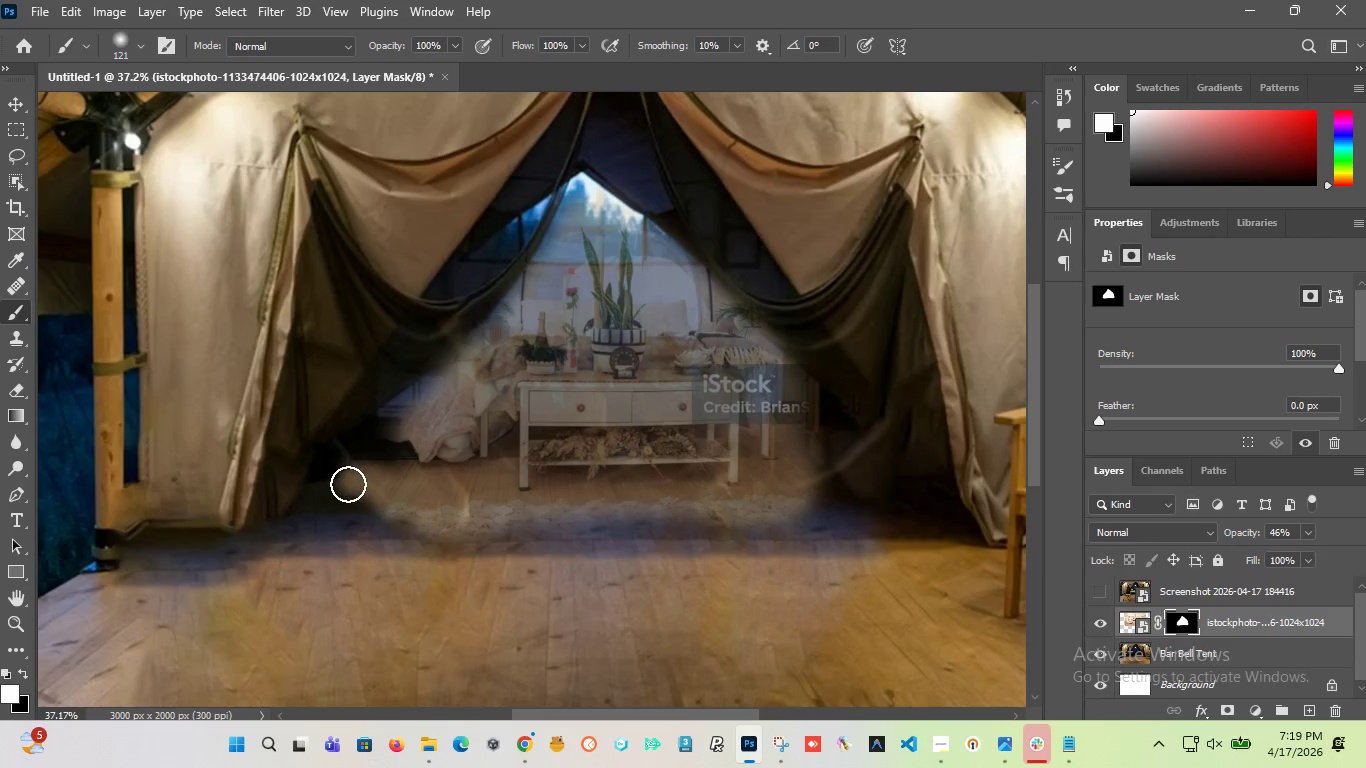 
left_click_drag(start_coordinate=[395, 502], to_coordinate=[386, 484])
 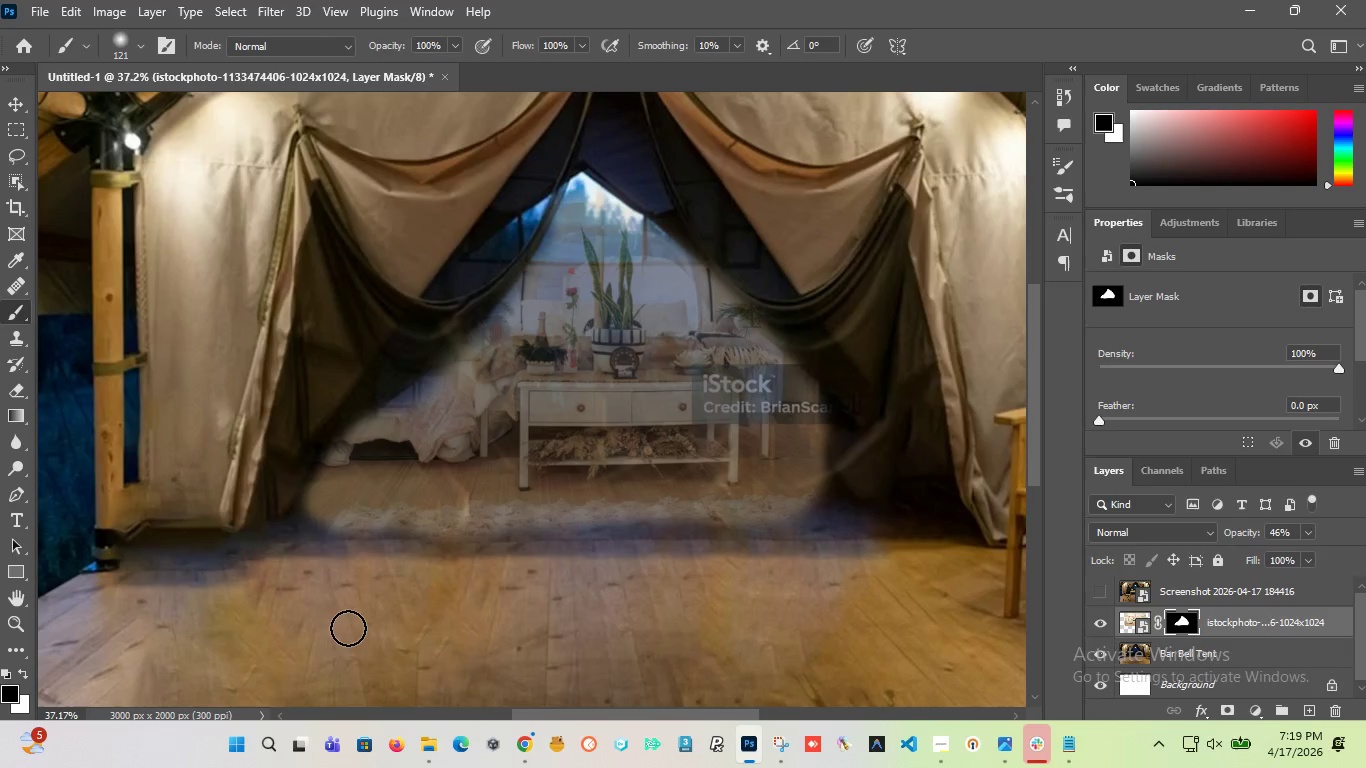 
key(X)
 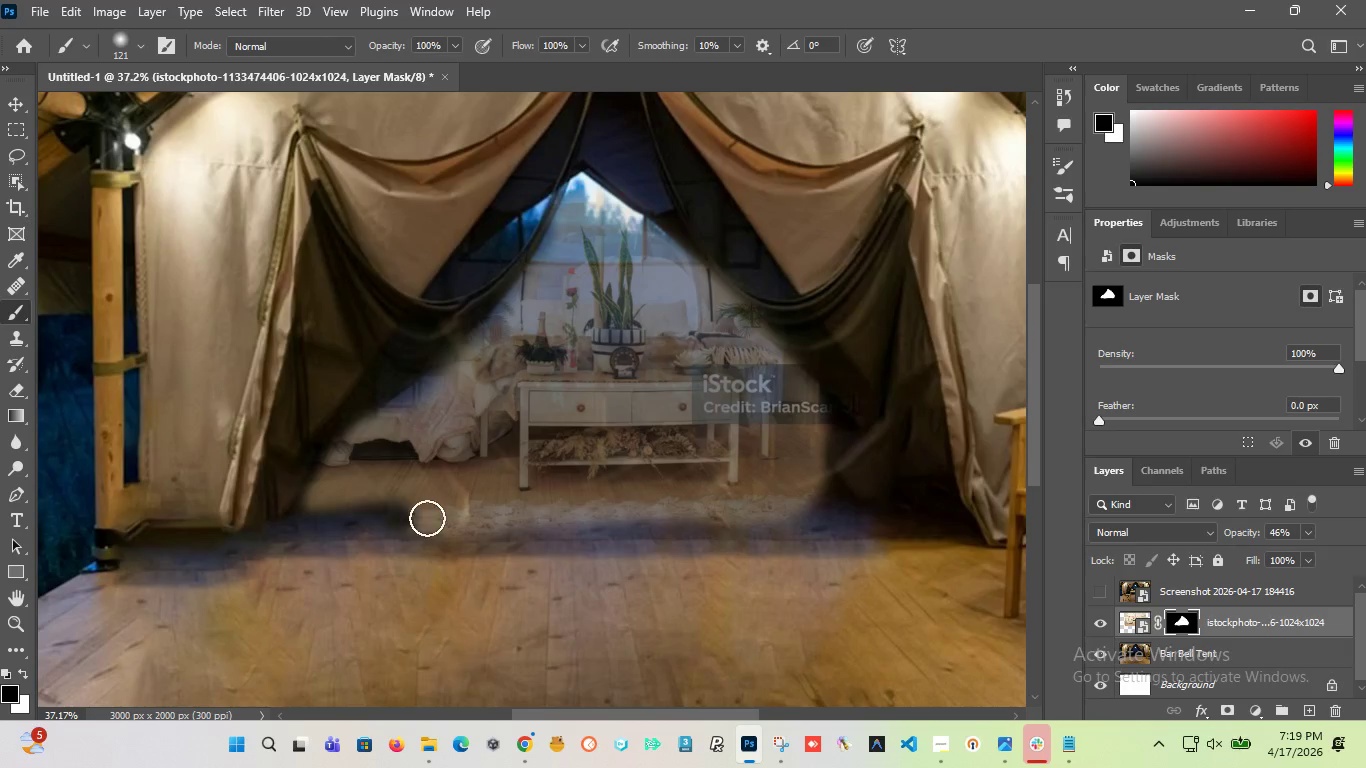 
left_click_drag(start_coordinate=[311, 527], to_coordinate=[568, 528])
 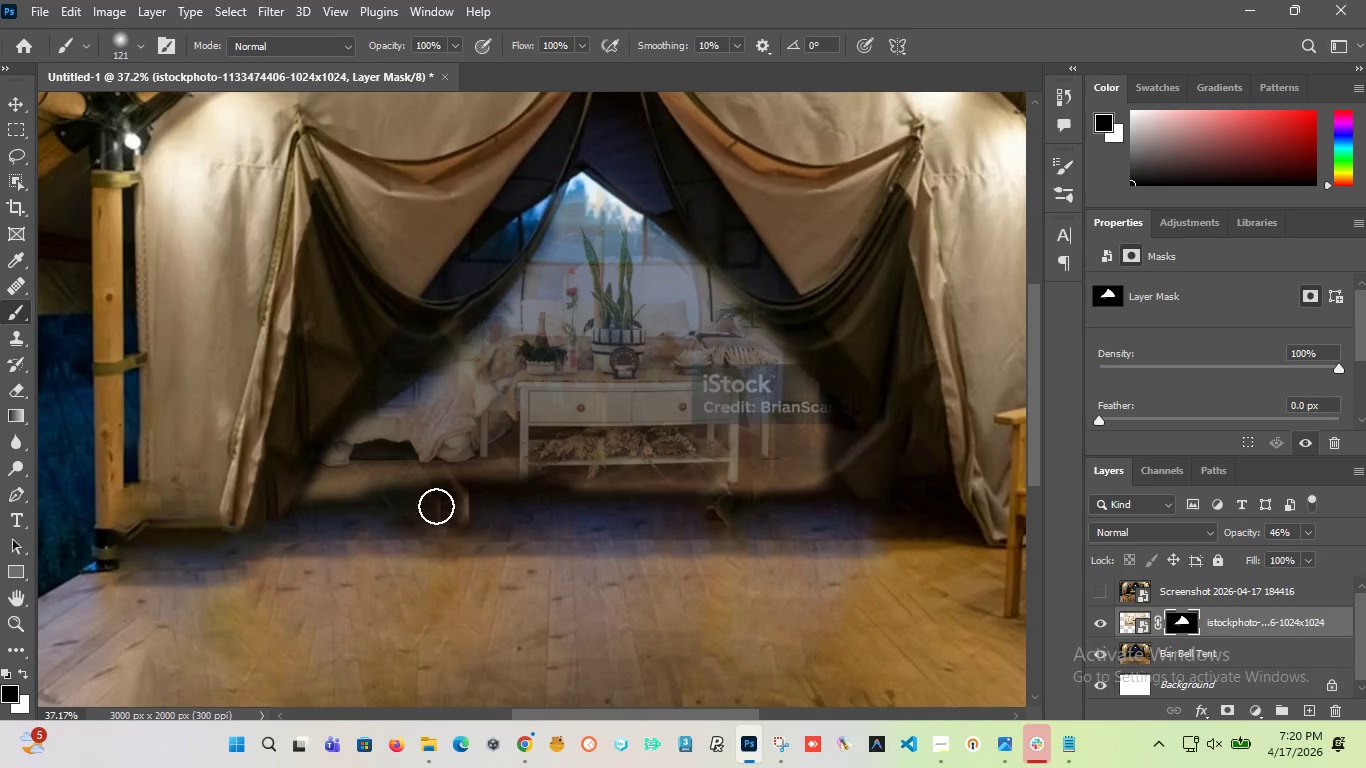 
left_click_drag(start_coordinate=[561, 493], to_coordinate=[456, 508])
 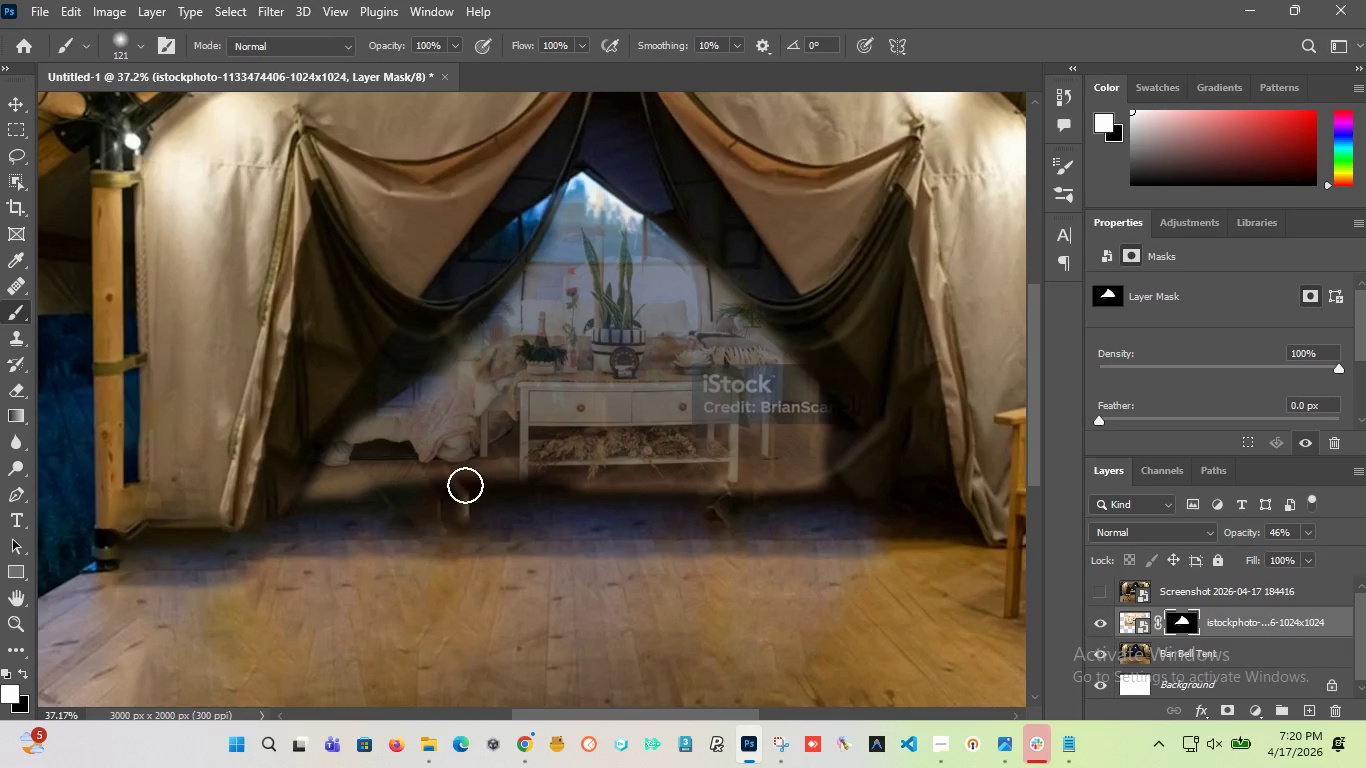 
key(X)
 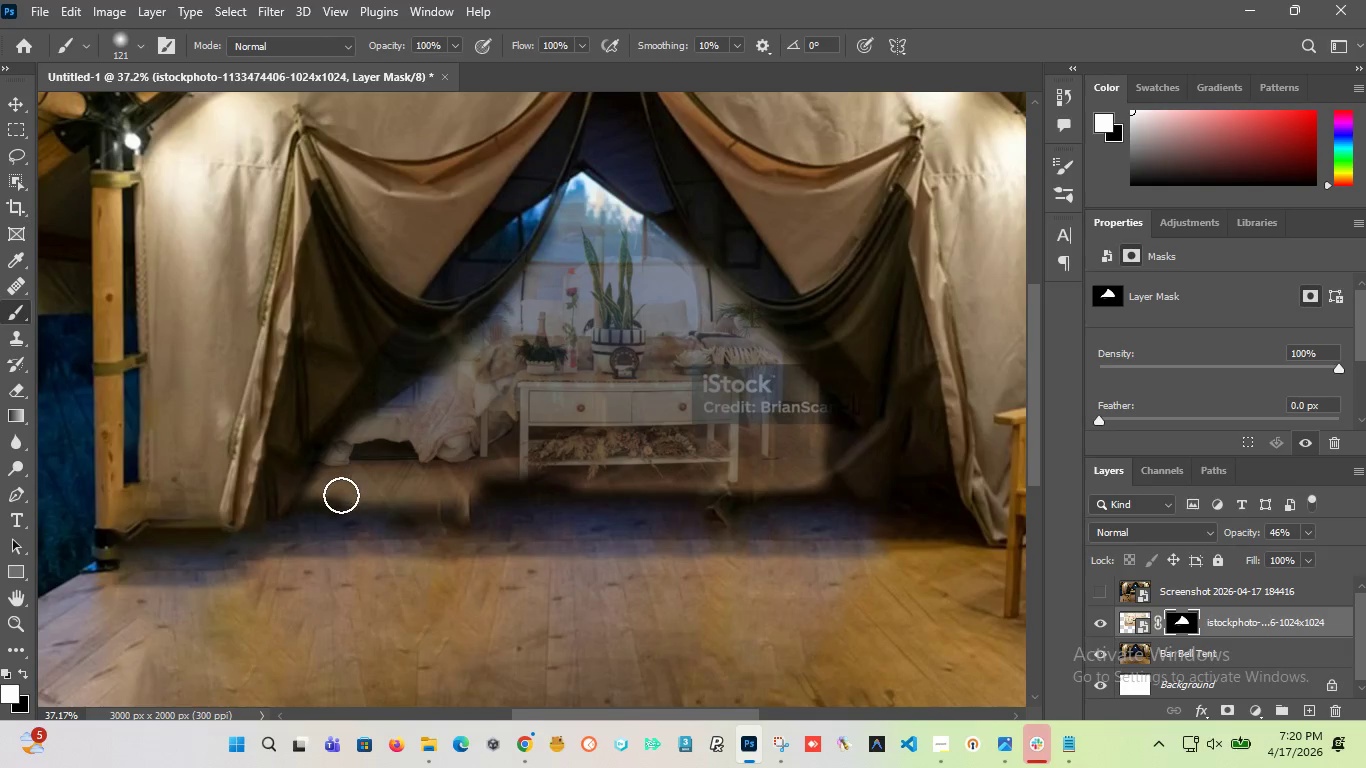 
left_click_drag(start_coordinate=[465, 485], to_coordinate=[807, 500])
 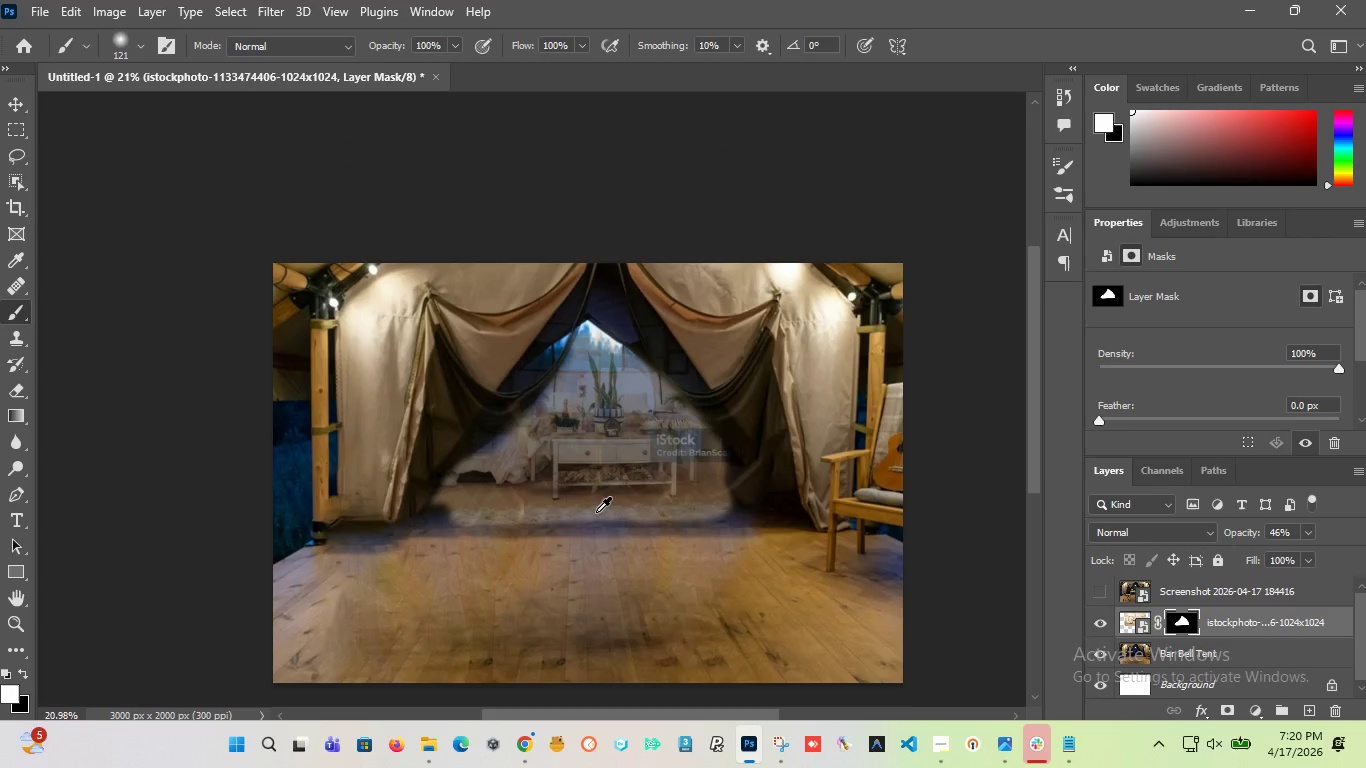 
hold_key(key=AltLeft, duration=9.09)
scroll: coordinate [596, 512], scroll_direction: down, amount: 6.0
 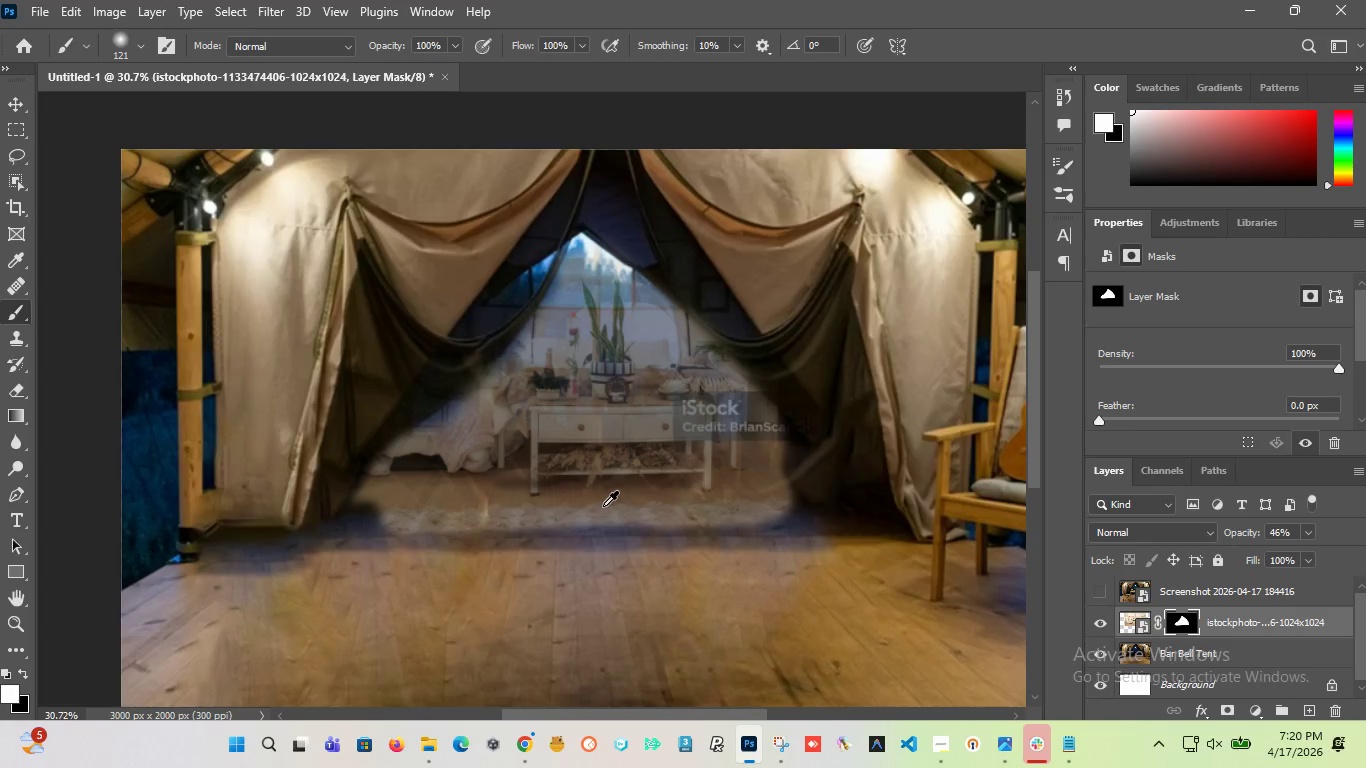 
scroll: coordinate [601, 509], scroll_direction: up, amount: 4.0
 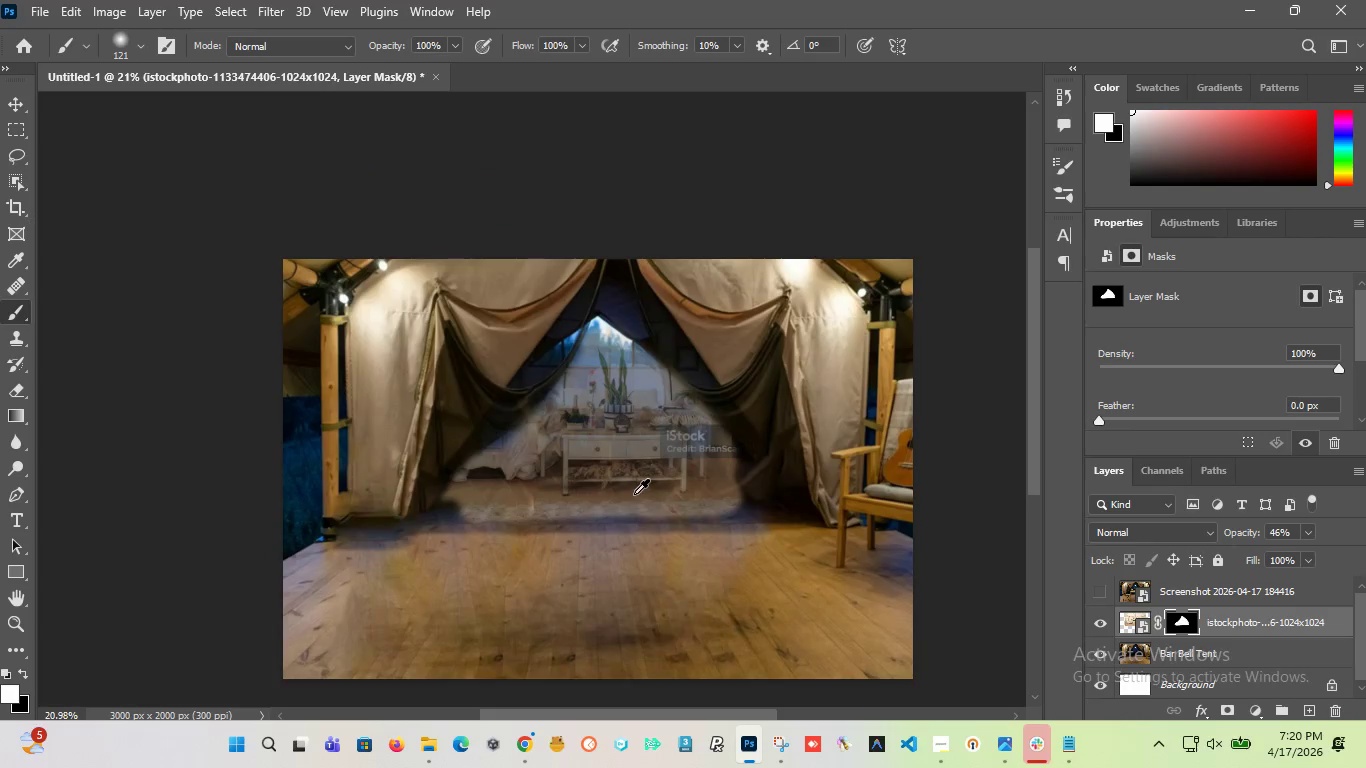 
scroll: coordinate [631, 495], scroll_direction: down, amount: 4.0
 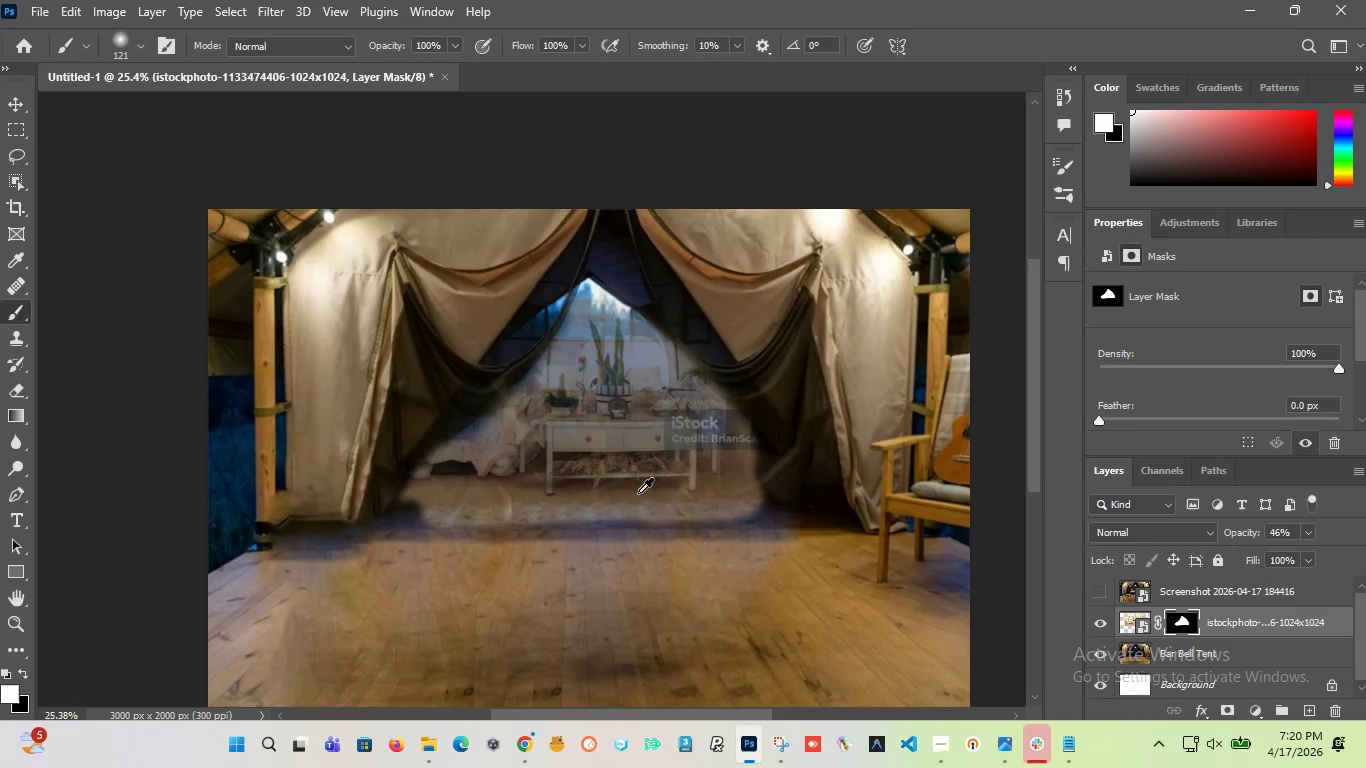 
scroll: coordinate [638, 493], scroll_direction: up, amount: 6.0
 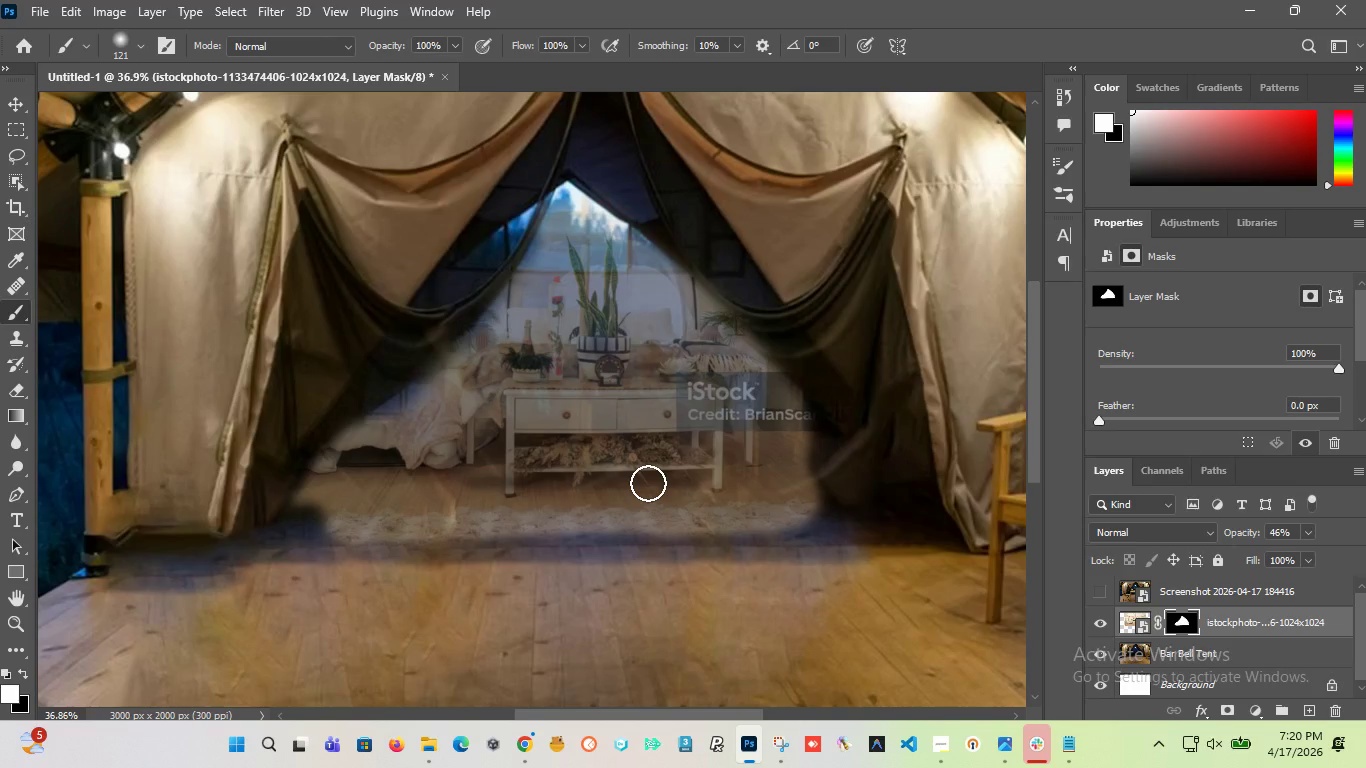 
hold_key(key=AltLeft, duration=8.39)
scroll: coordinate [605, 377], scroll_direction: down, amount: 6.0
 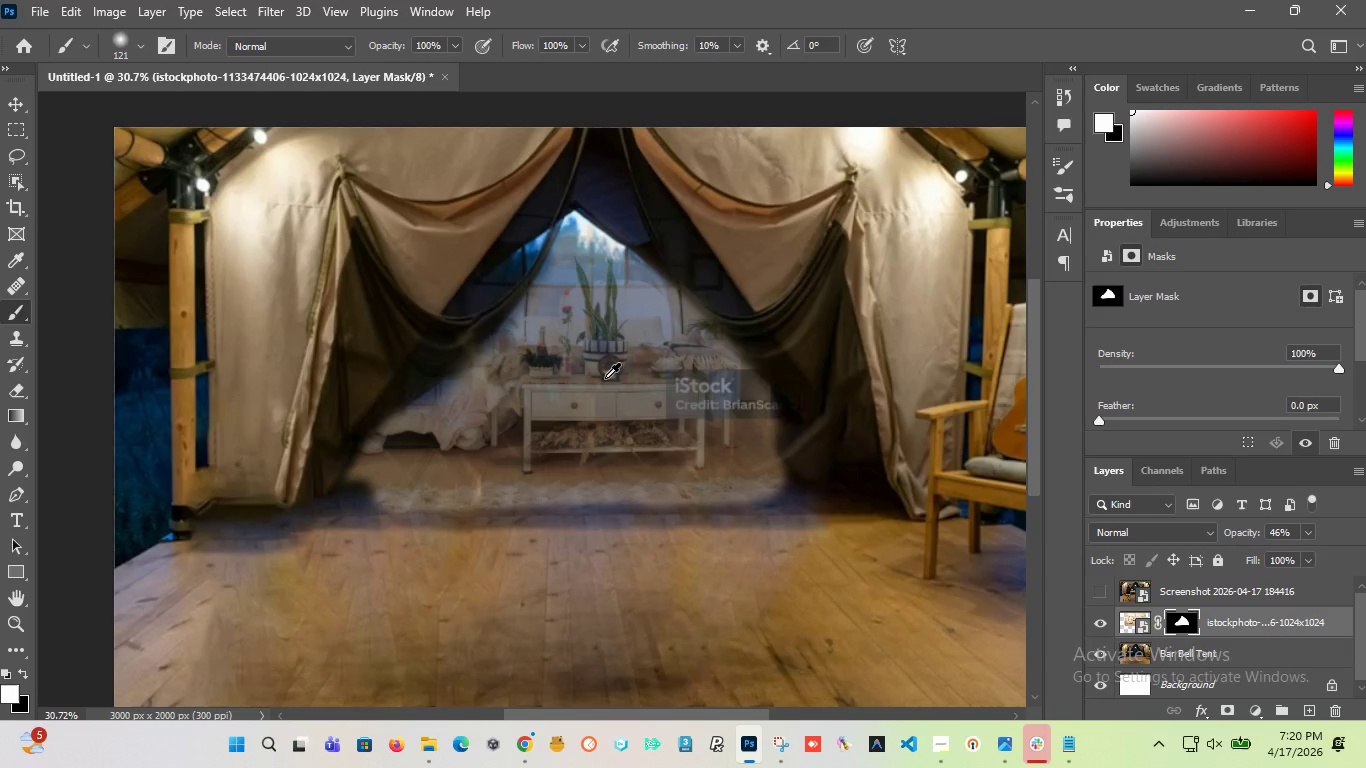 
scroll: coordinate [605, 378], scroll_direction: up, amount: 4.0
 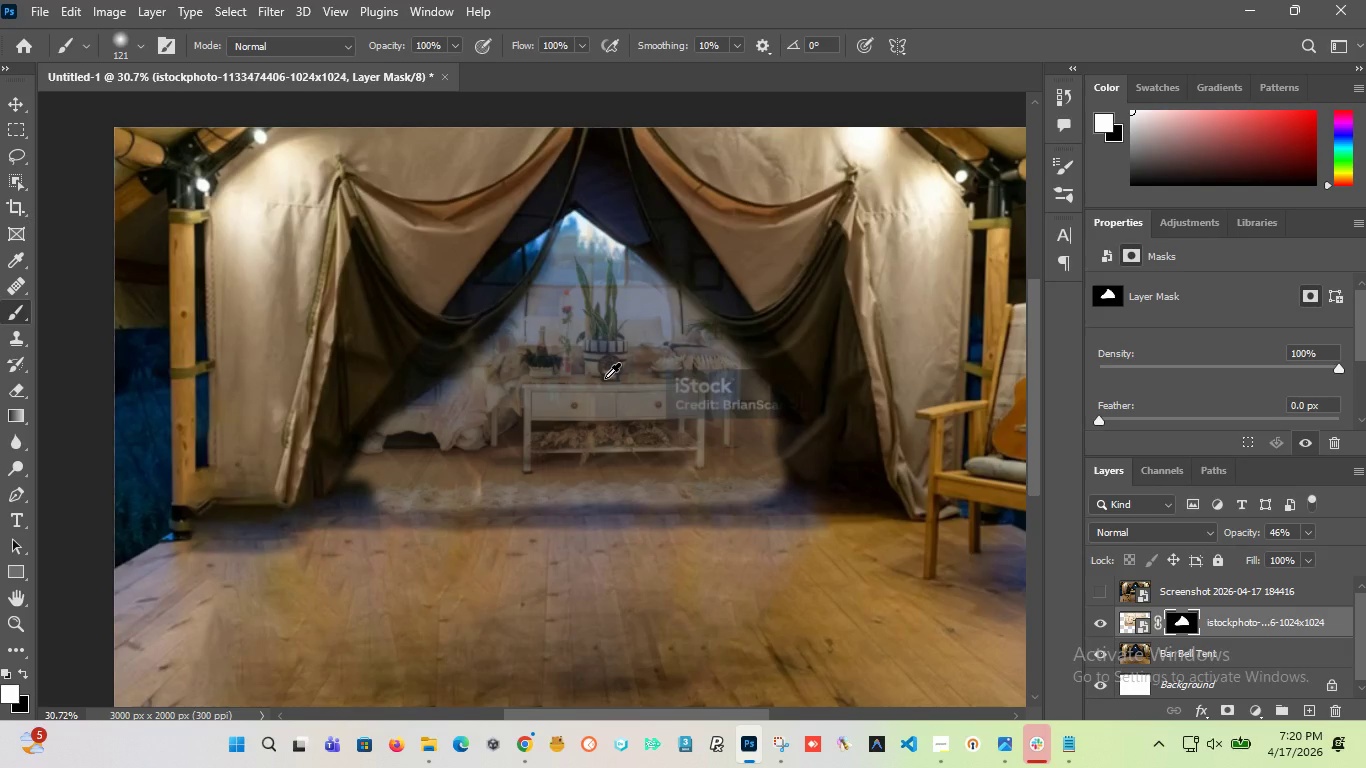 
left_click_drag(start_coordinate=[1245, 531], to_coordinate=[1365, 515])
 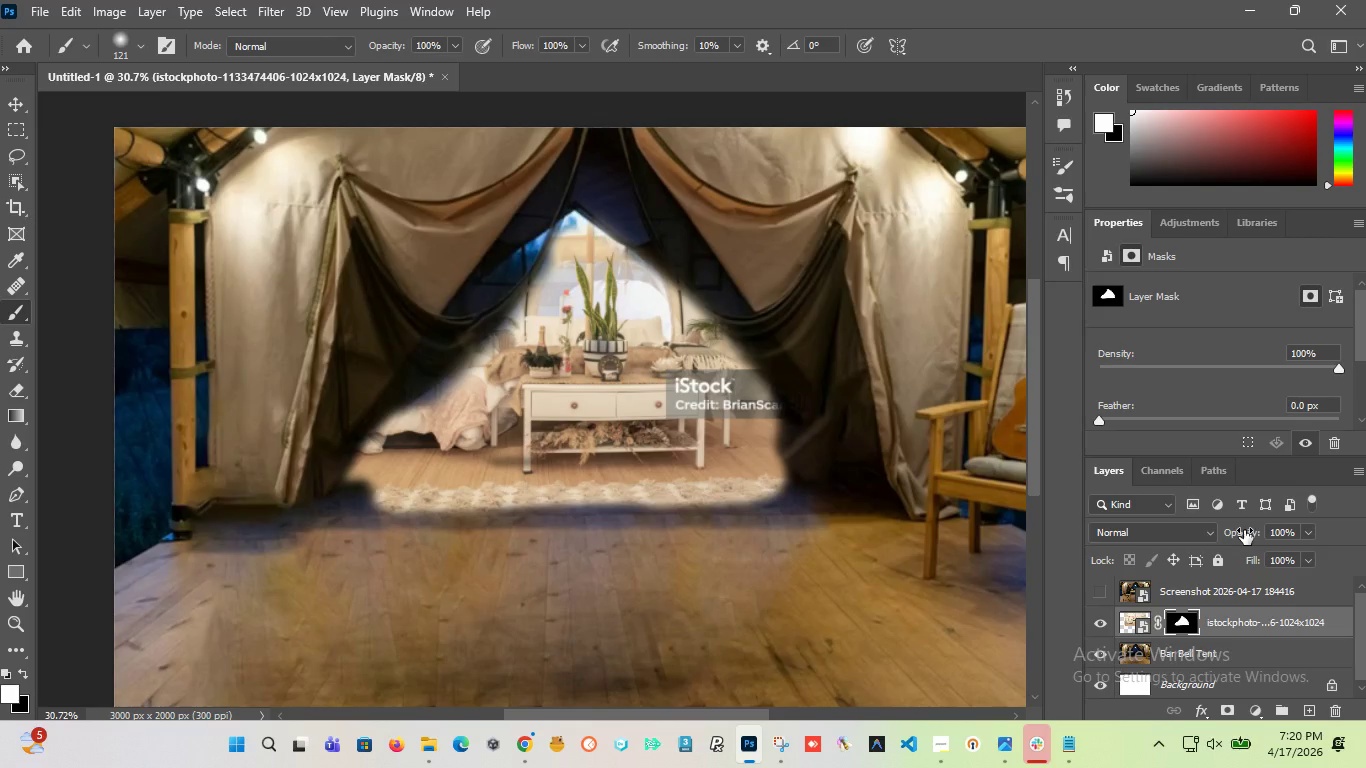 
wait(12.17)
 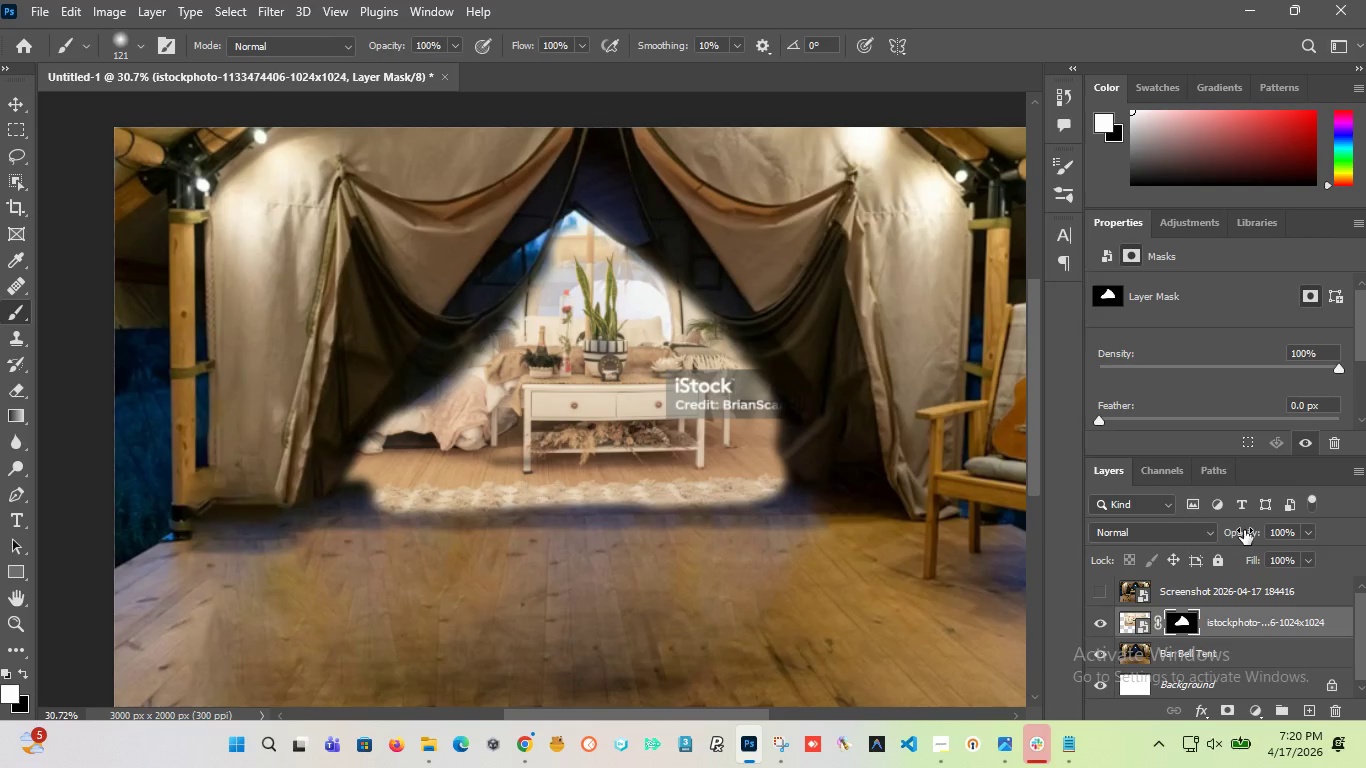 
left_click_drag(start_coordinate=[1339, 371], to_coordinate=[1106, 364])
 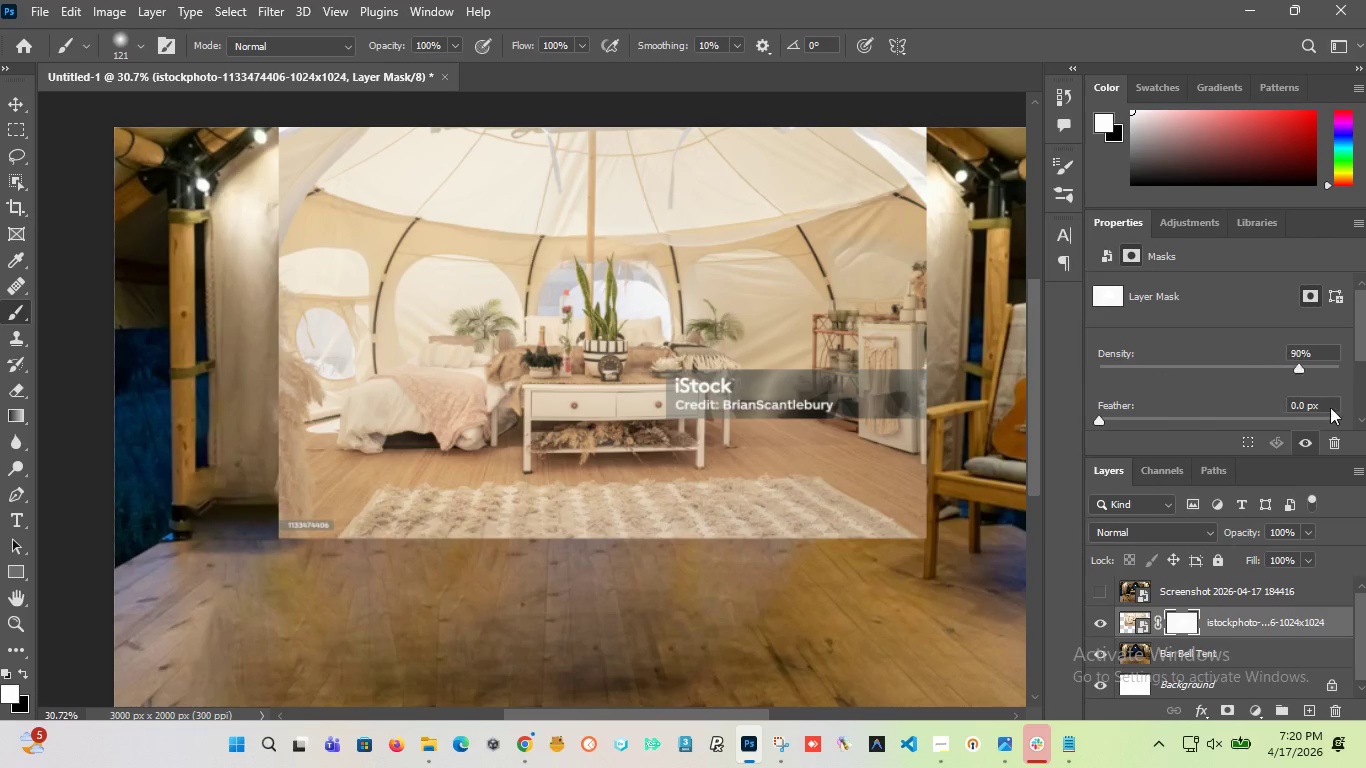 
left_click_drag(start_coordinate=[1105, 370], to_coordinate=[1341, 411])
 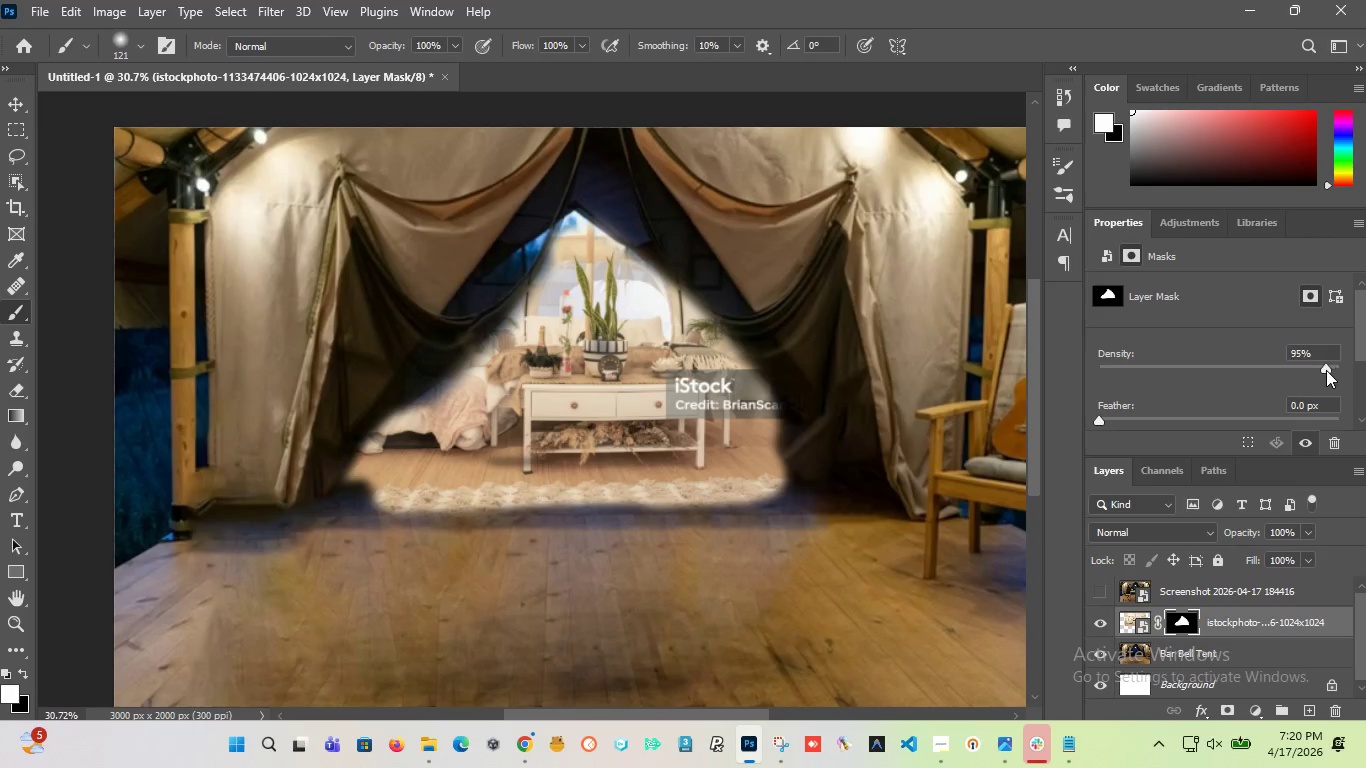 
left_click_drag(start_coordinate=[1340, 368], to_coordinate=[1319, 372])
 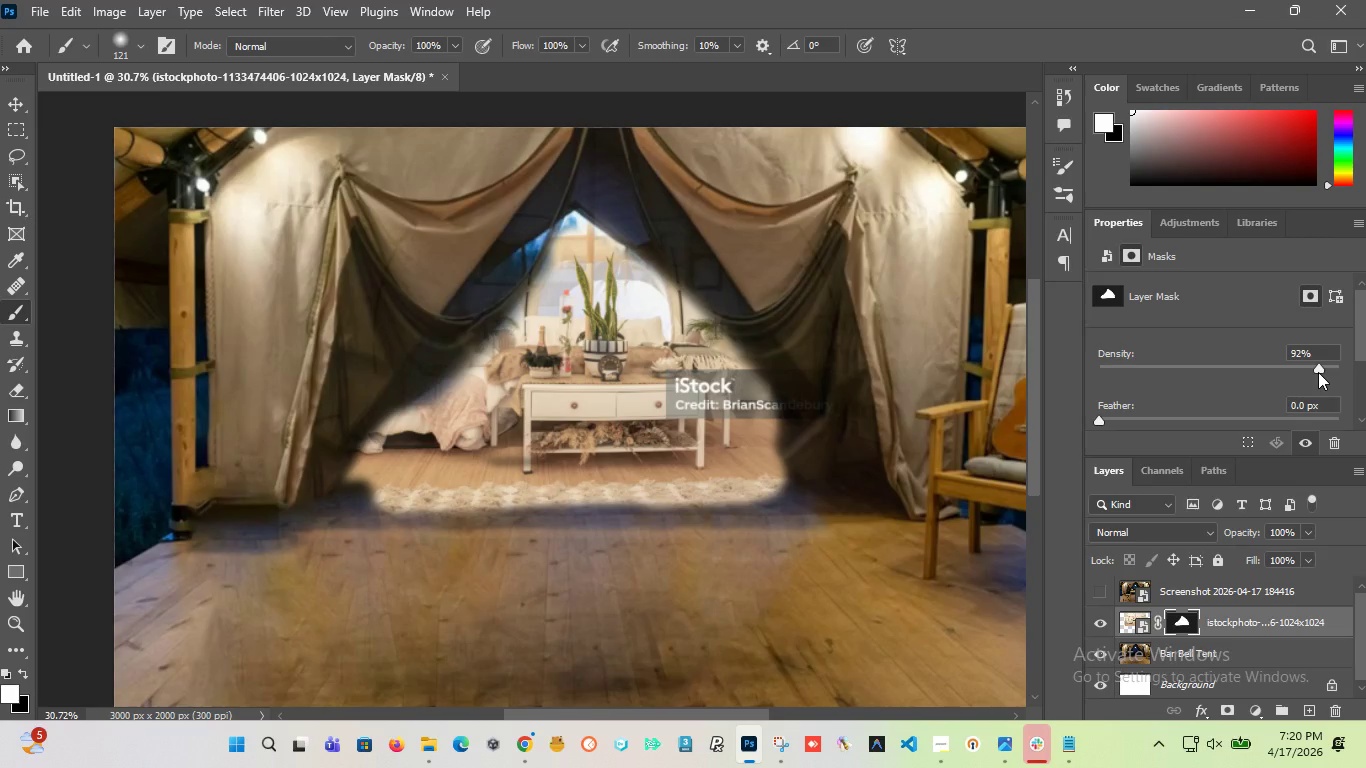 
left_click_drag(start_coordinate=[1318, 372], to_coordinate=[1292, 372])
 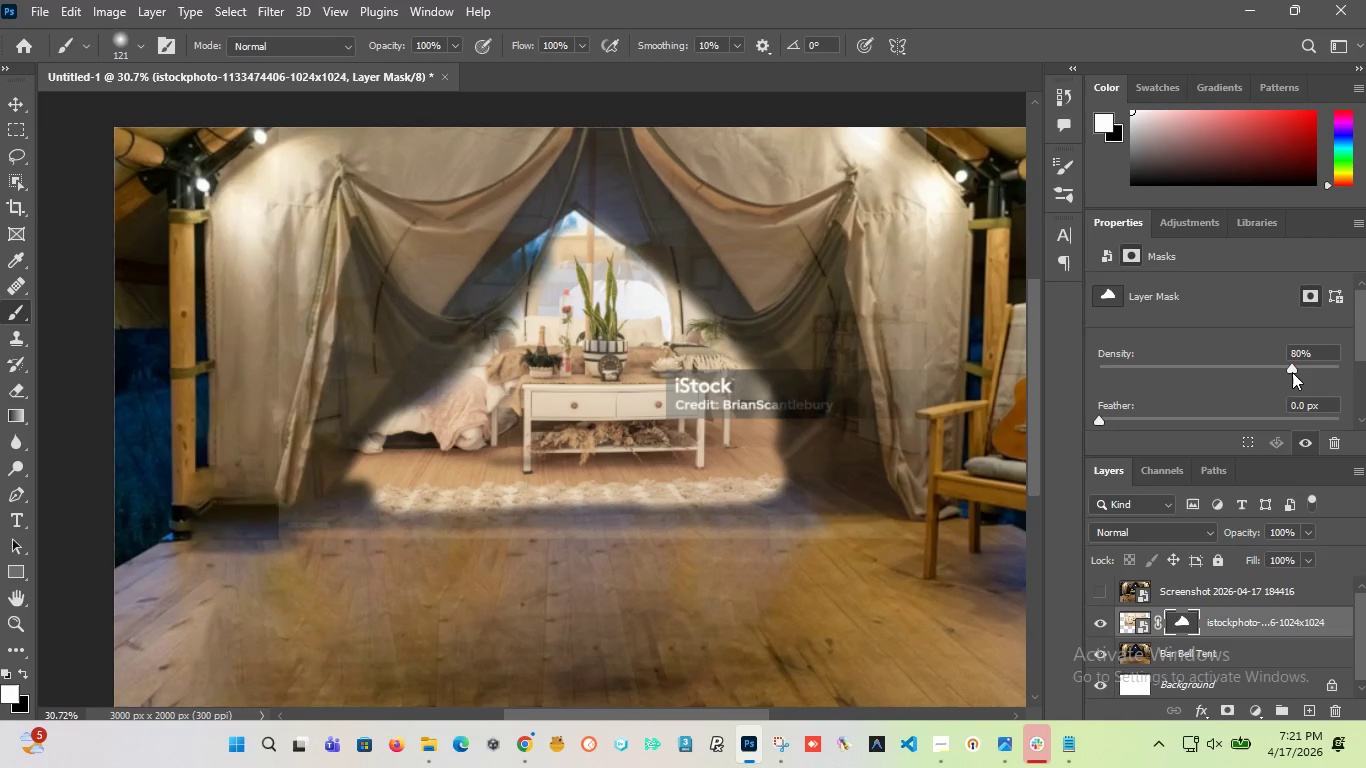 
left_click_drag(start_coordinate=[1292, 372], to_coordinate=[1305, 377])
 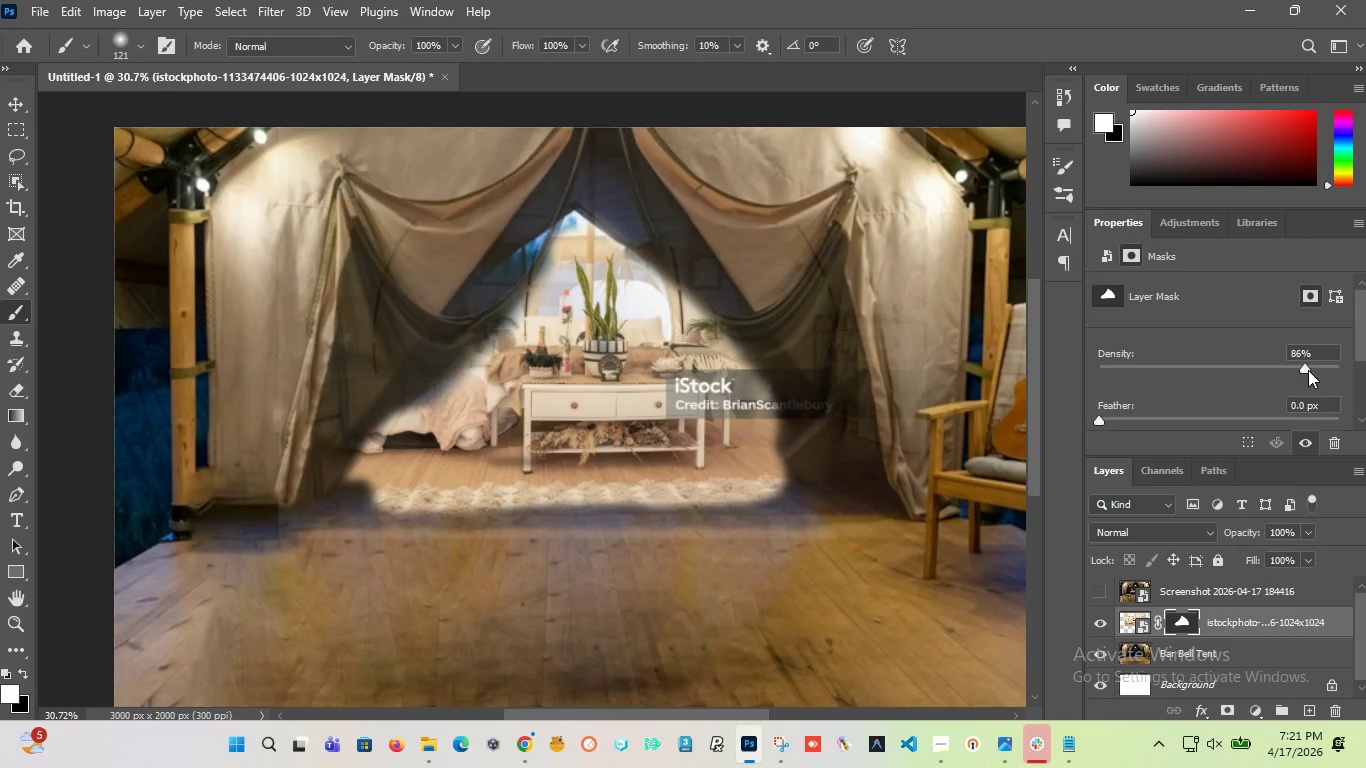 
wait(17.8)
 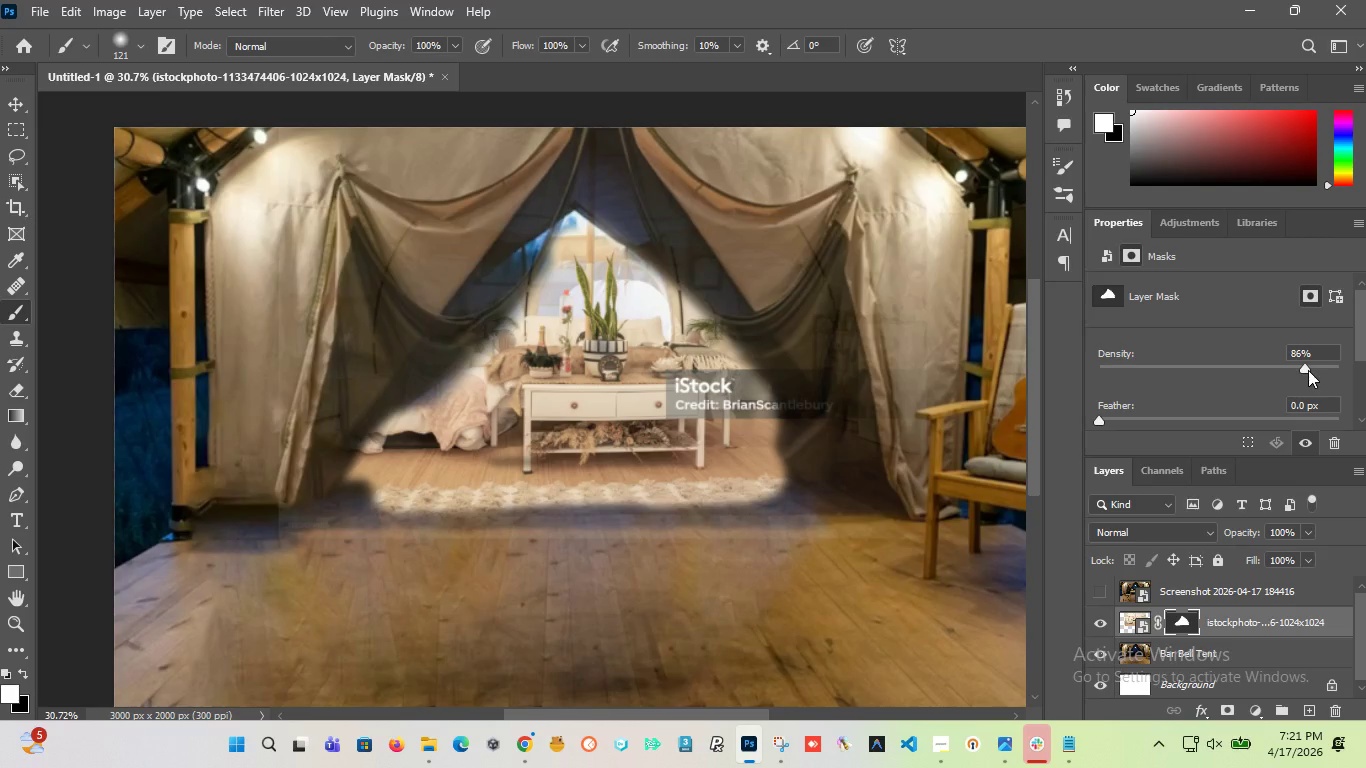 
left_click([1199, 527])
 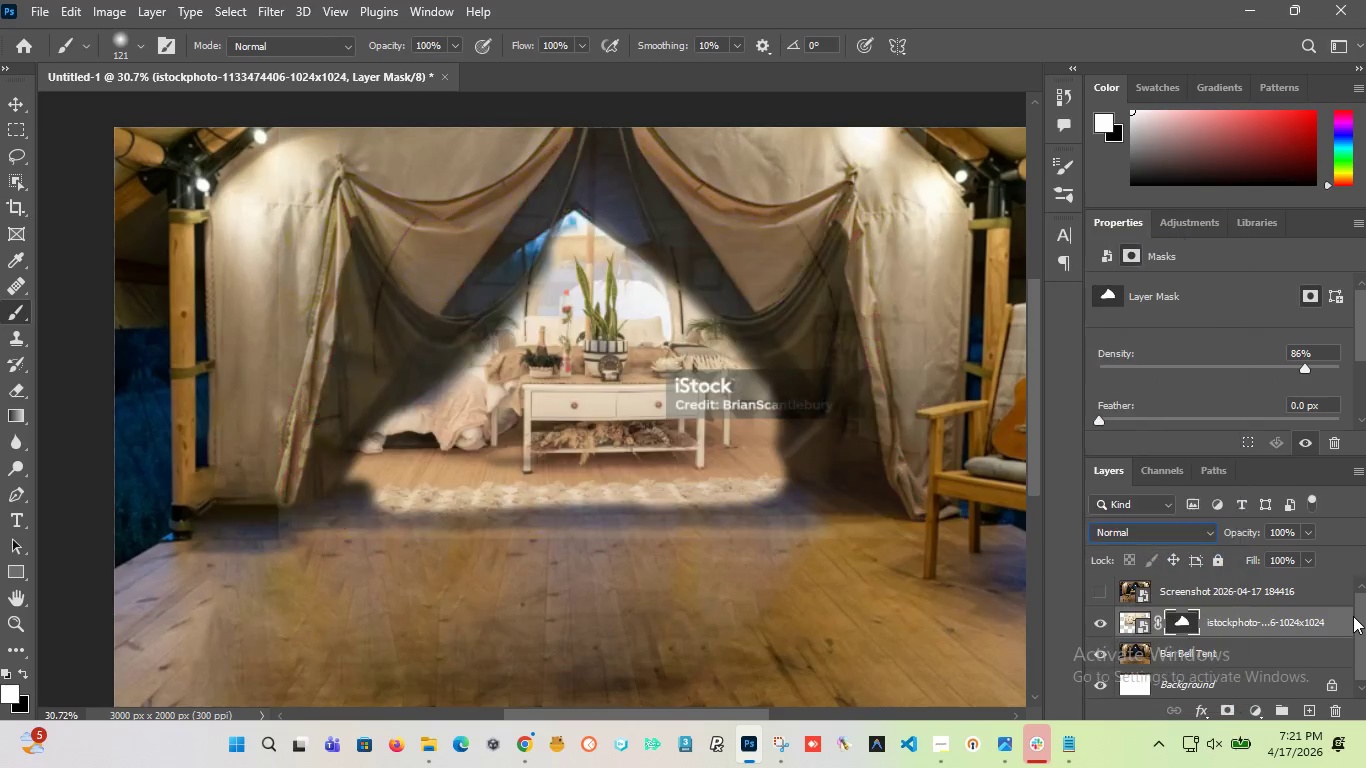 
left_click([1353, 616])
 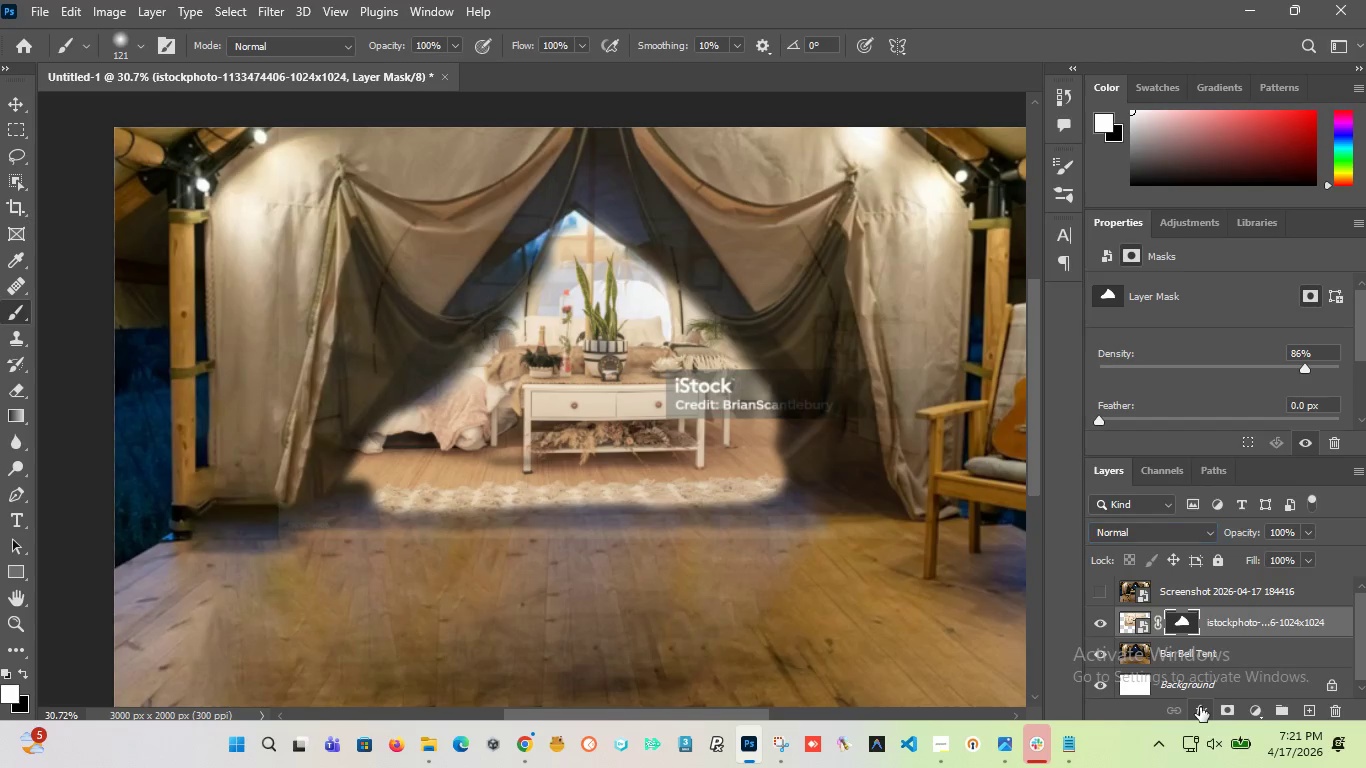 
left_click([1200, 707])
 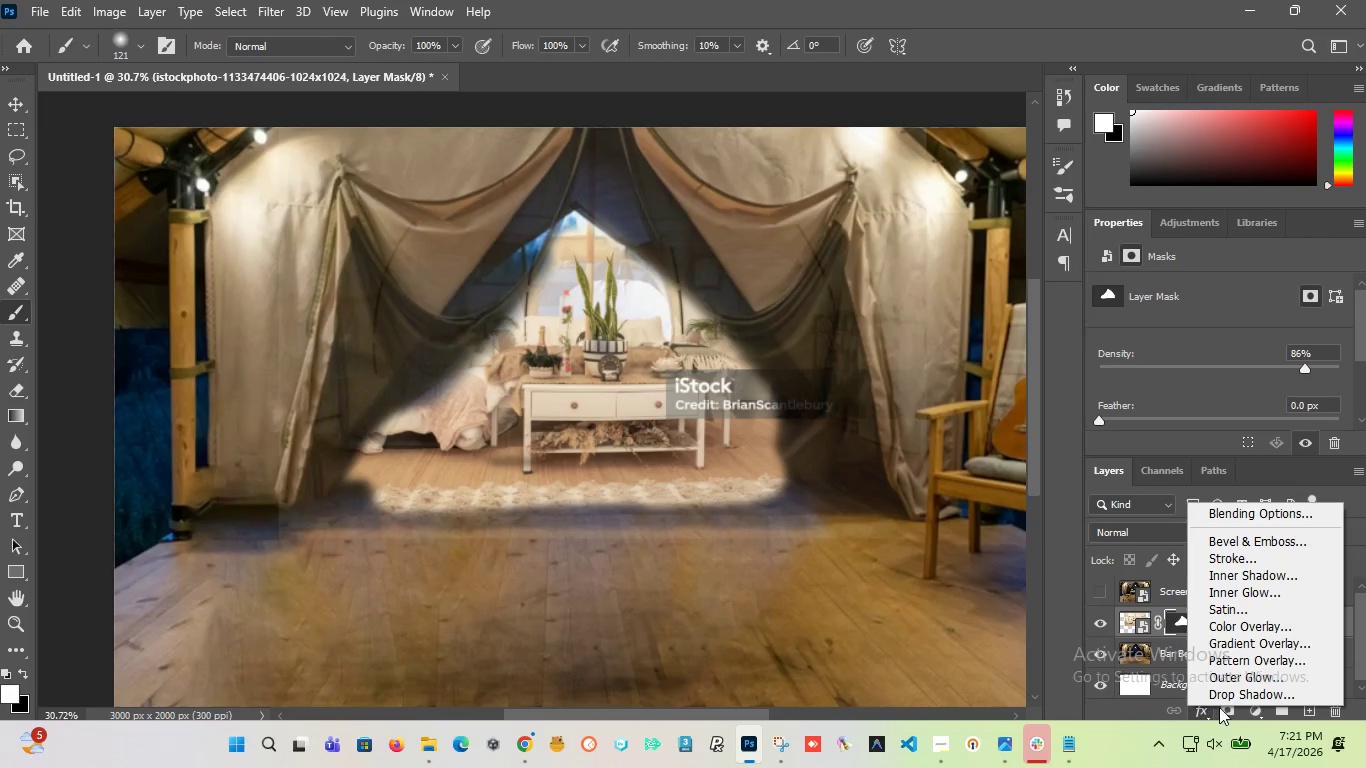 
wait(6.17)
 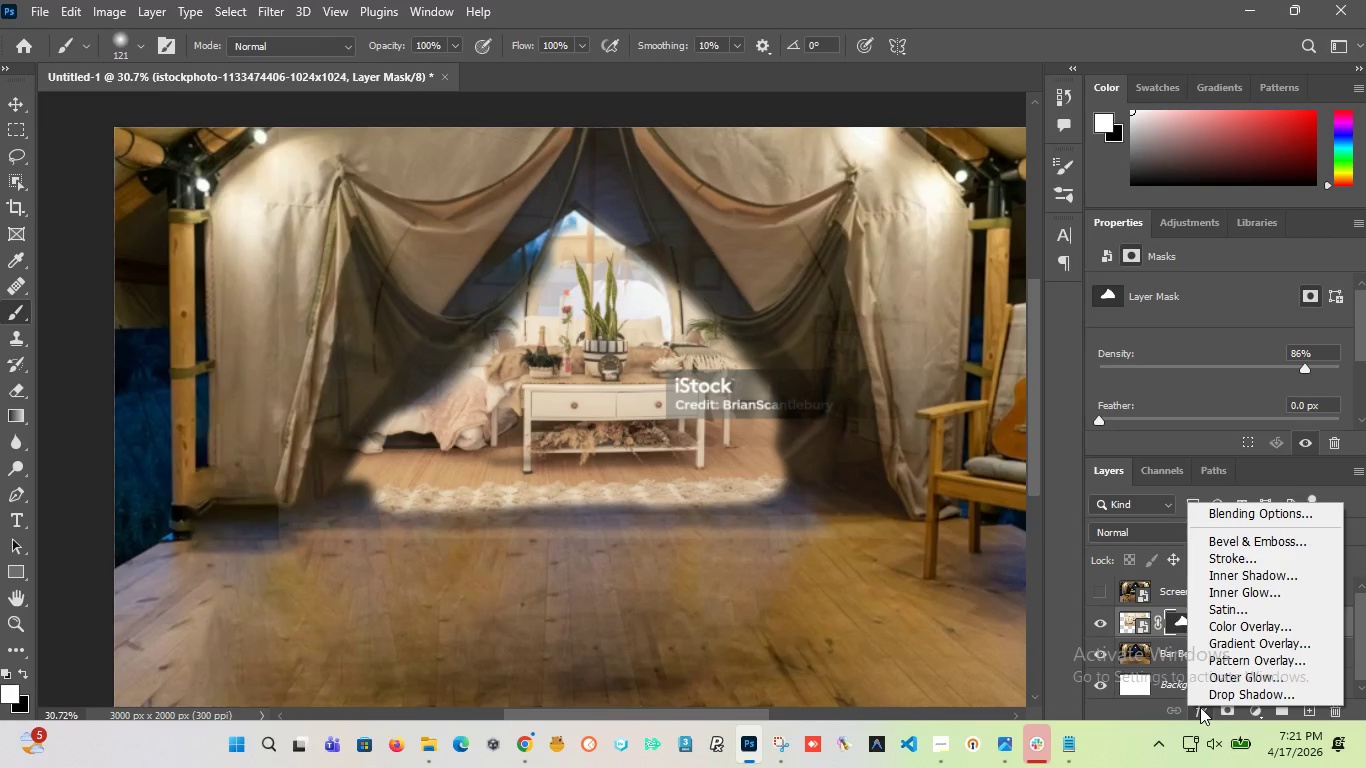 
left_click([1259, 714])
 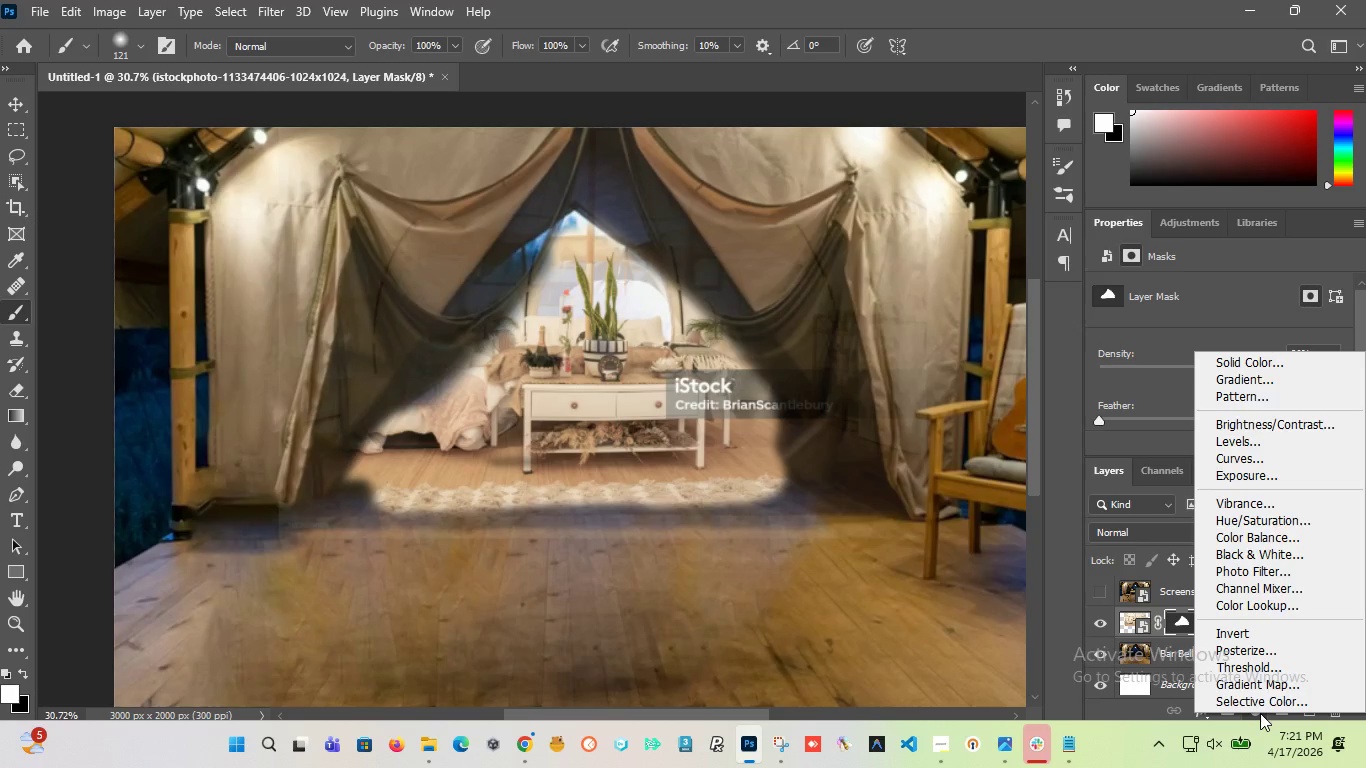 
wait(8.44)
 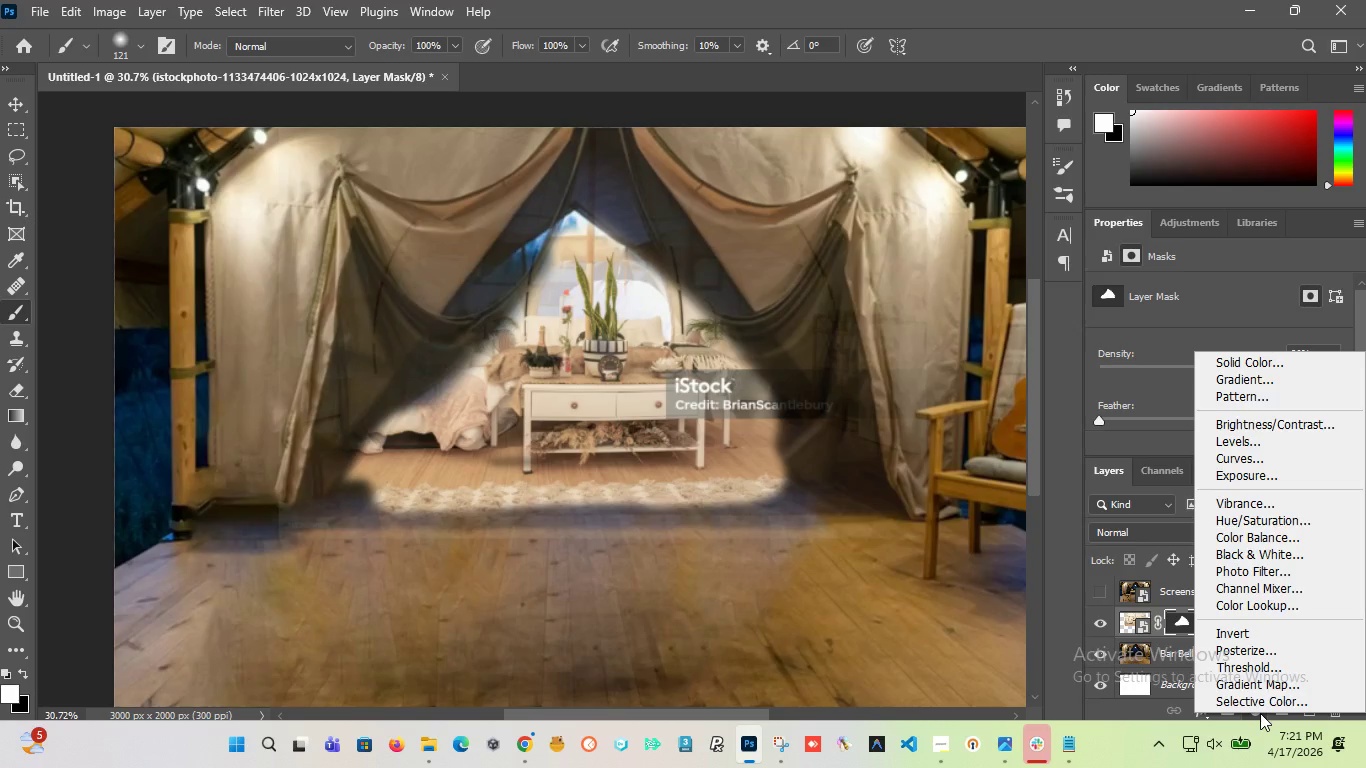 
left_click([1260, 606])
 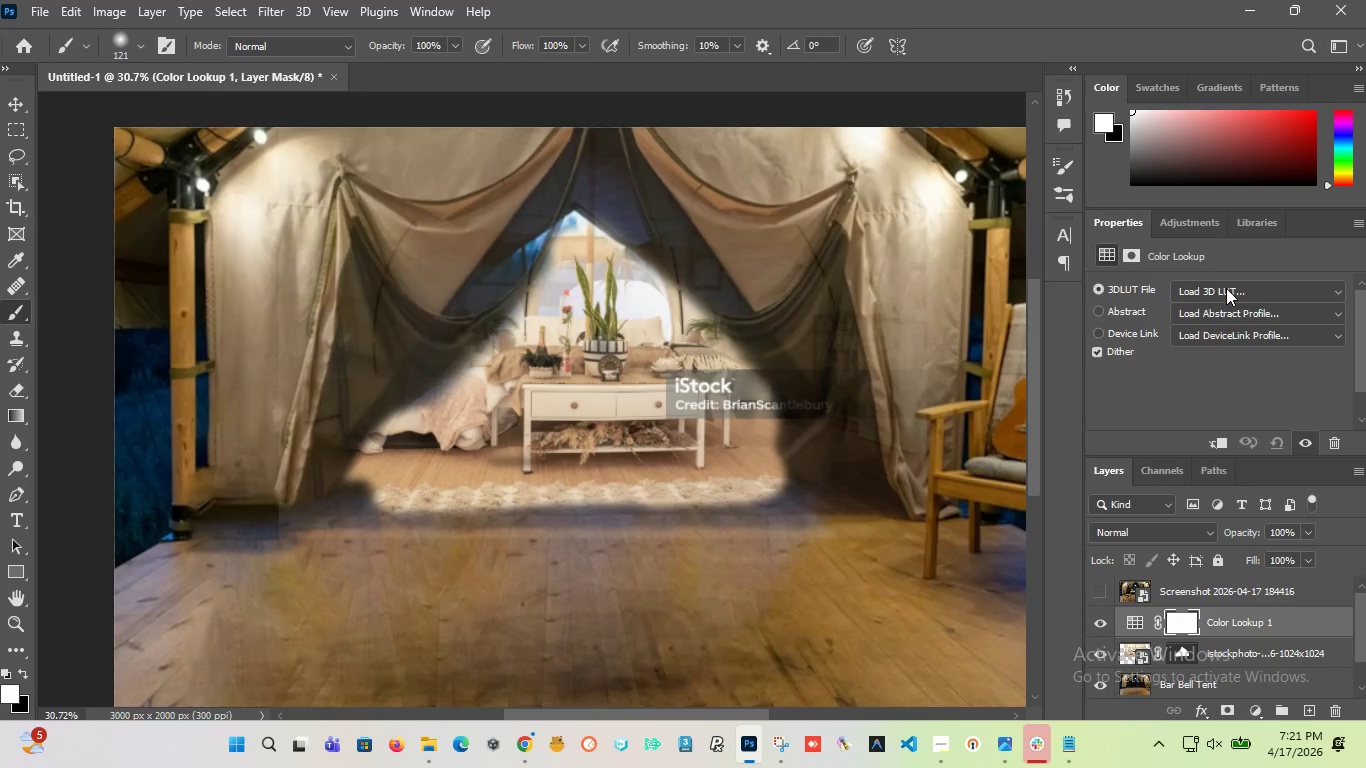 
left_click([1226, 288])
 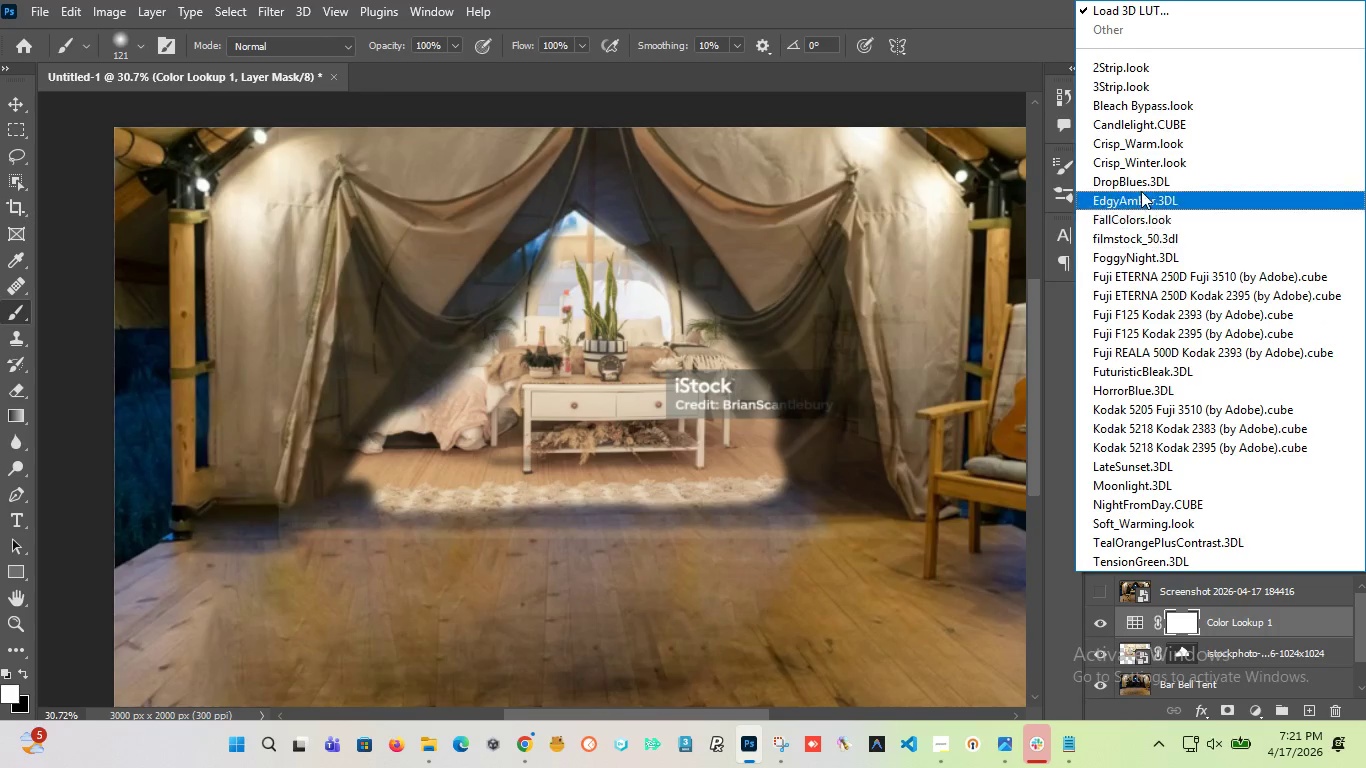 
wait(19.5)
 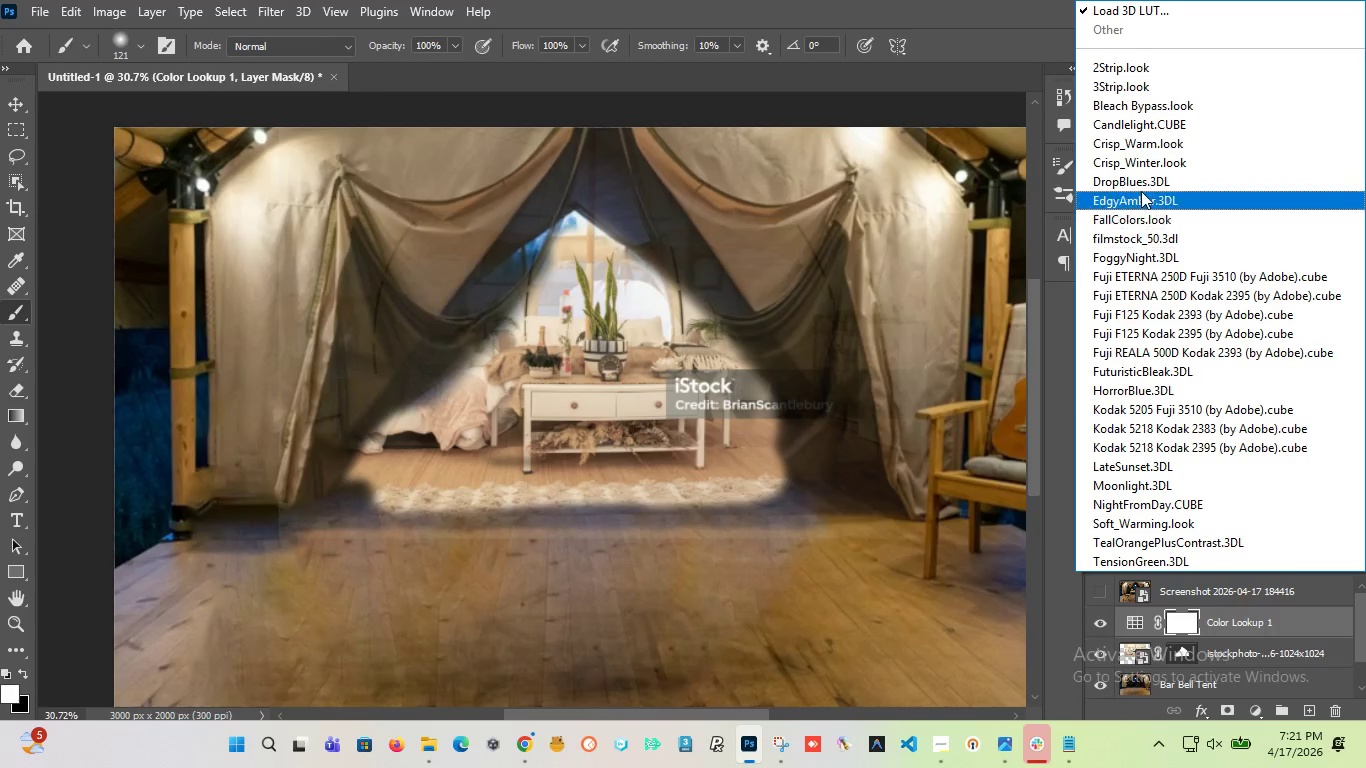 
left_click([1145, 250])
 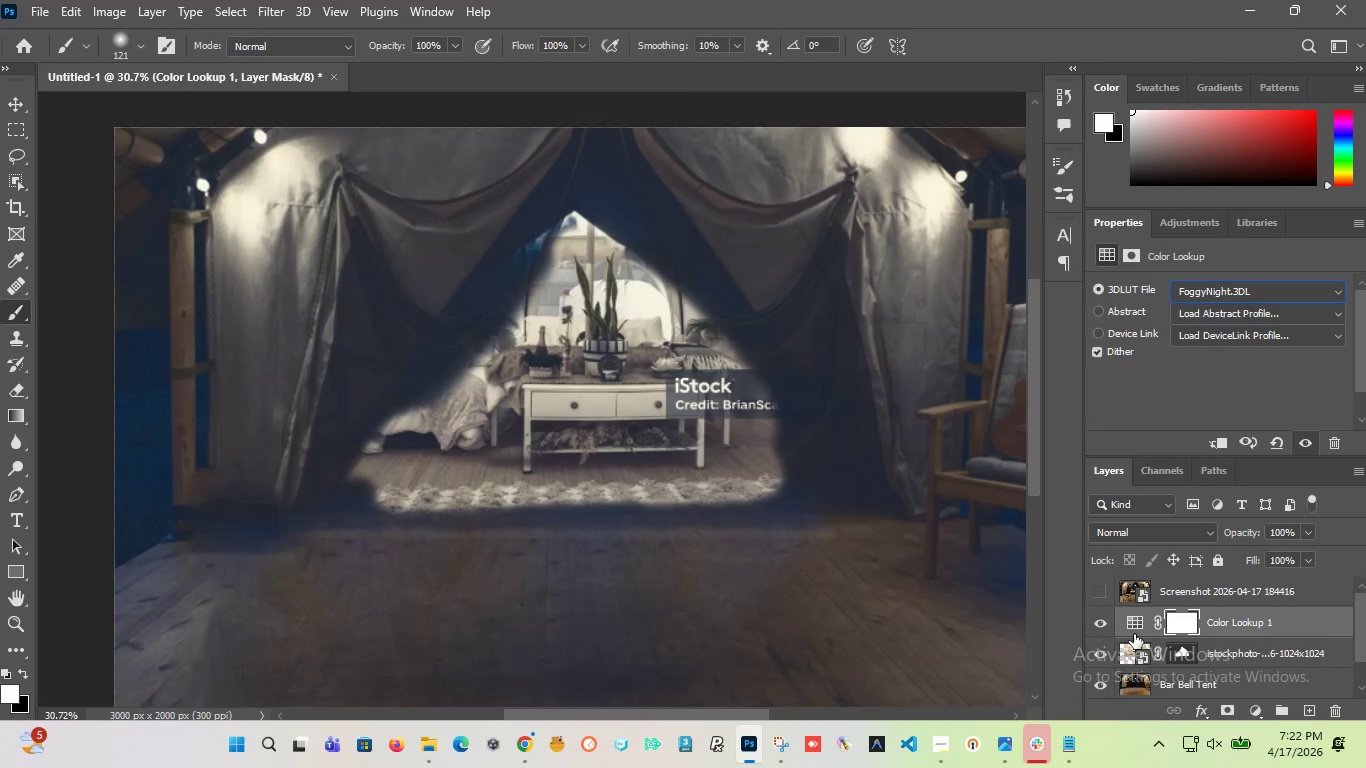 
hold_key(key=AltLeft, duration=4.03)
left_click([1135, 636])
 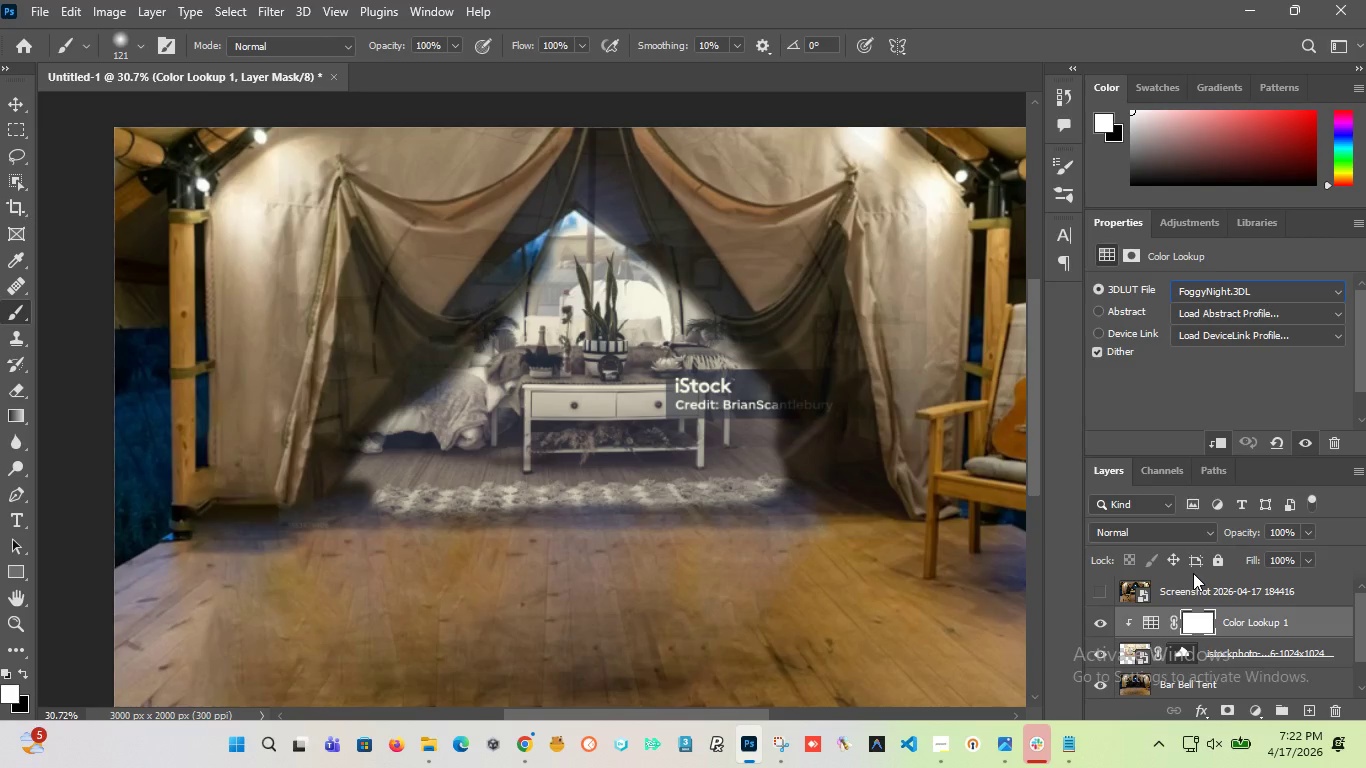 
wait(25.92)
 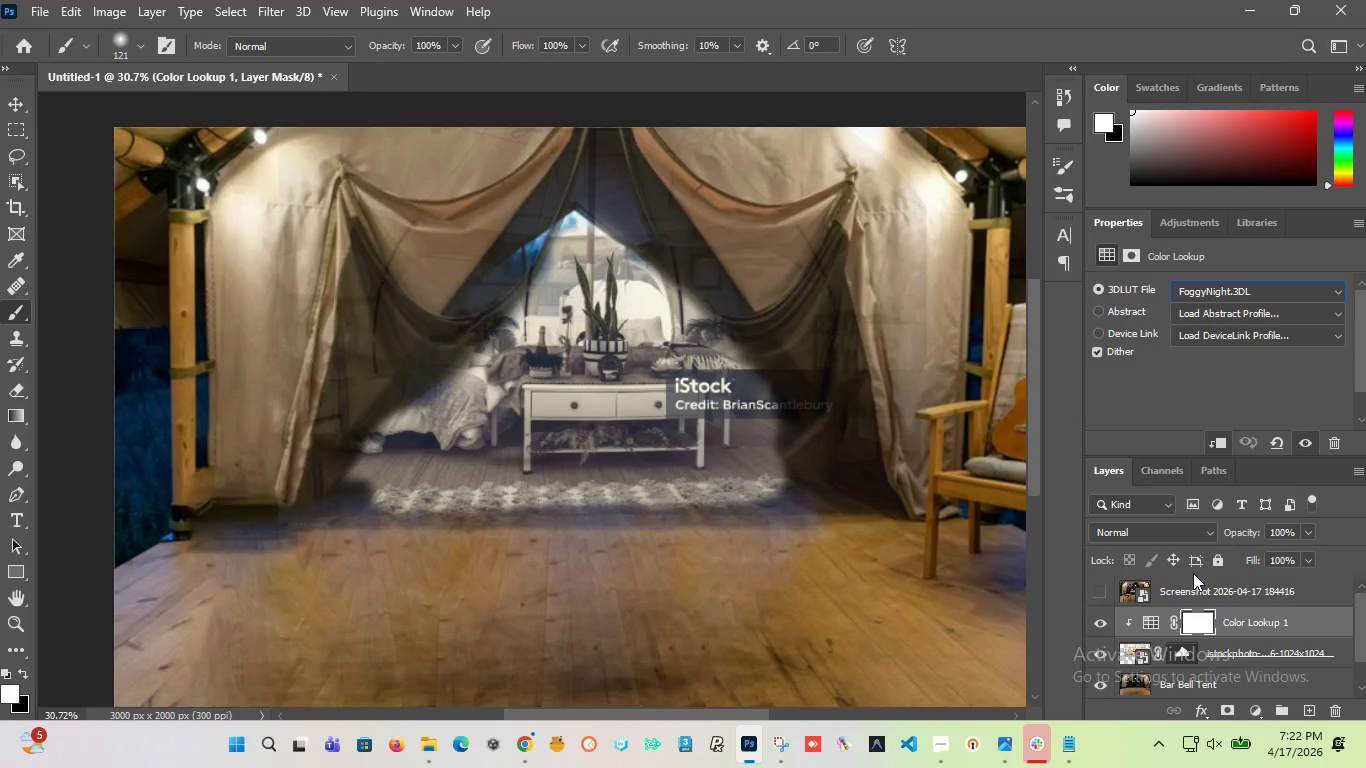 
left_click([1096, 651])
 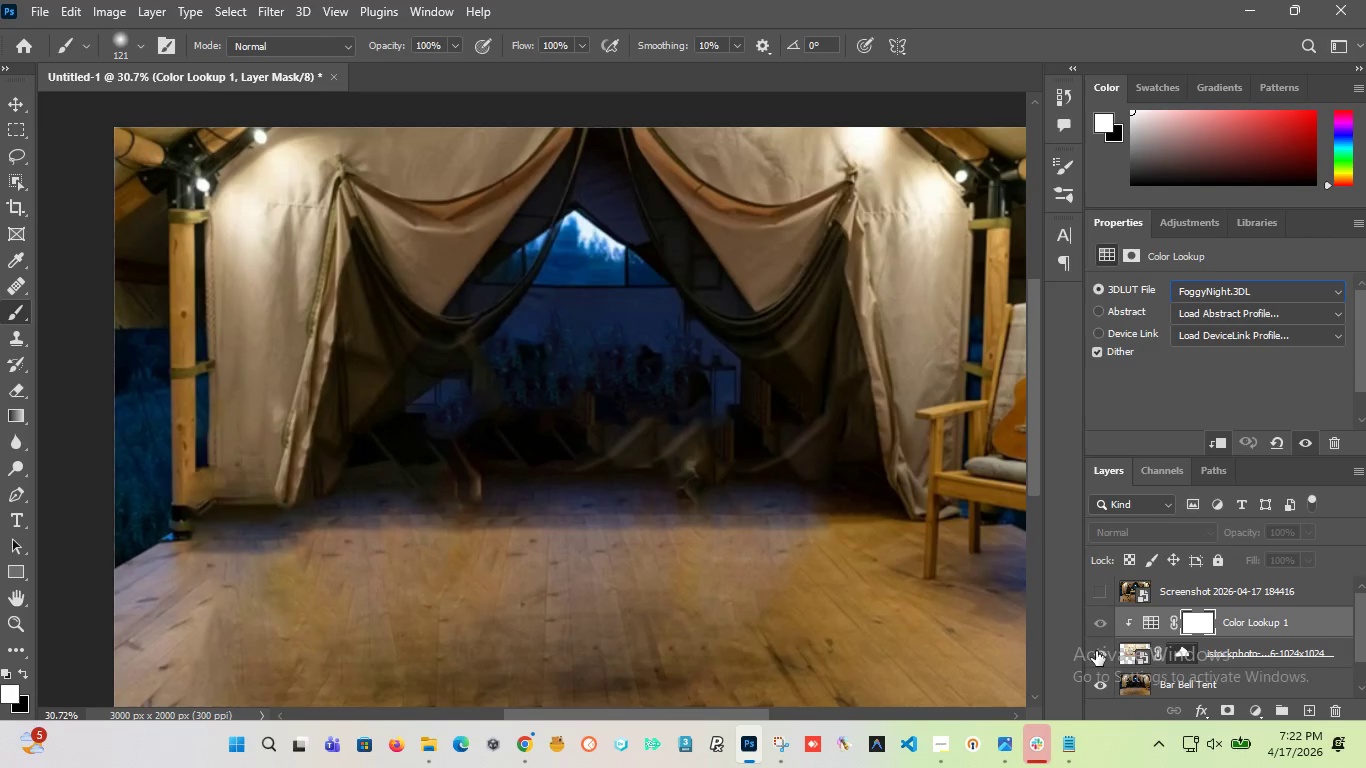 
left_click([1096, 651])
 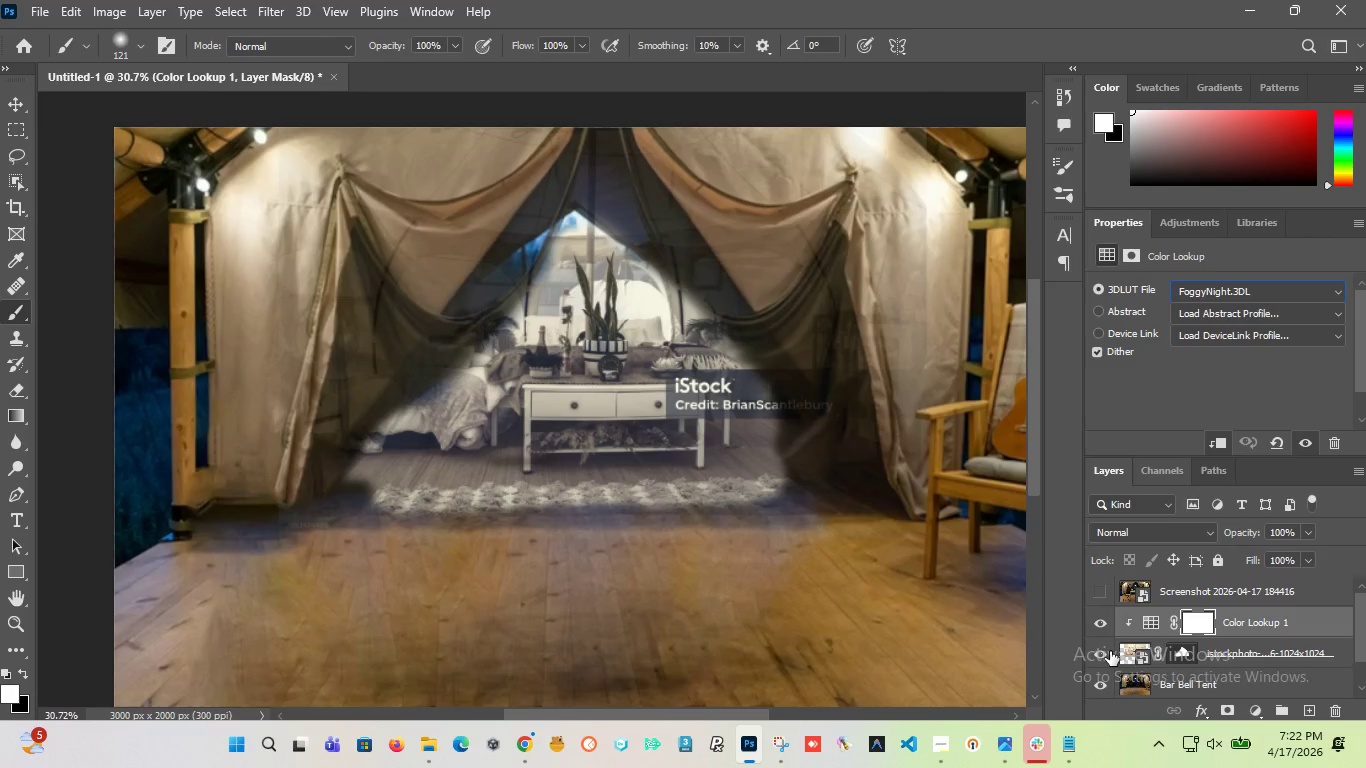 
wait(10.06)
 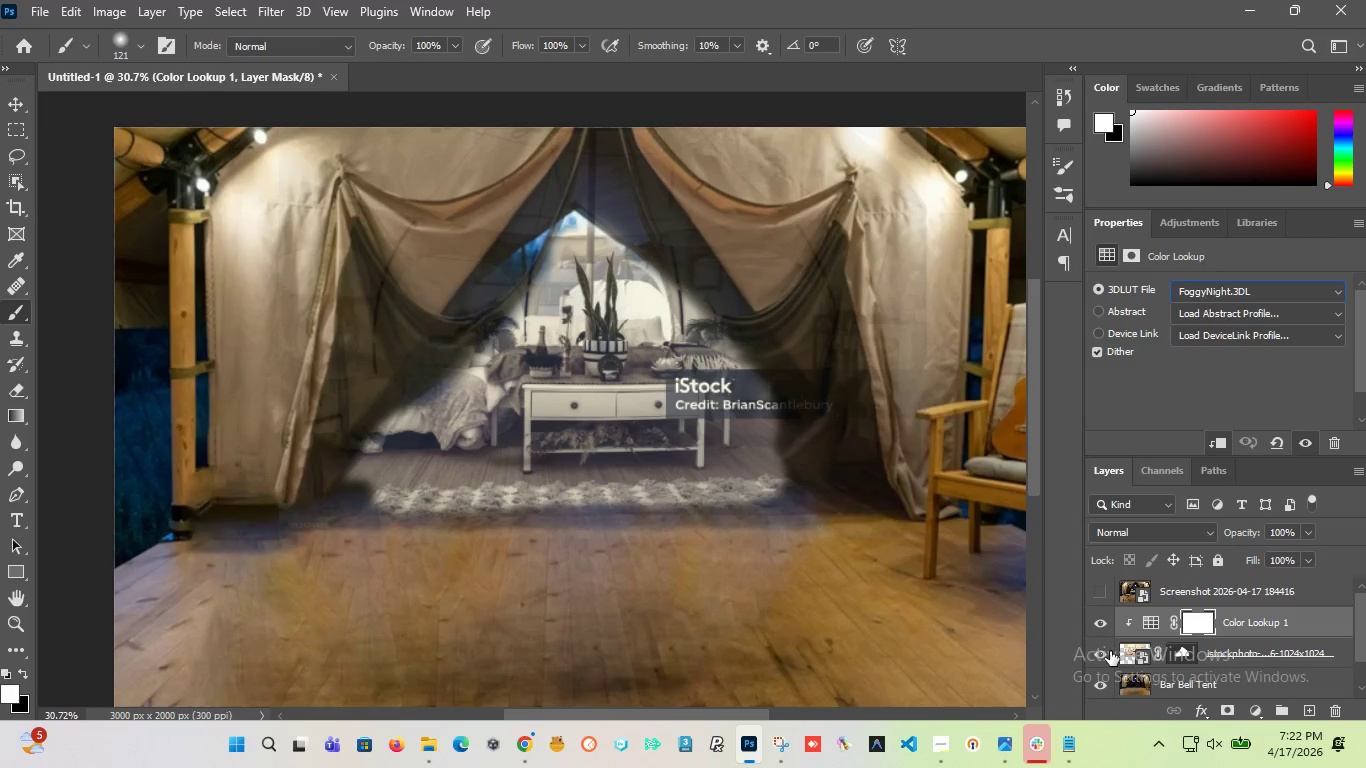 
left_click_drag(start_coordinate=[386, 43], to_coordinate=[345, 56])
 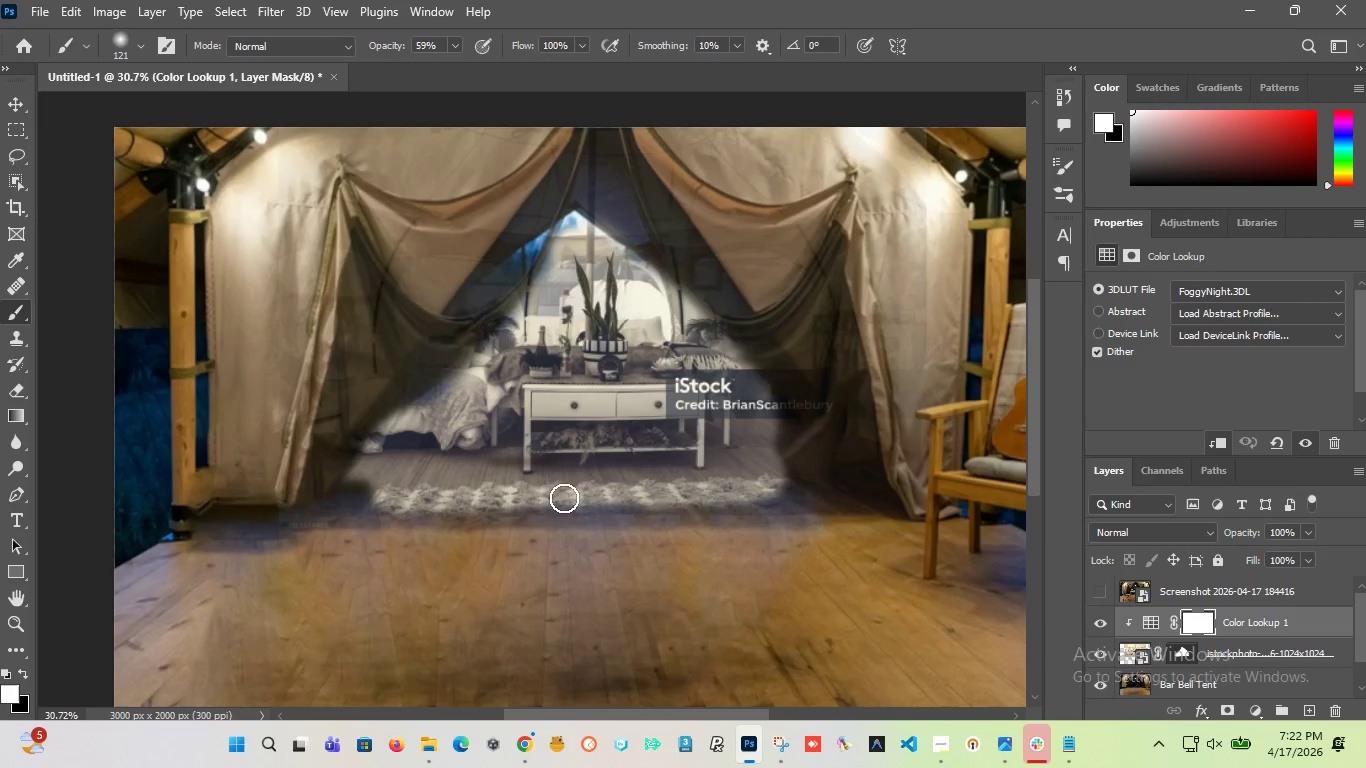 
left_click_drag(start_coordinate=[363, 492], to_coordinate=[735, 489])
 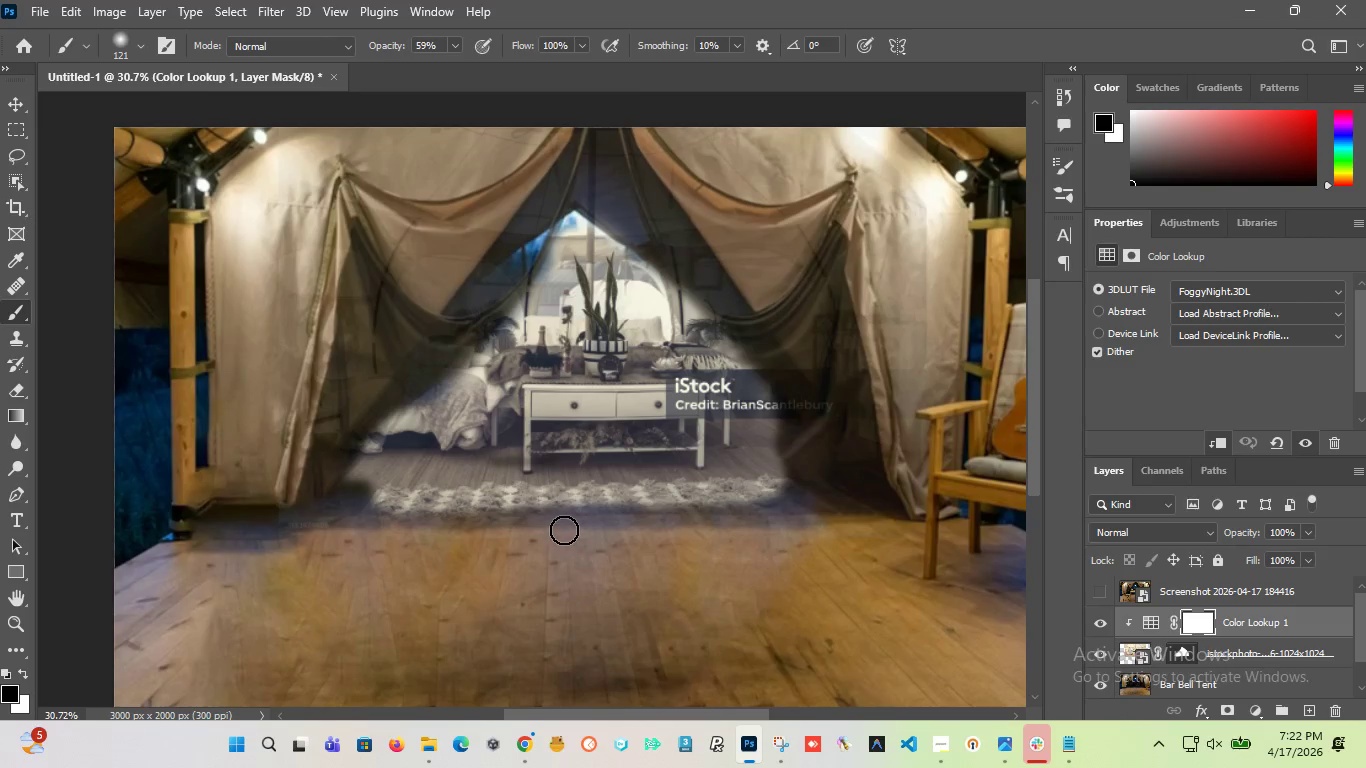 
key(X)
 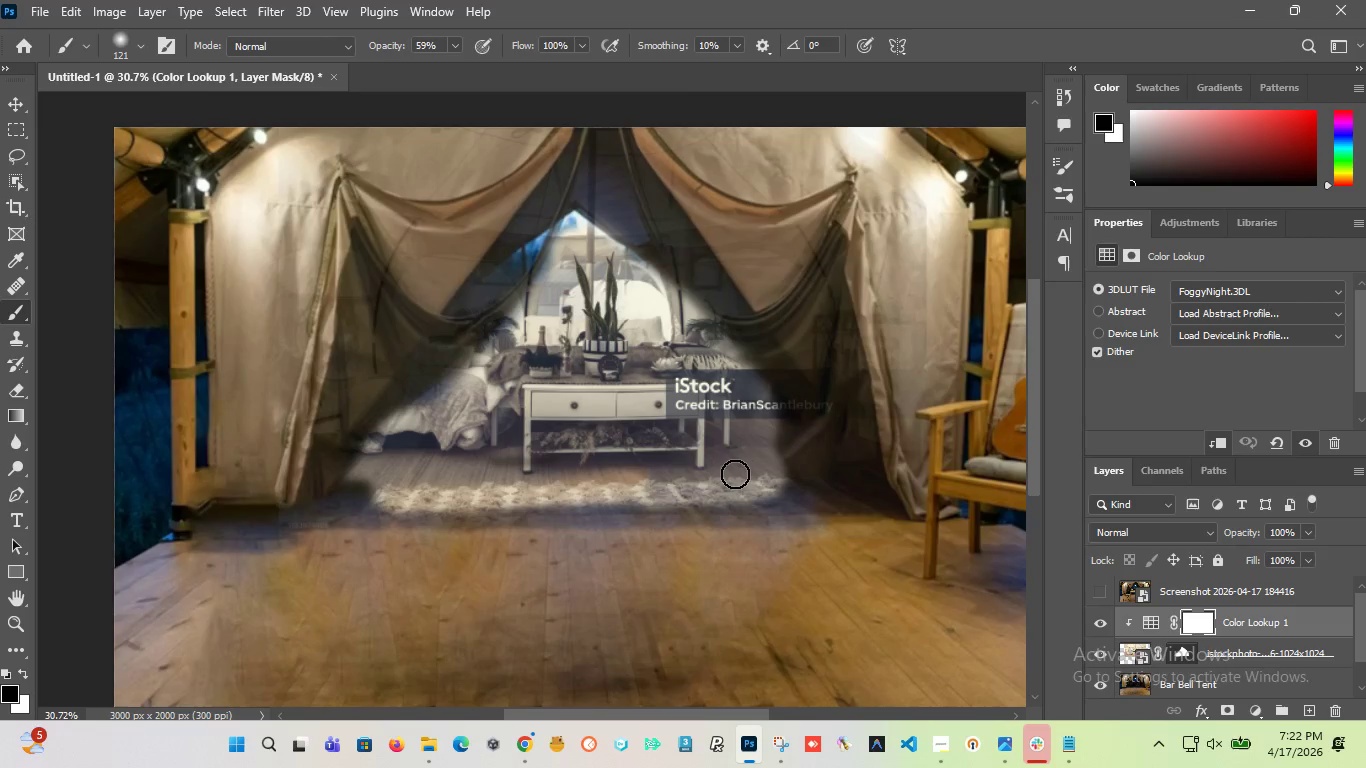 
left_click_drag(start_coordinate=[397, 501], to_coordinate=[758, 494])
 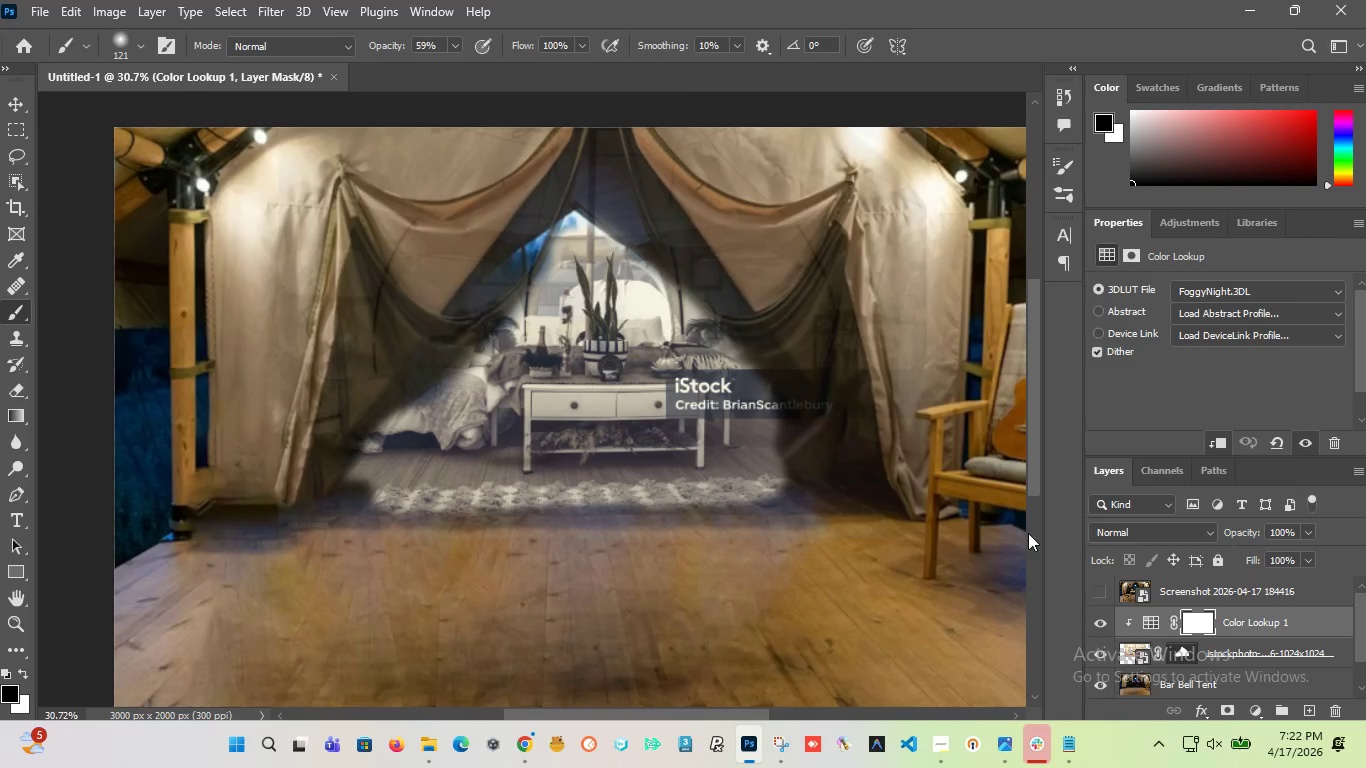 
key(Control+Z)
 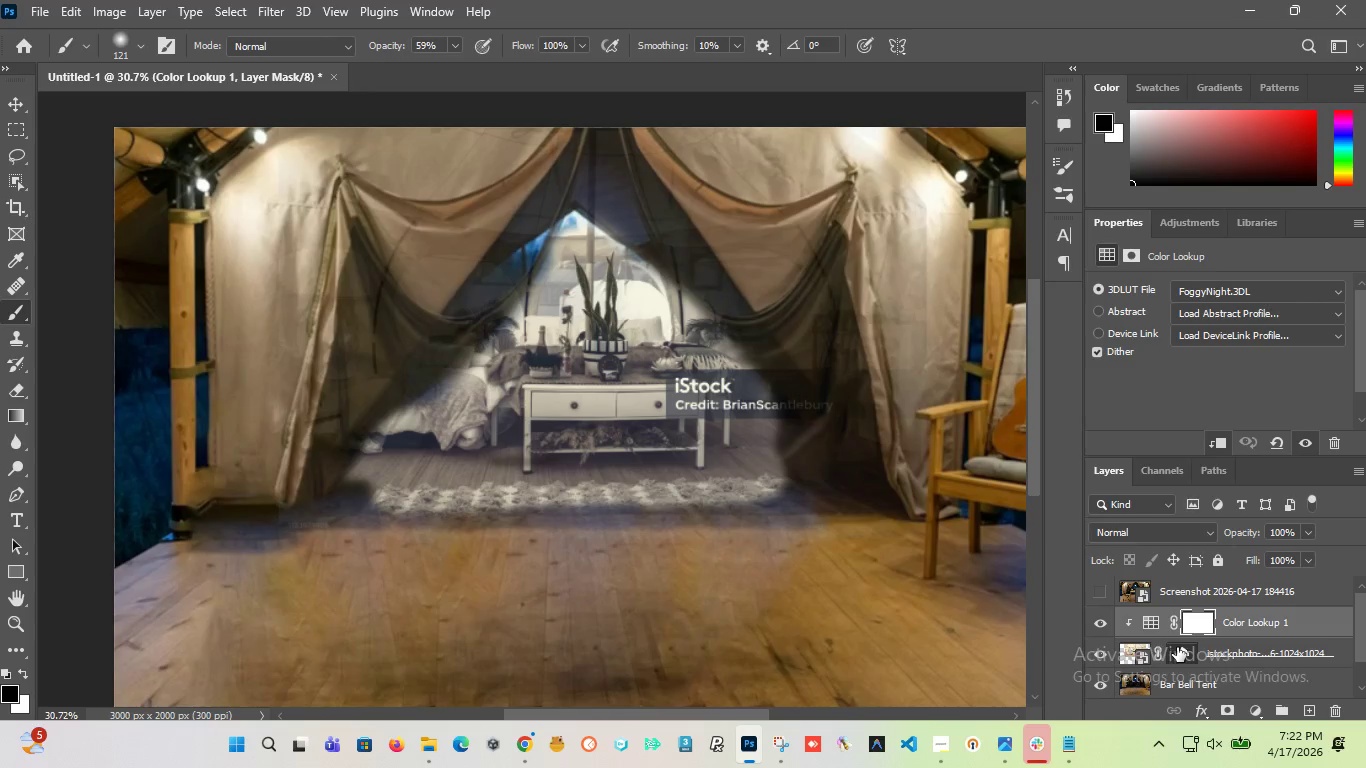 
scroll: coordinate [1177, 645], scroll_direction: up, amount: 2.0
 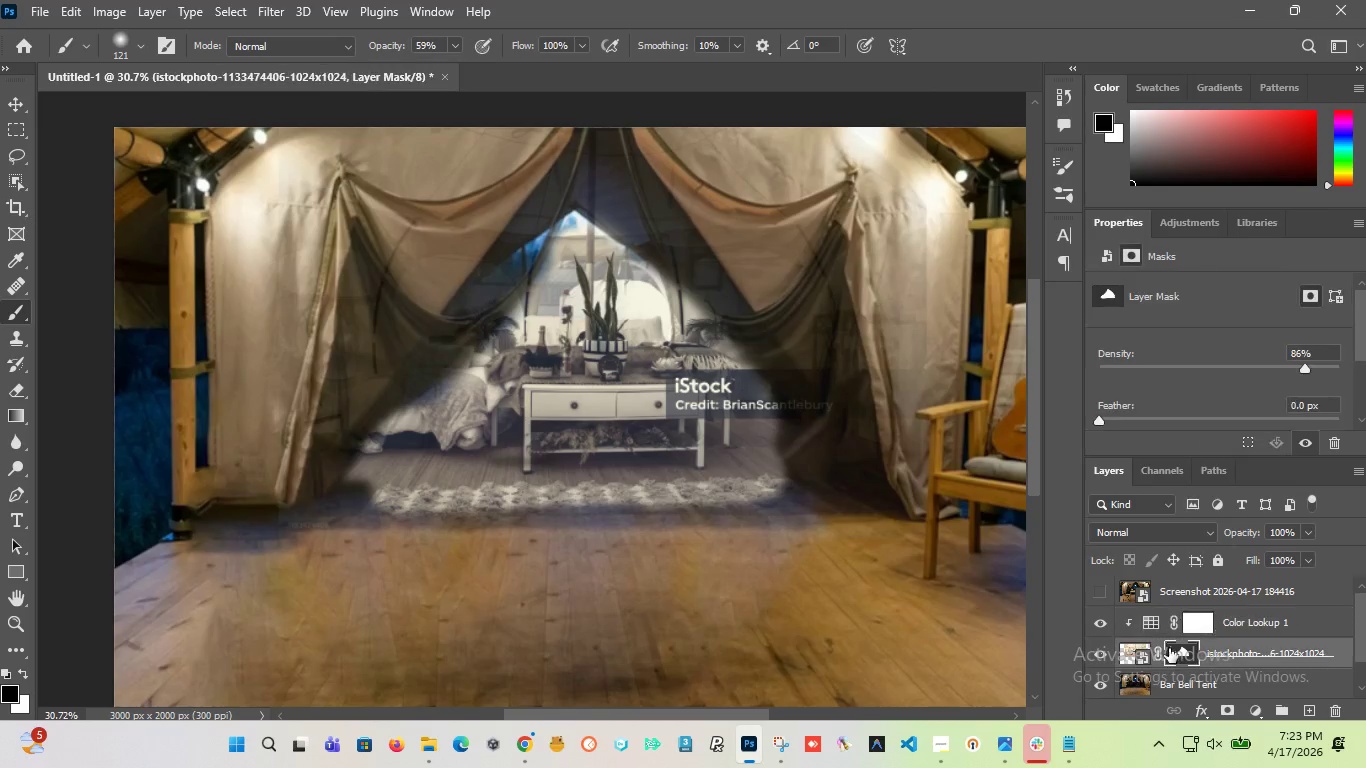 
left_click([1174, 651])
 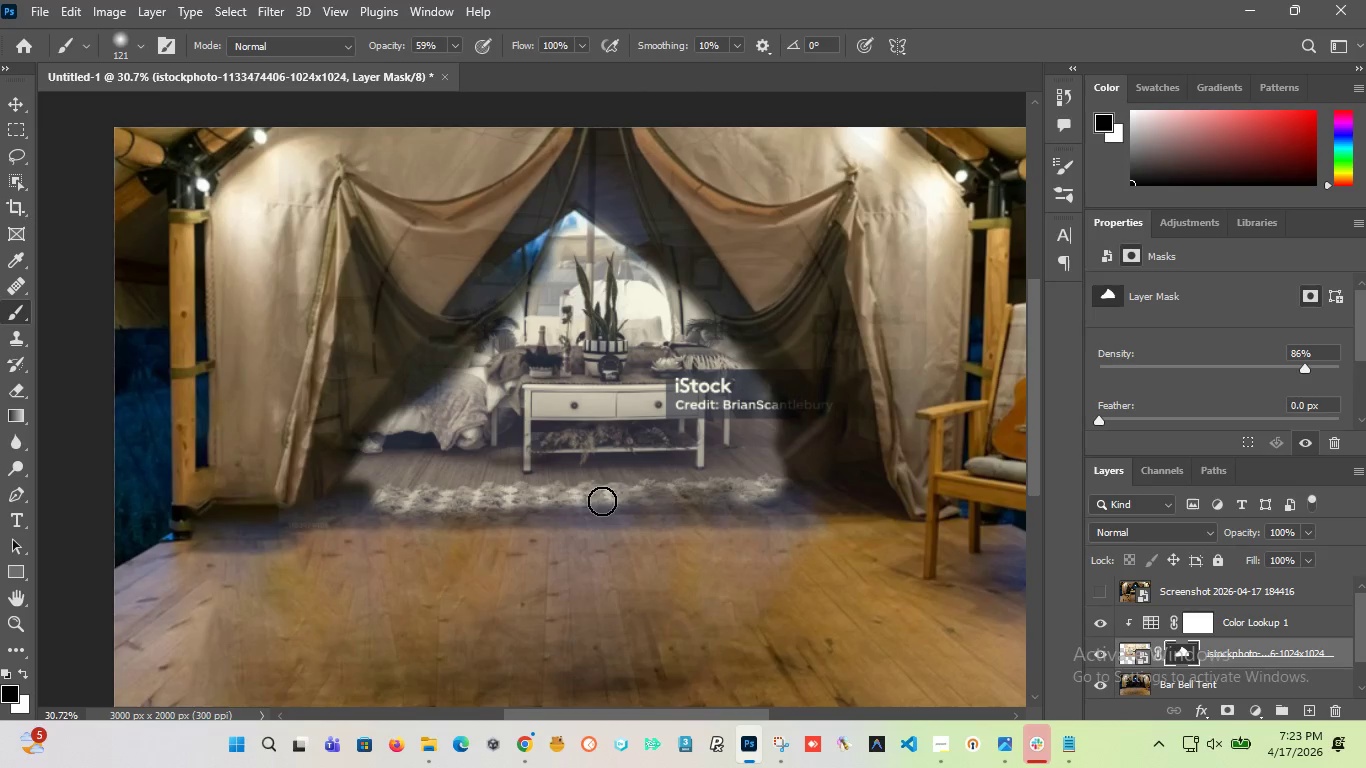 
left_click_drag(start_coordinate=[724, 499], to_coordinate=[496, 503])
 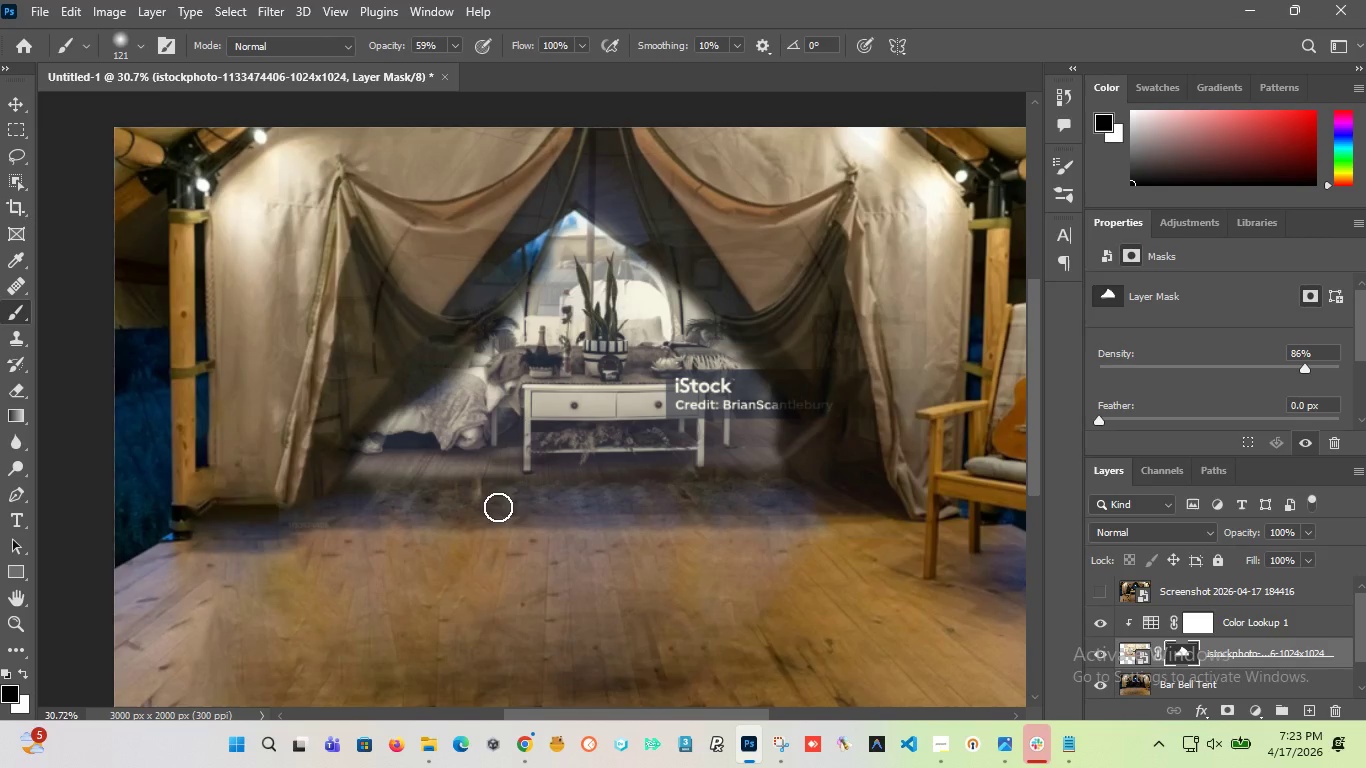 
wait(7.55)
 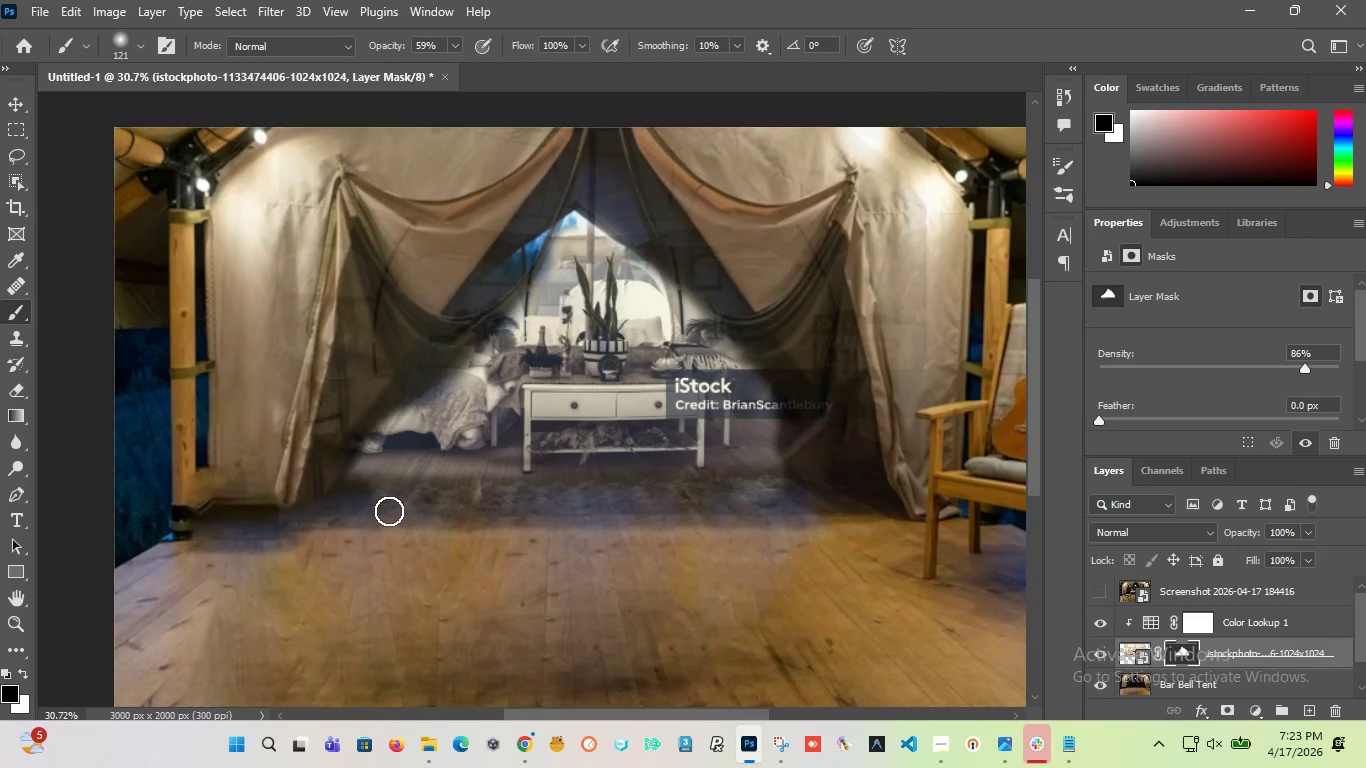 
left_click_drag(start_coordinate=[512, 500], to_coordinate=[439, 527])
 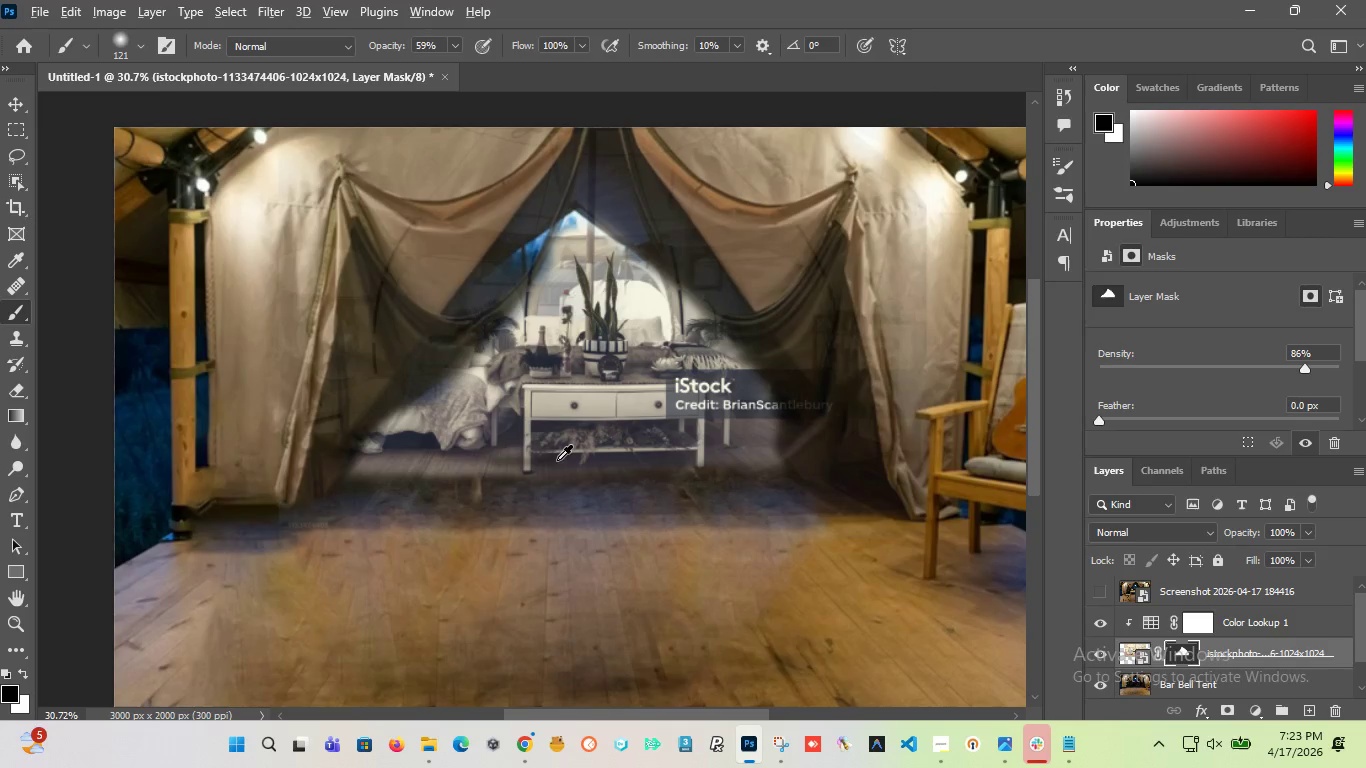 
hold_key(key=AltLeft, duration=1.0)
scroll: coordinate [524, 501], scroll_direction: up, amount: 5.0
 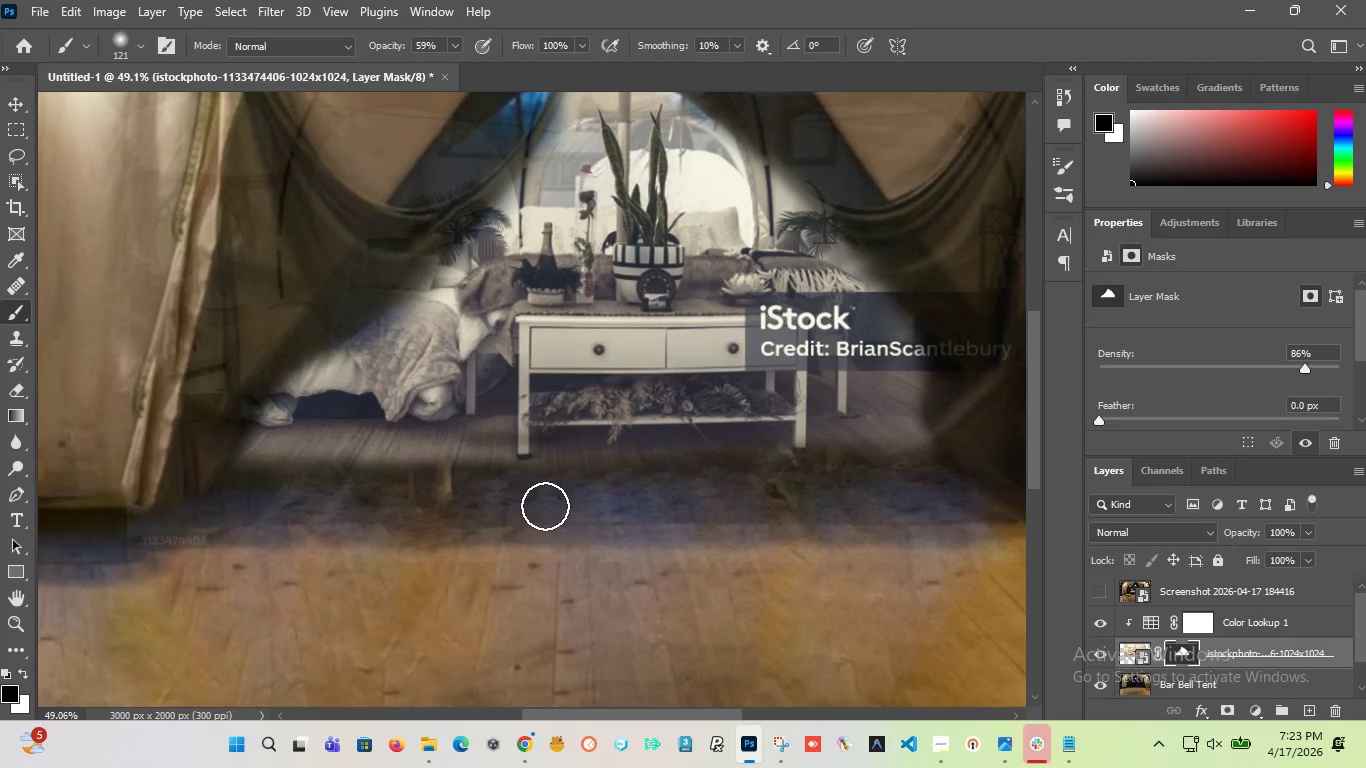 
left_click_drag(start_coordinate=[393, 498], to_coordinate=[223, 506])
 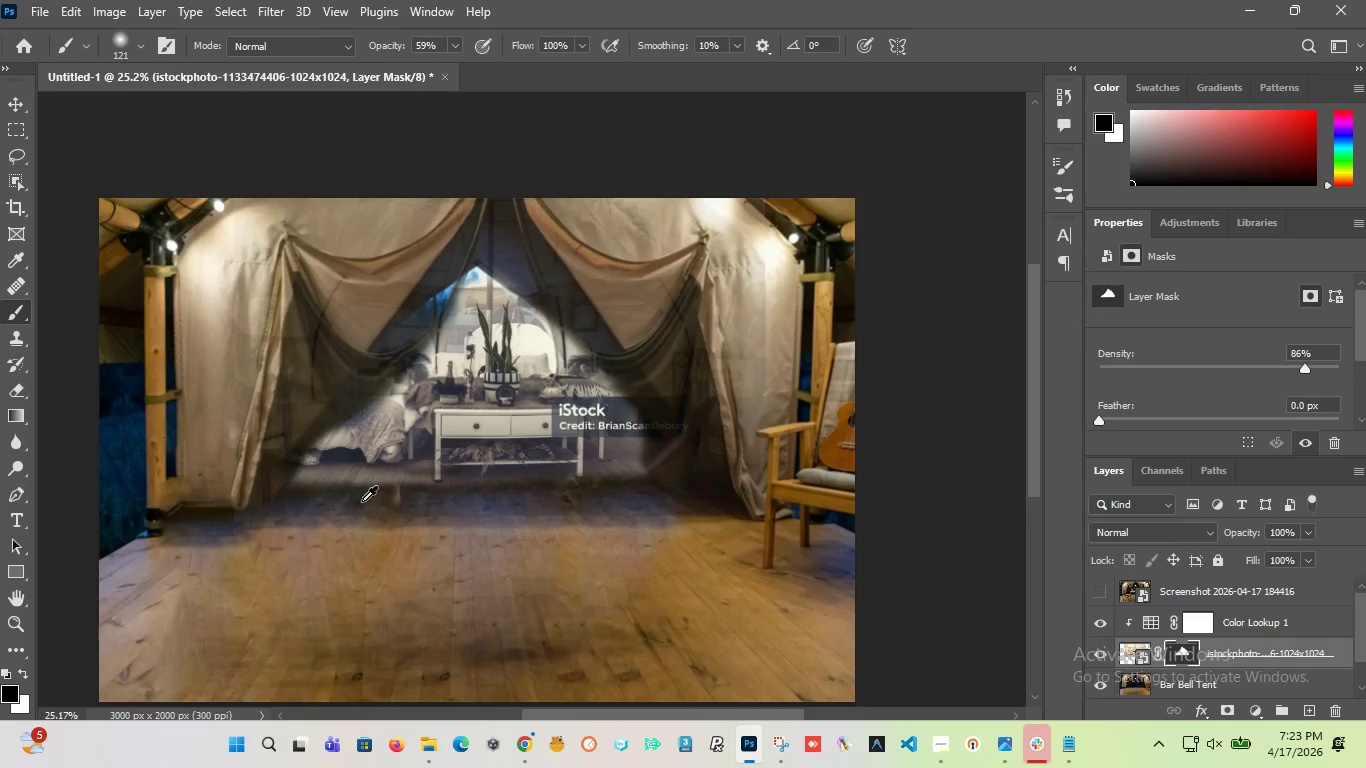 
hold_key(key=AltLeft, duration=4.5)
scroll: coordinate [440, 465], scroll_direction: down, amount: 9.0
 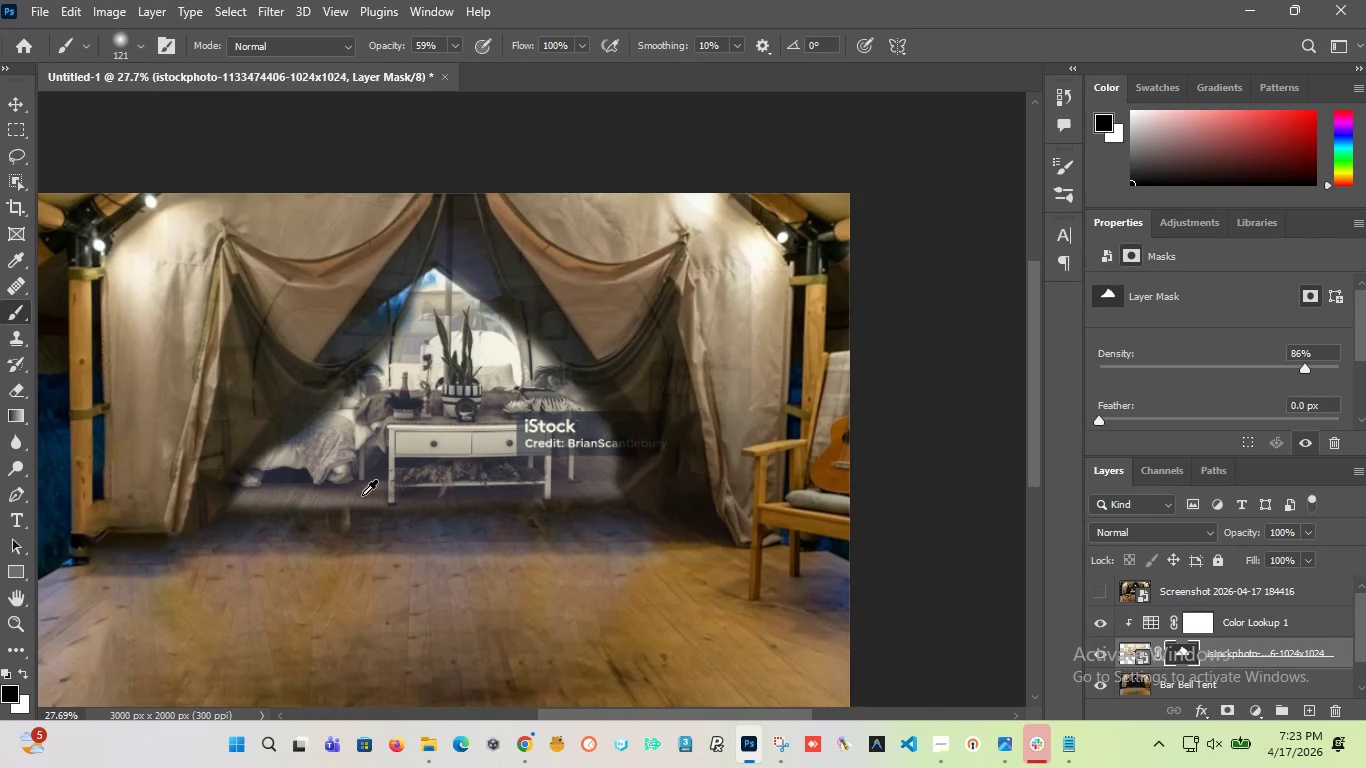 
scroll: coordinate [362, 495], scroll_direction: up, amount: 3.0
 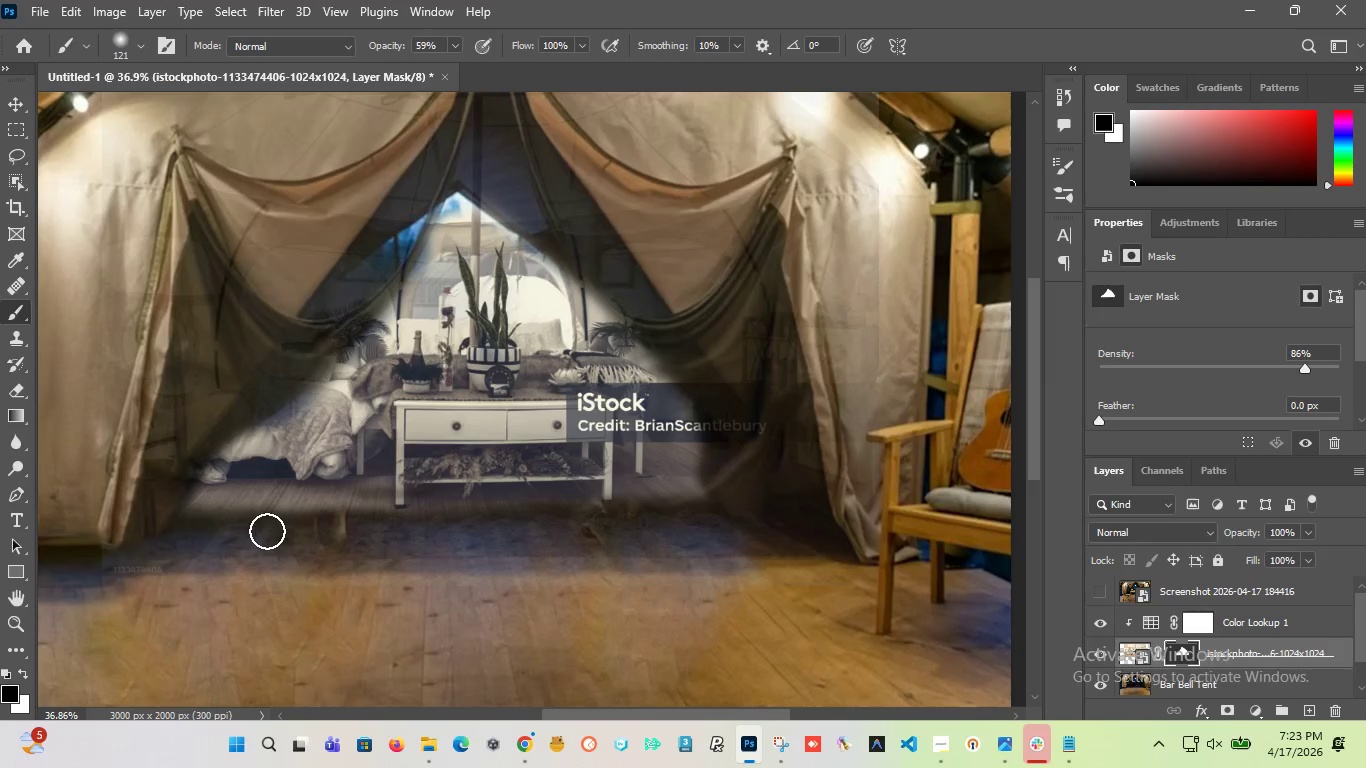 
left_click_drag(start_coordinate=[337, 528], to_coordinate=[571, 562])
 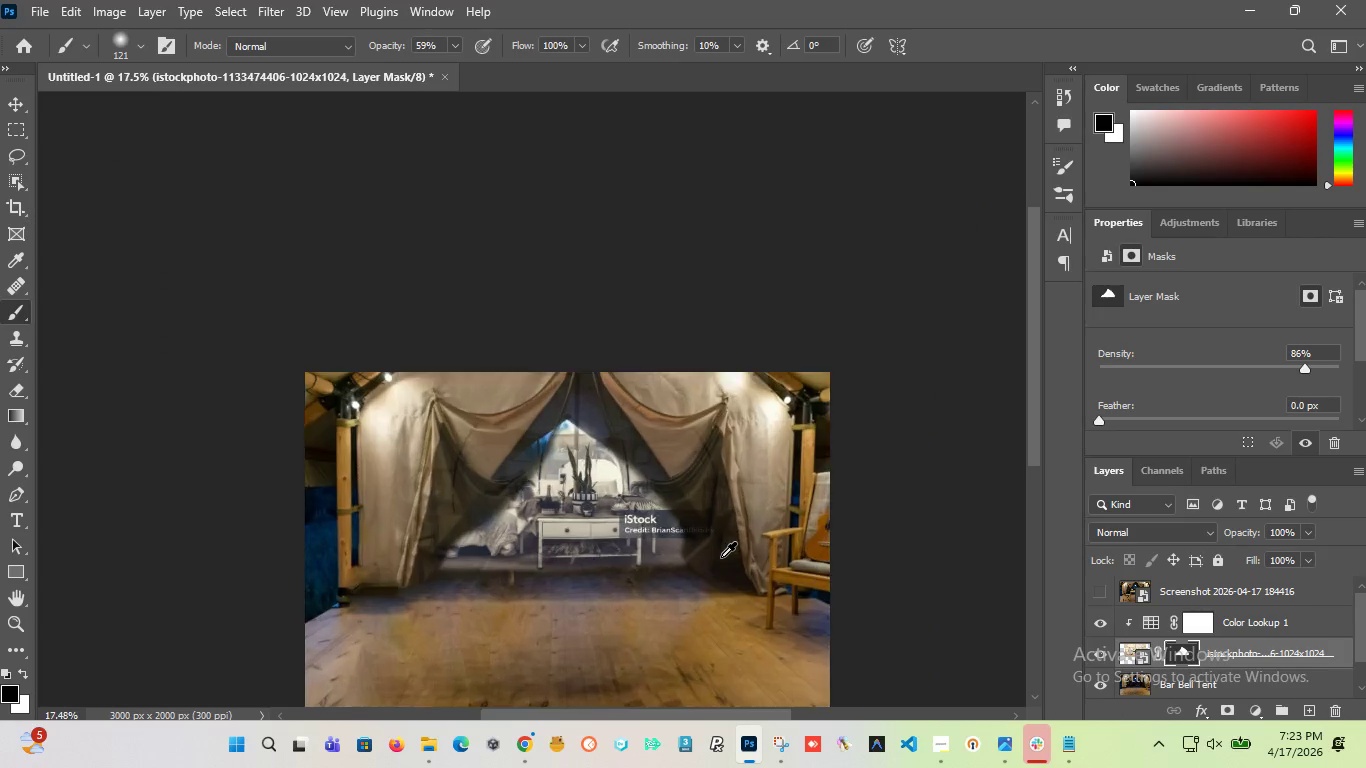 
hold_key(key=AltLeft, duration=2.48)
scroll: coordinate [721, 559], scroll_direction: down, amount: 8.0
 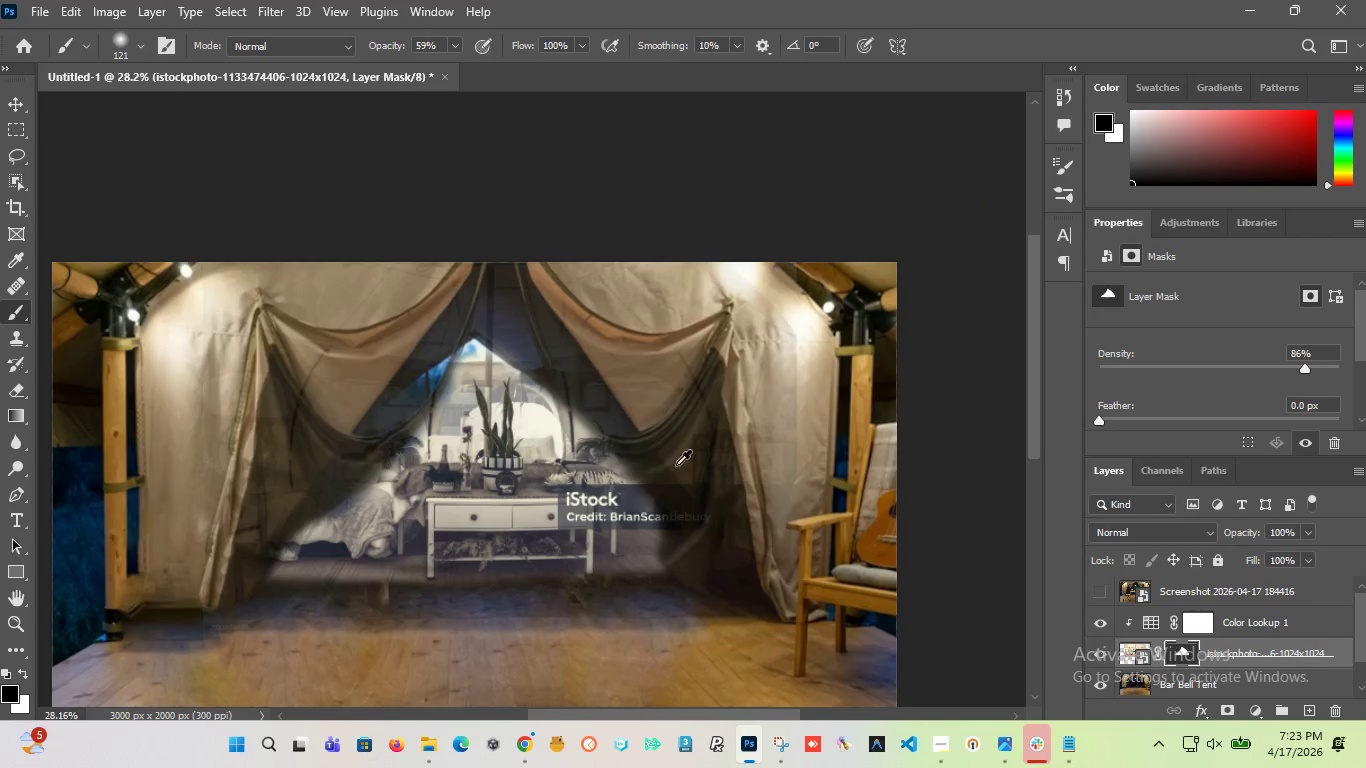 
scroll: coordinate [721, 553], scroll_direction: up, amount: 5.0
 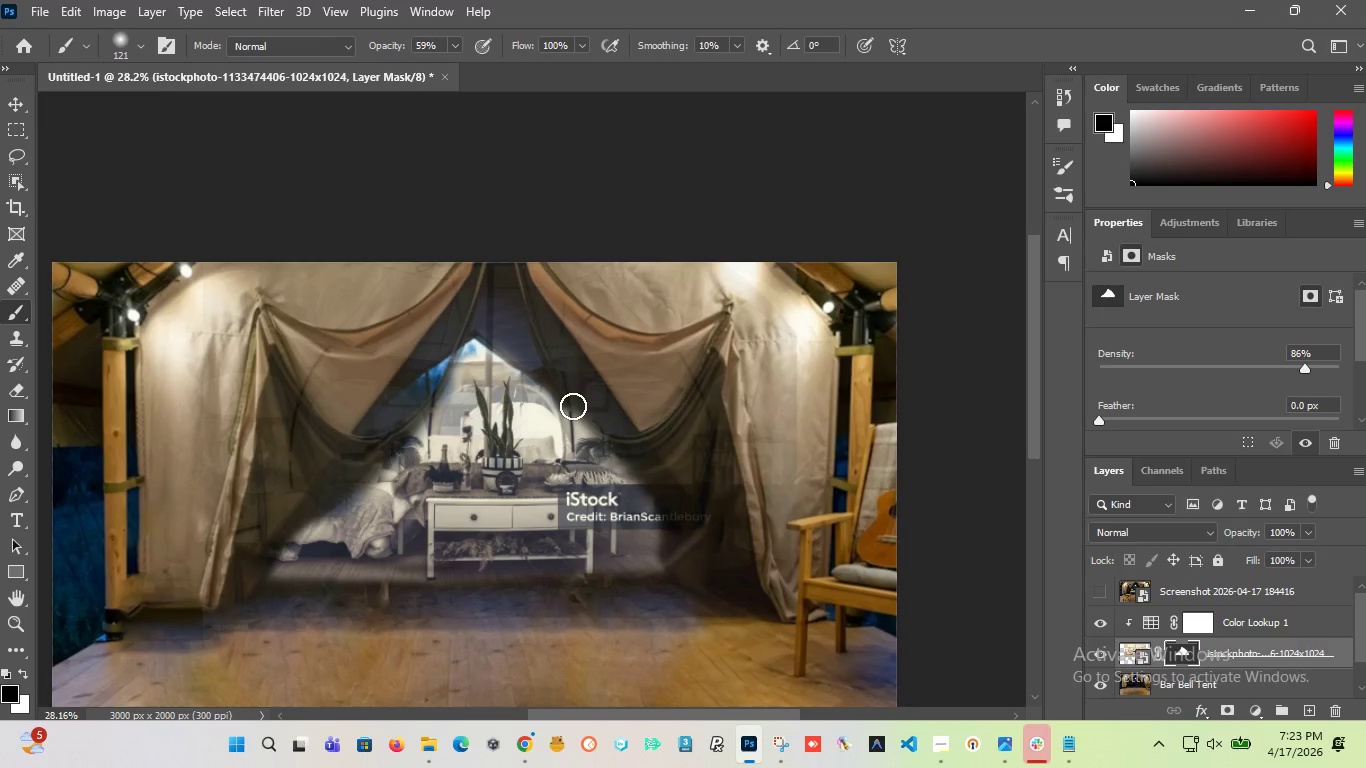 
left_click_drag(start_coordinate=[561, 400], to_coordinate=[443, 355])
 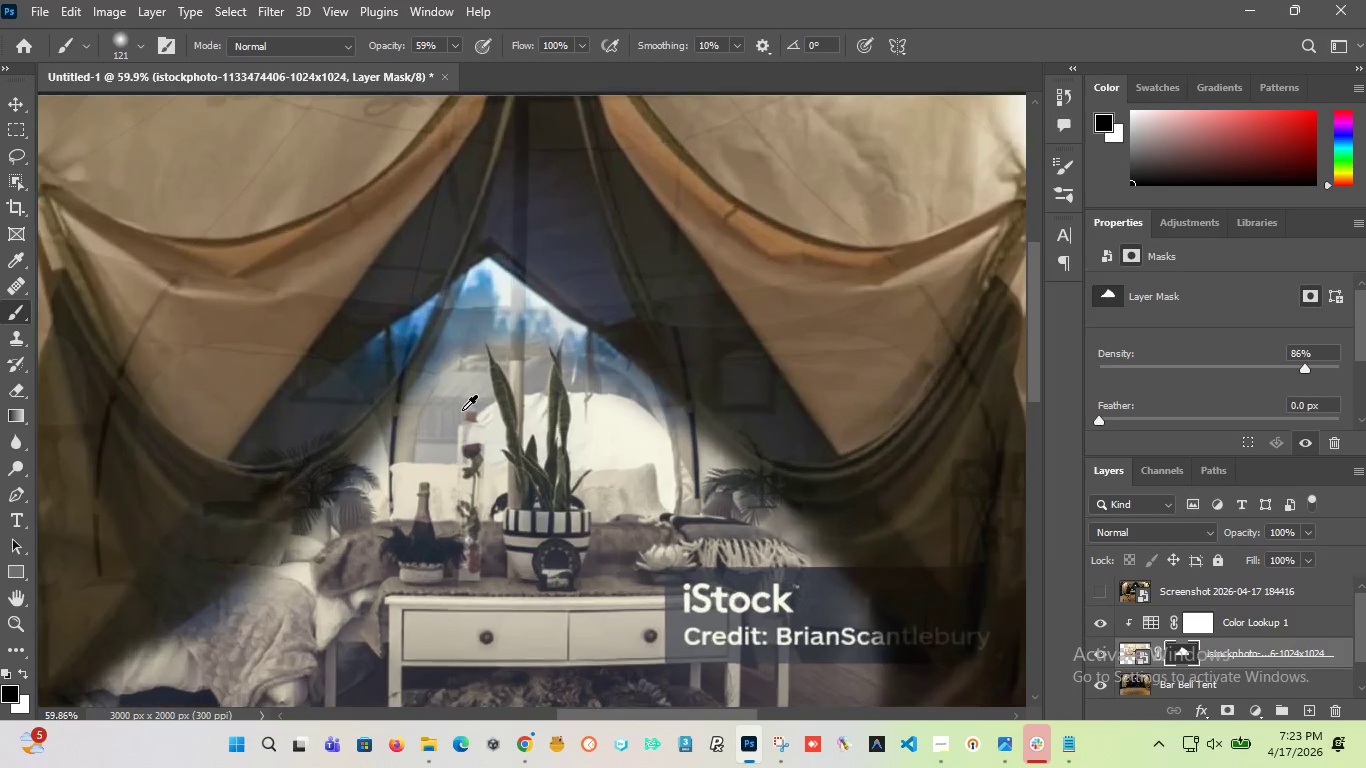 
hold_key(key=AltLeft, duration=1.91)
scroll: coordinate [462, 410], scroll_direction: up, amount: 8.0
 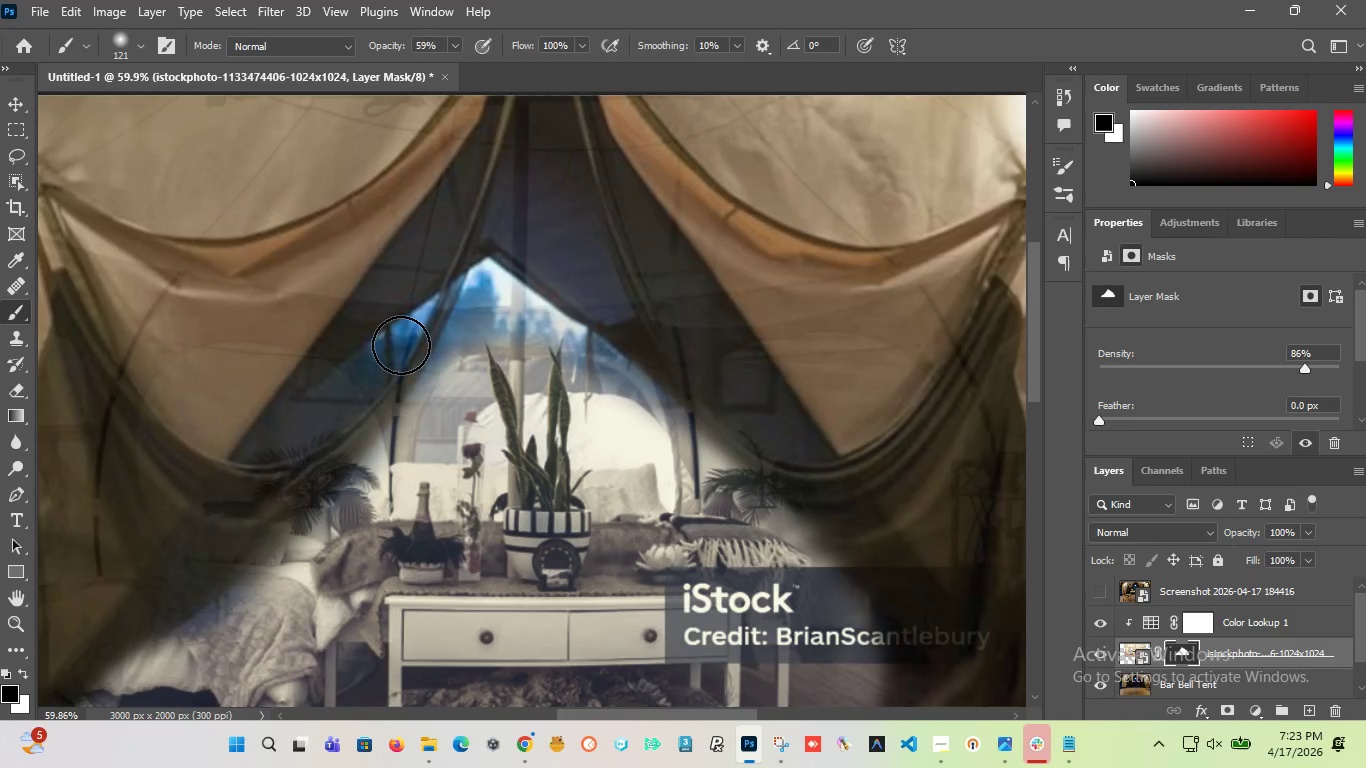 
left_click_drag(start_coordinate=[482, 272], to_coordinate=[683, 389])
 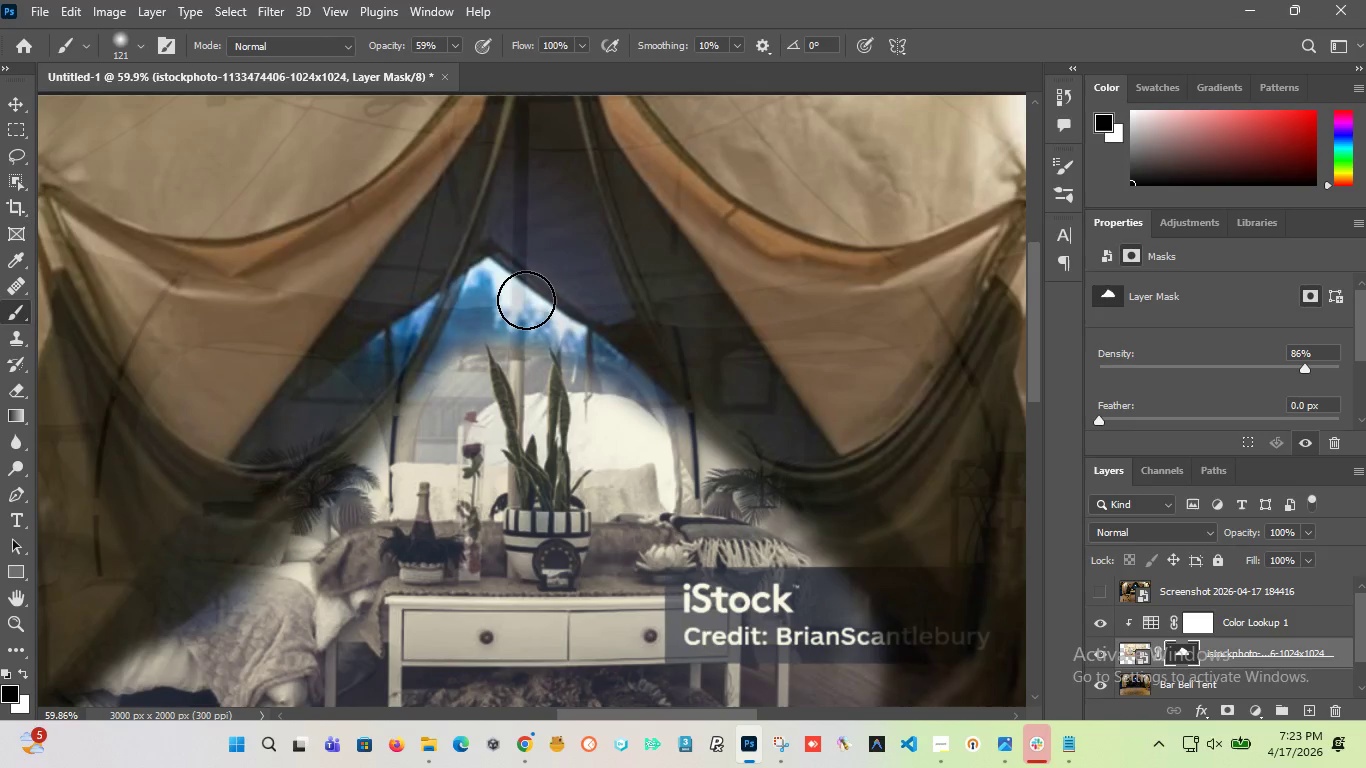 
hold_key(key=AltLeft, duration=1.11)
 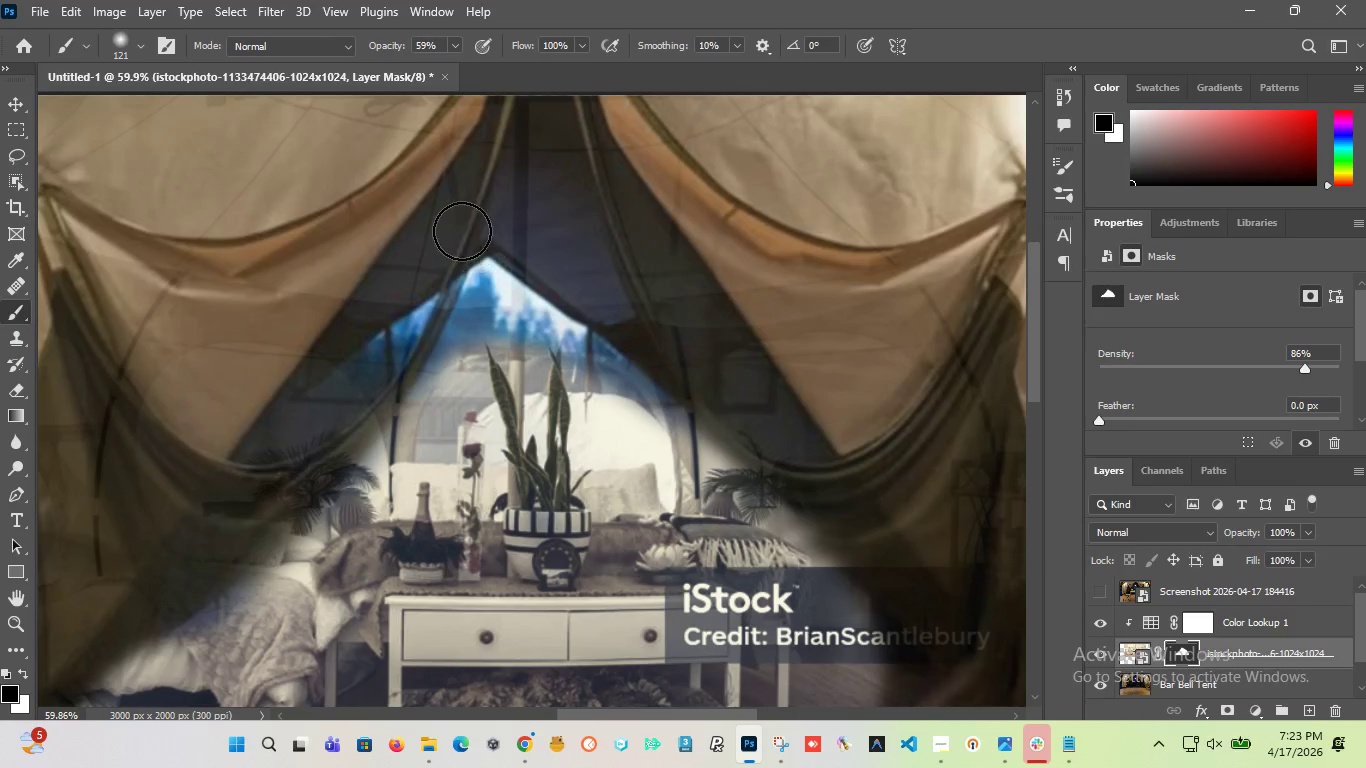 
left_click_drag(start_coordinate=[529, 298], to_coordinate=[584, 301])
 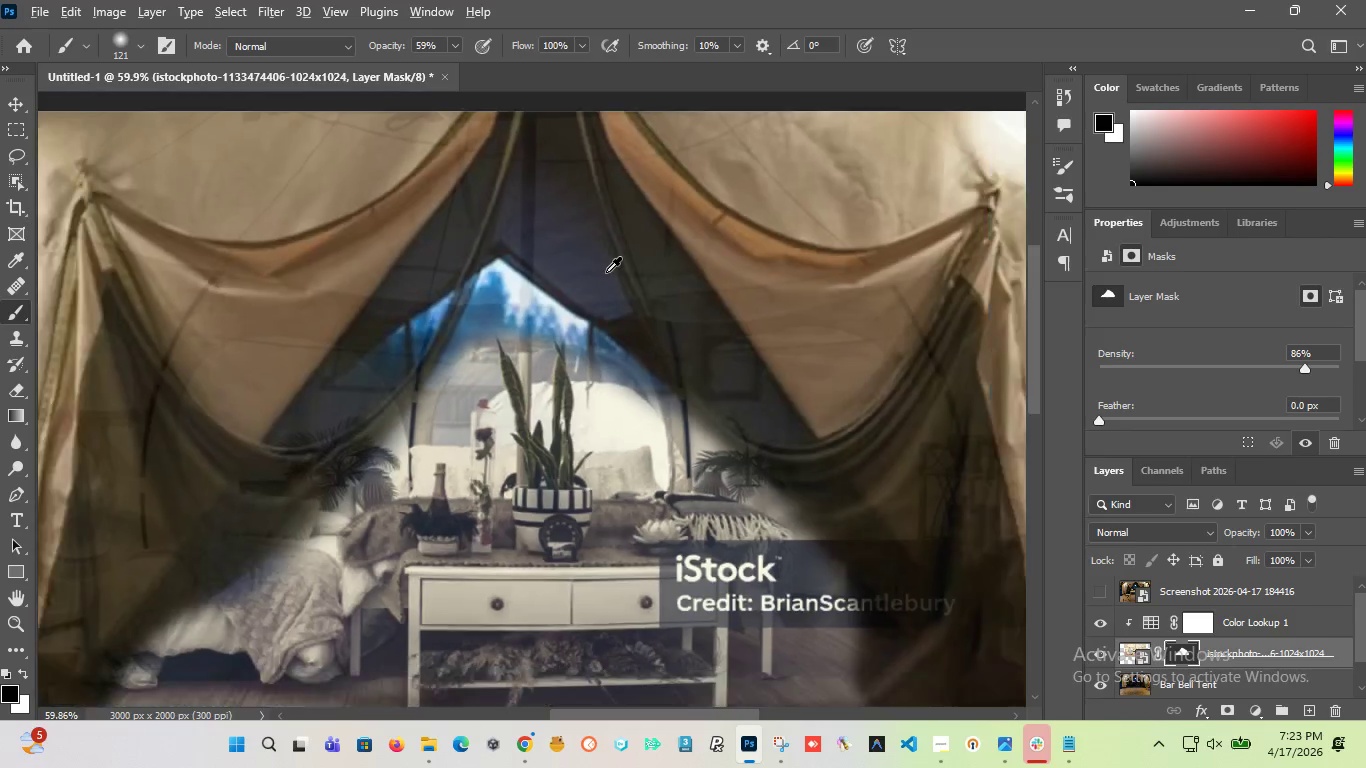 
hold_key(key=AltLeft, duration=2.67)
scroll: coordinate [606, 272], scroll_direction: down, amount: 6.0
 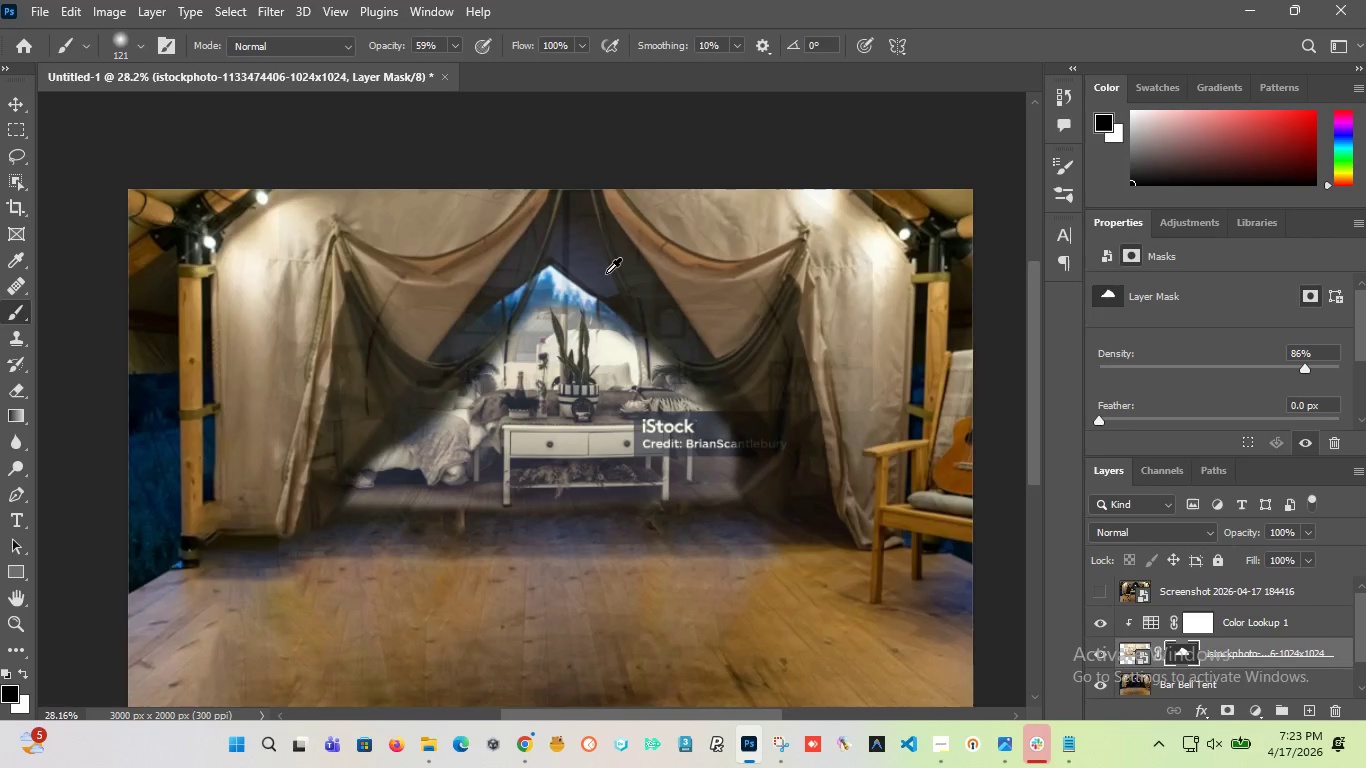 
scroll: coordinate [674, 352], scroll_direction: up, amount: 1.0
 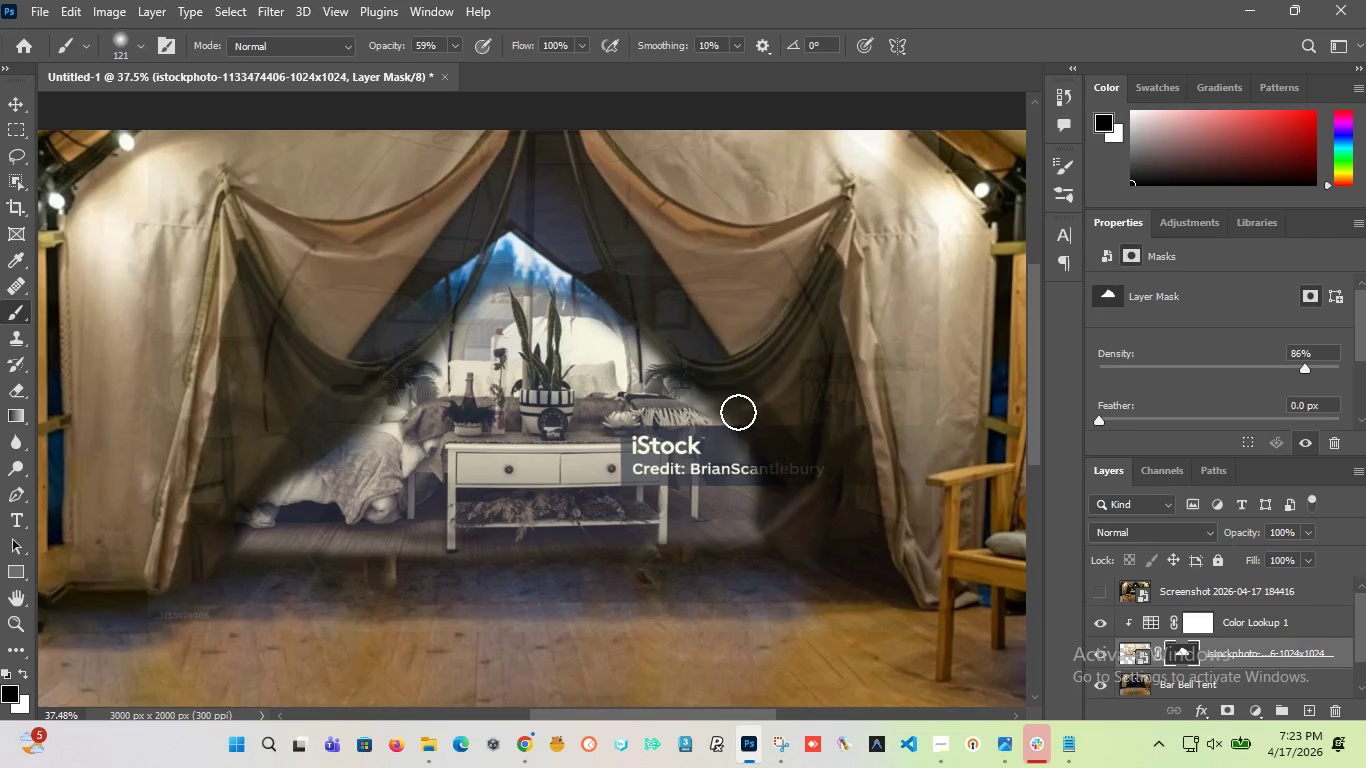 
left_click_drag(start_coordinate=[681, 356], to_coordinate=[525, 215])
 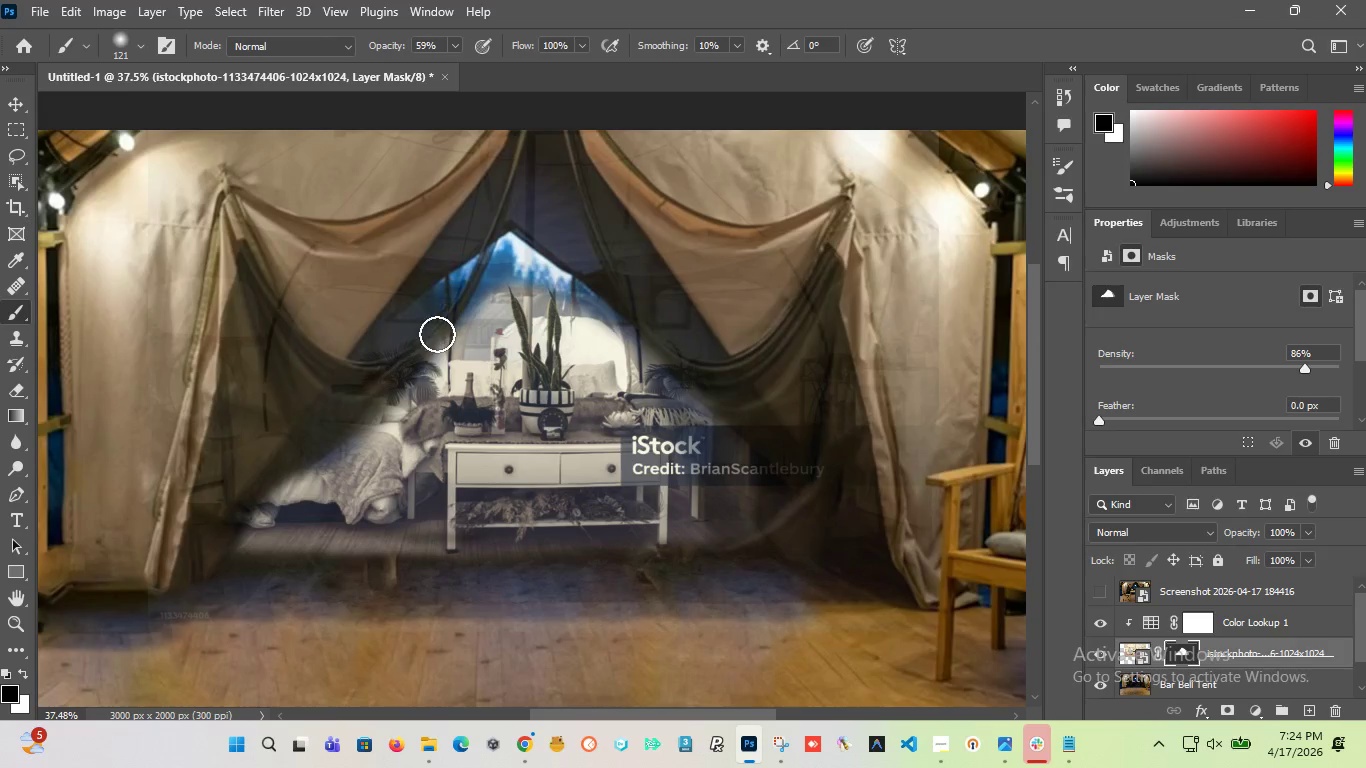 
left_click_drag(start_coordinate=[497, 237], to_coordinate=[94, 585])
 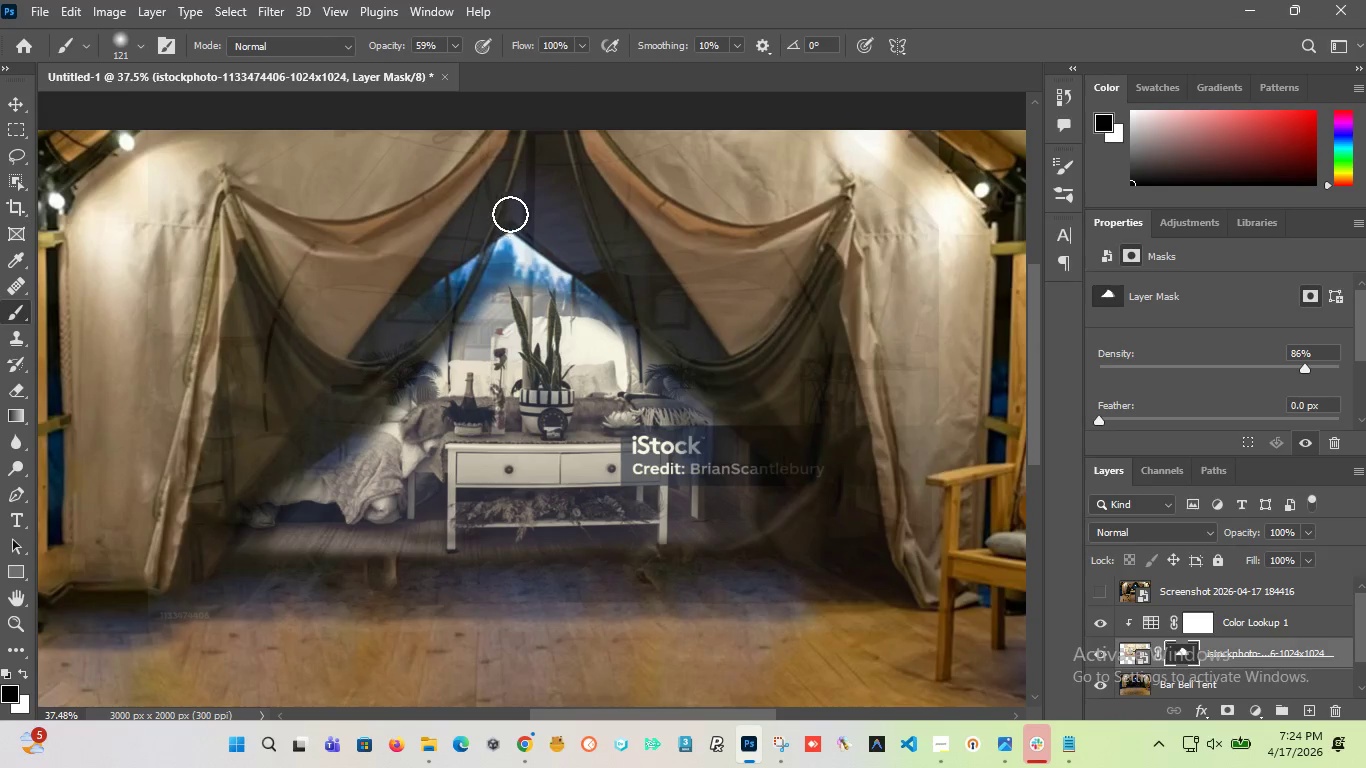 
hold_key(key=AltLeft, duration=2.88)
scroll: coordinate [477, 413], scroll_direction: down, amount: 7.0
 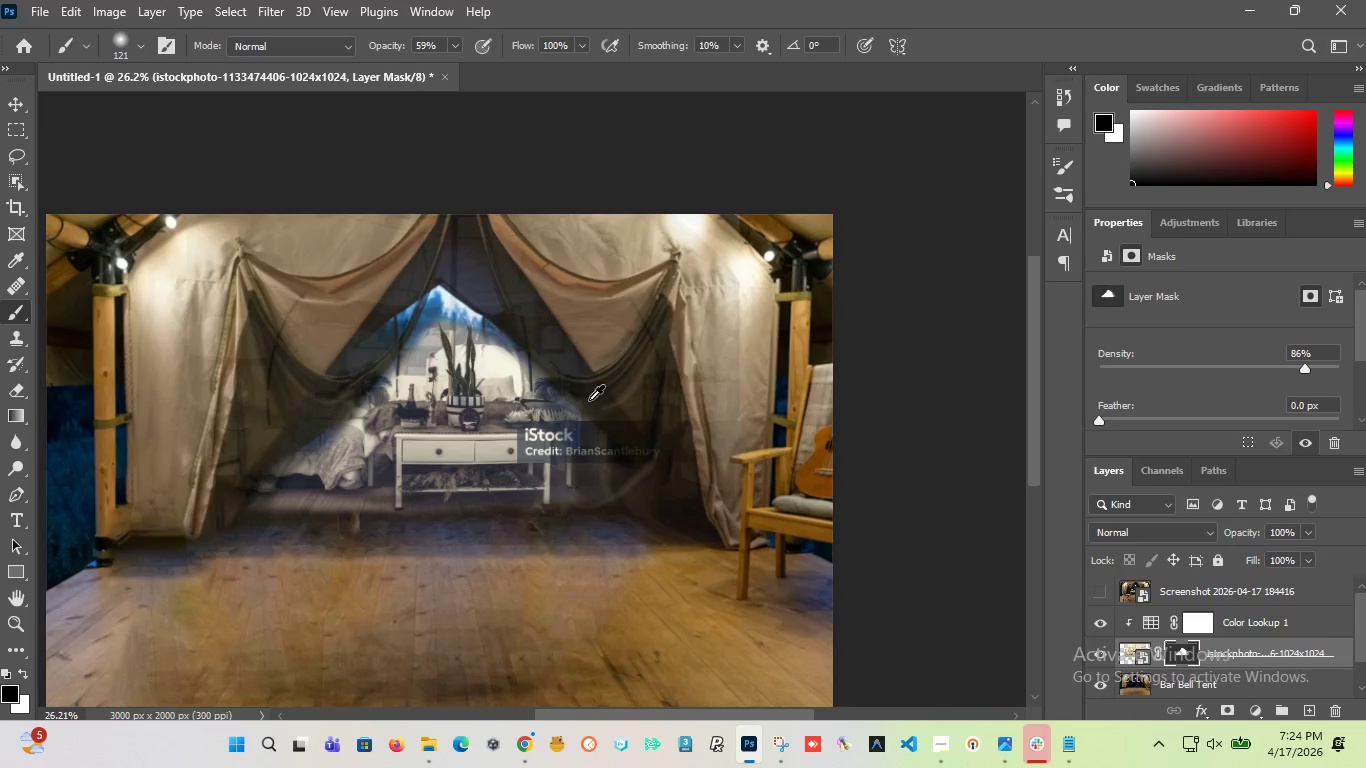 
scroll: coordinate [543, 337], scroll_direction: up, amount: 10.0
 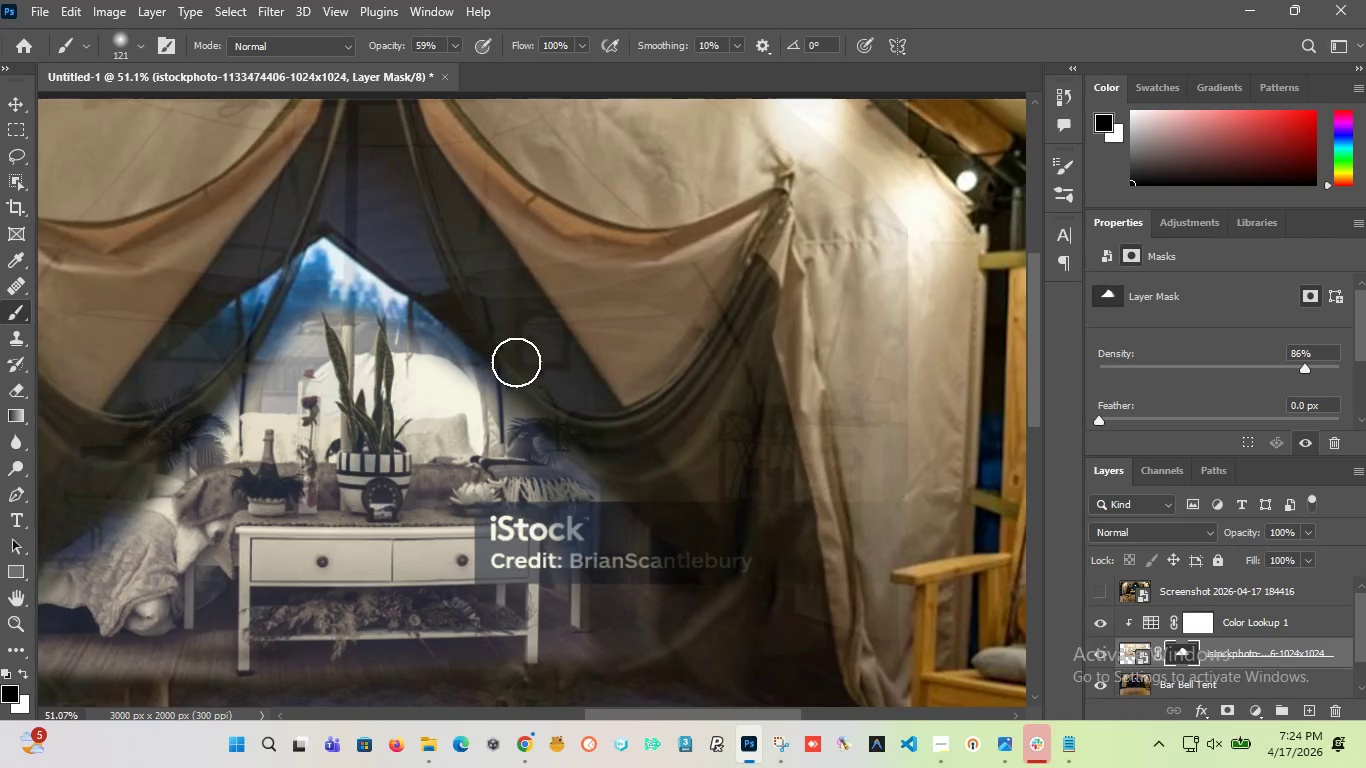 
left_click_drag(start_coordinate=[479, 322], to_coordinate=[426, 242])
 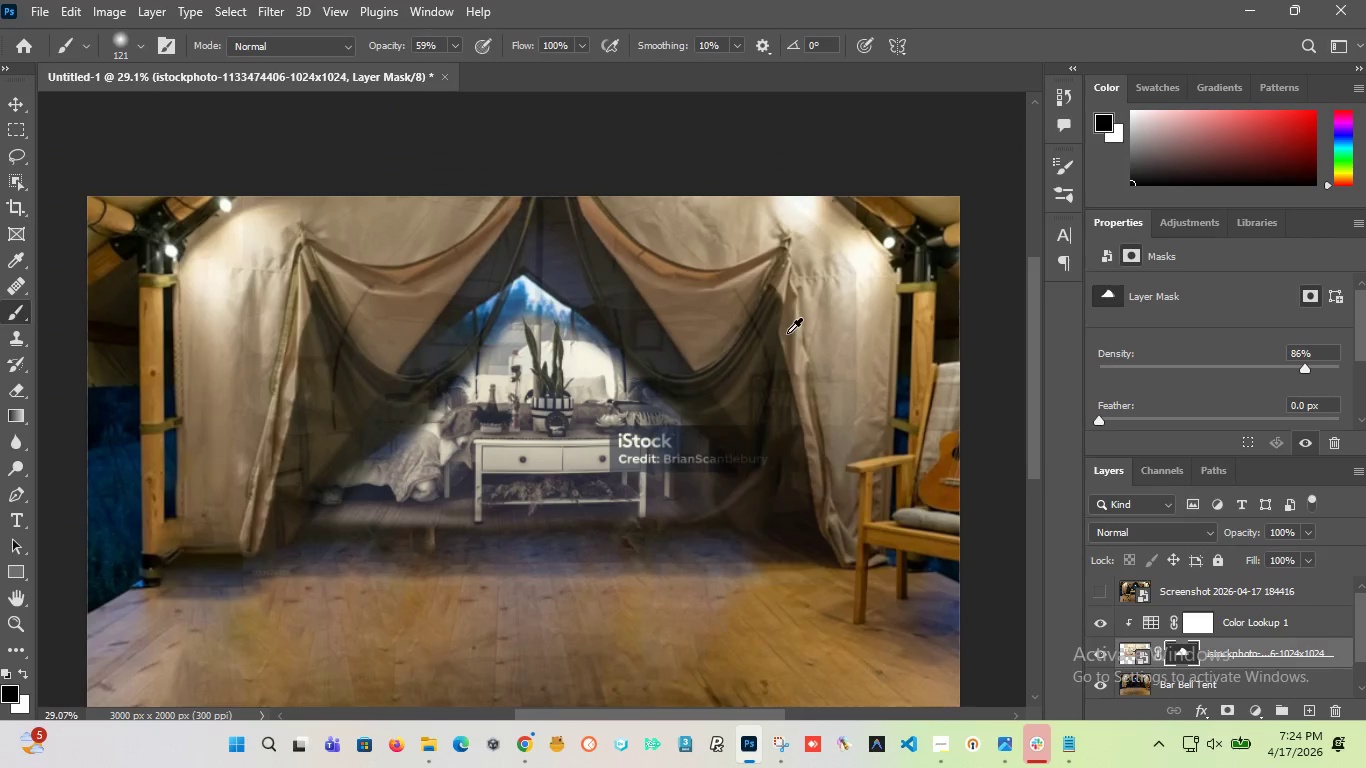 
hold_key(key=AltLeft, duration=2.67)
scroll: coordinate [570, 370], scroll_direction: down, amount: 7.0
 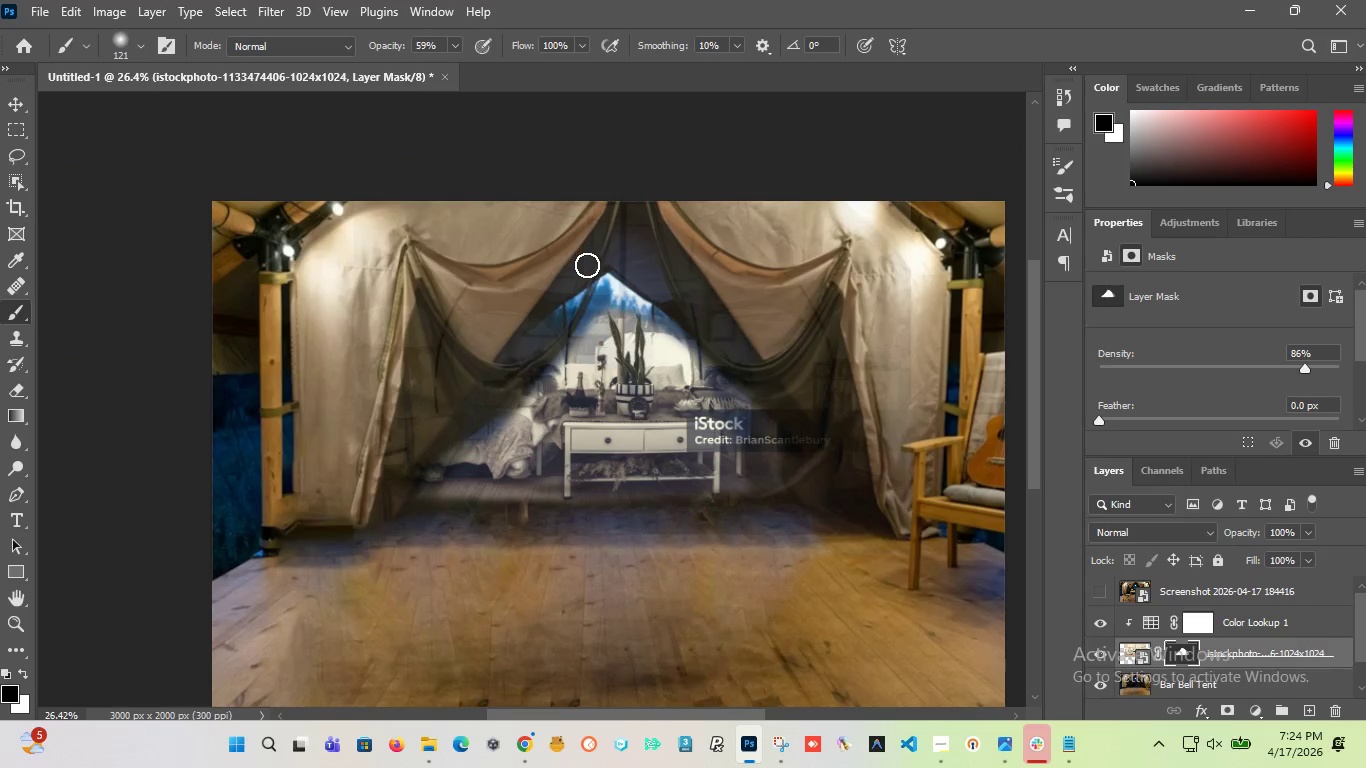 
left_click_drag(start_coordinate=[587, 268], to_coordinate=[364, 534])
 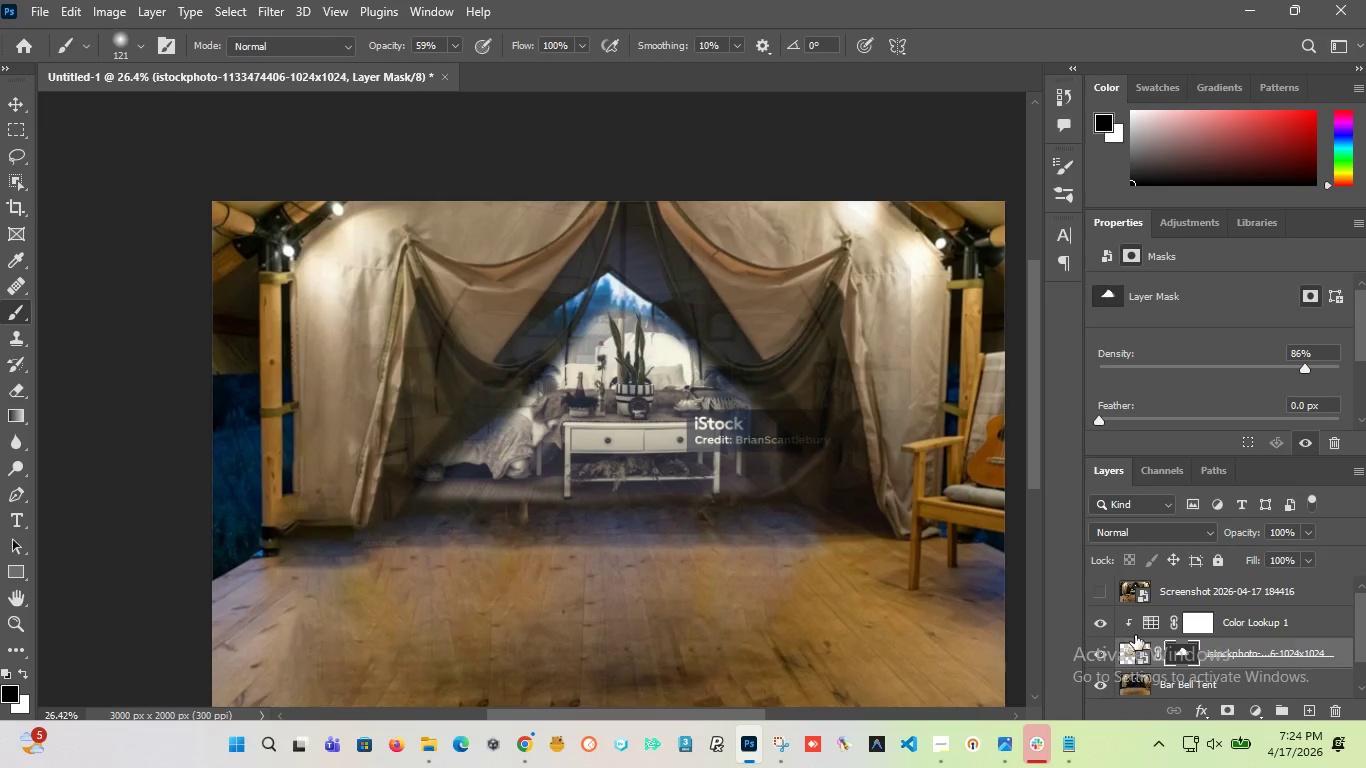 
wait(5.7)
 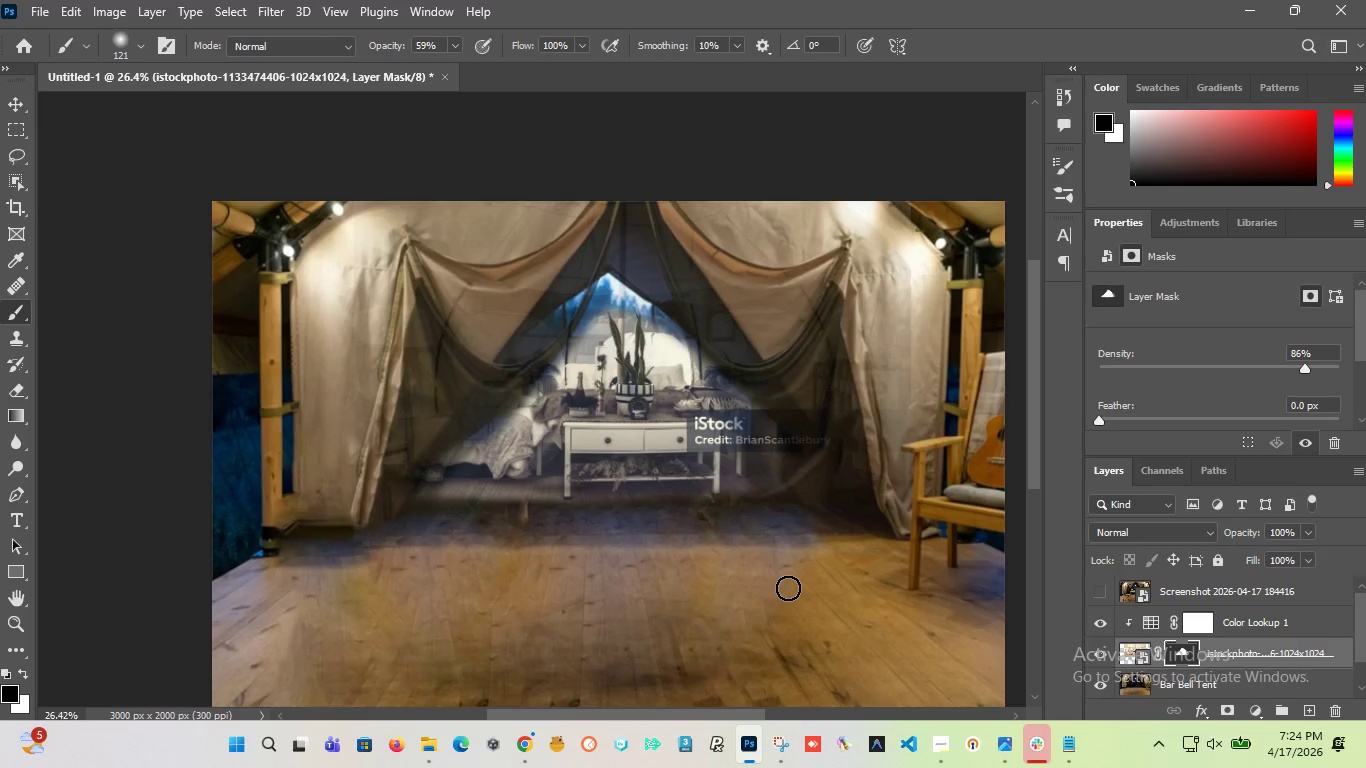 
left_click([1130, 648])
 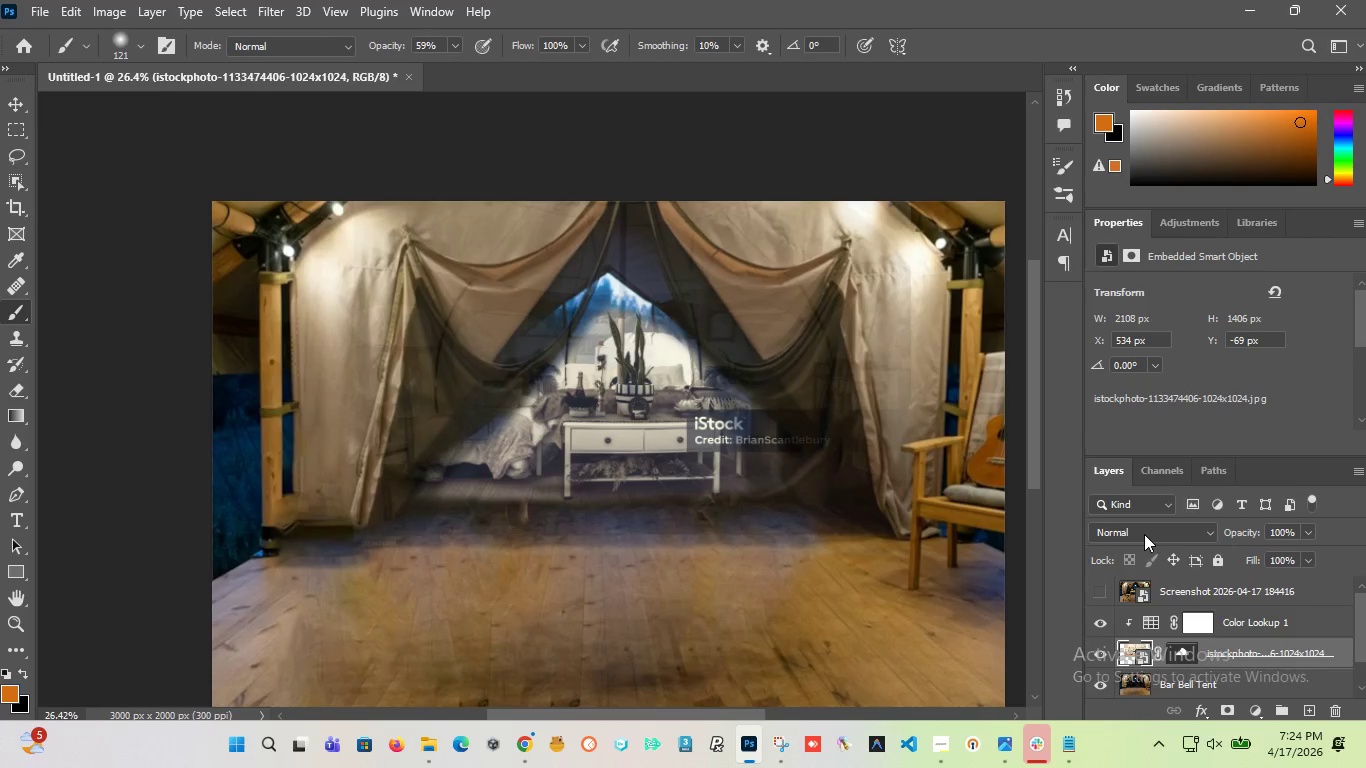 
left_click([1144, 534])
 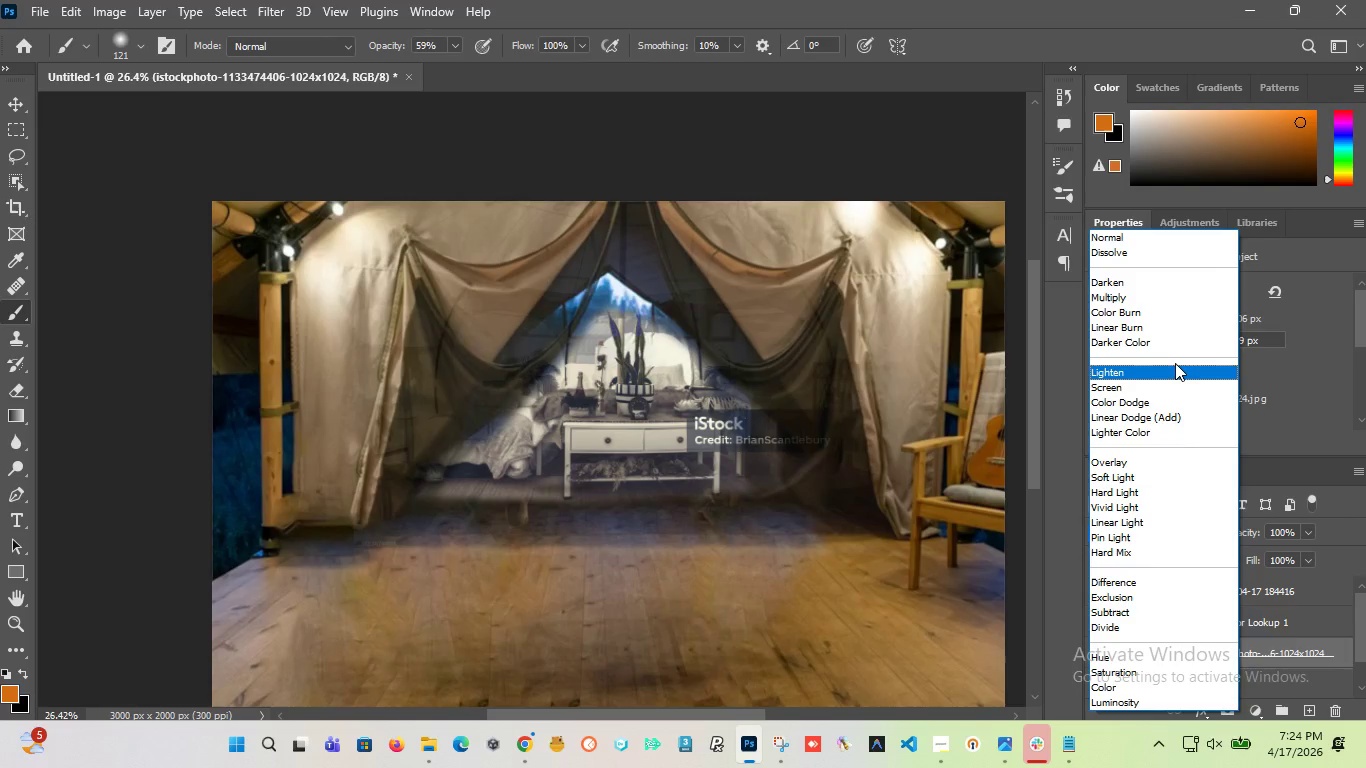 
wait(14.77)
 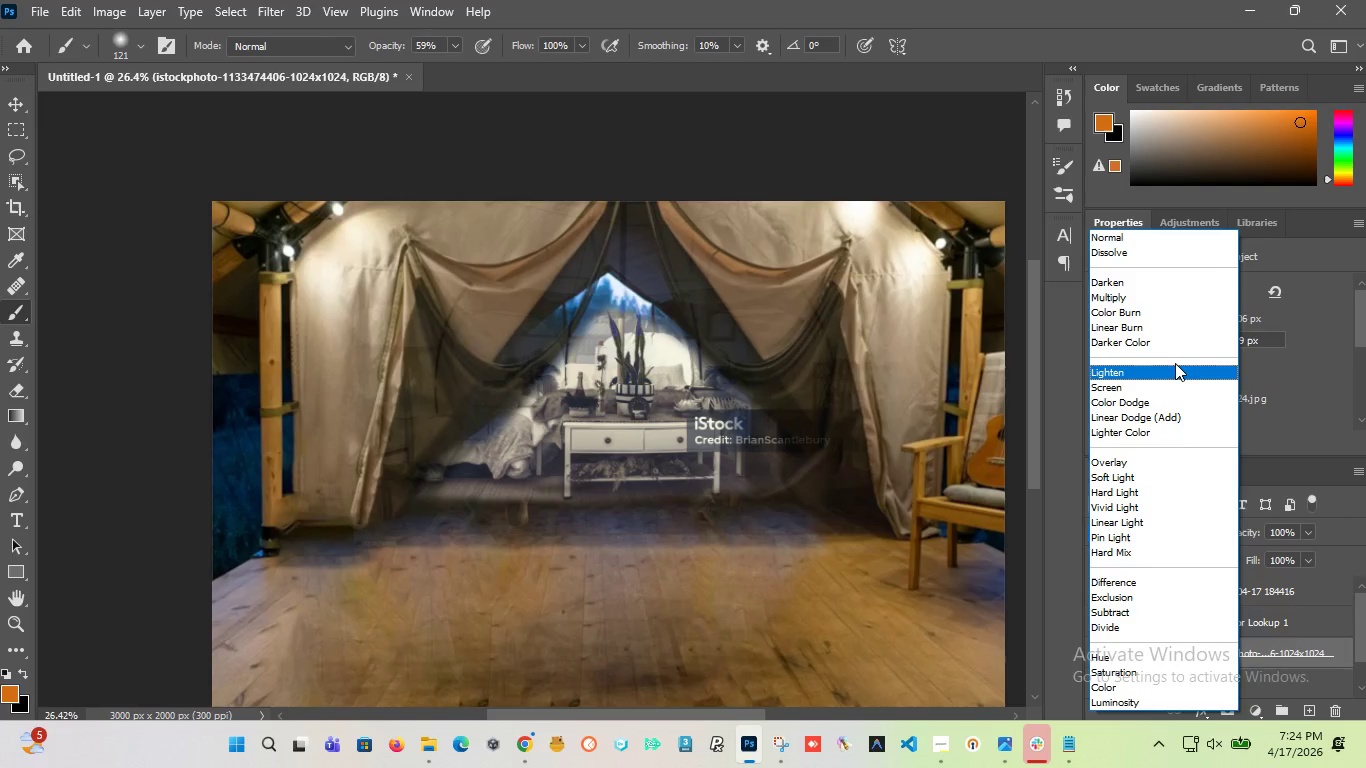 
left_click([1339, 359])
 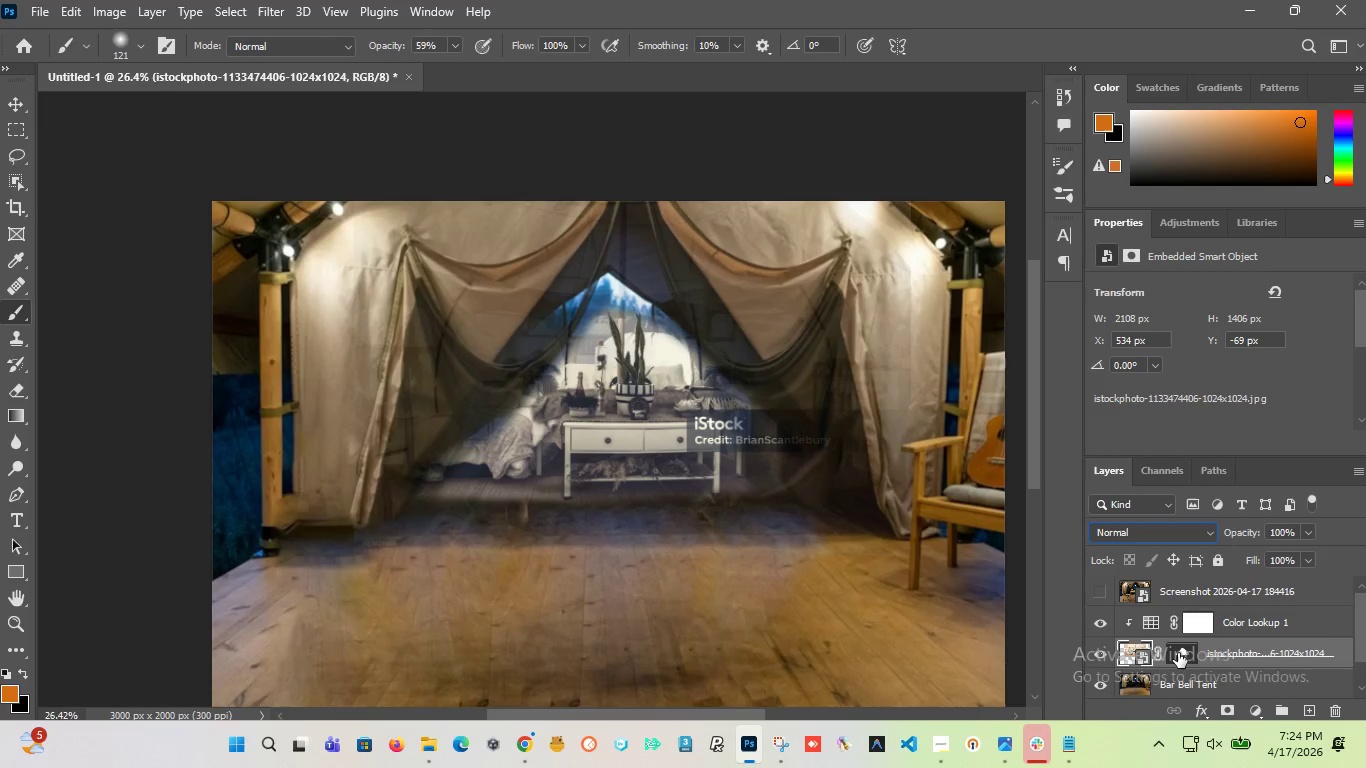 
left_click([1178, 653])
 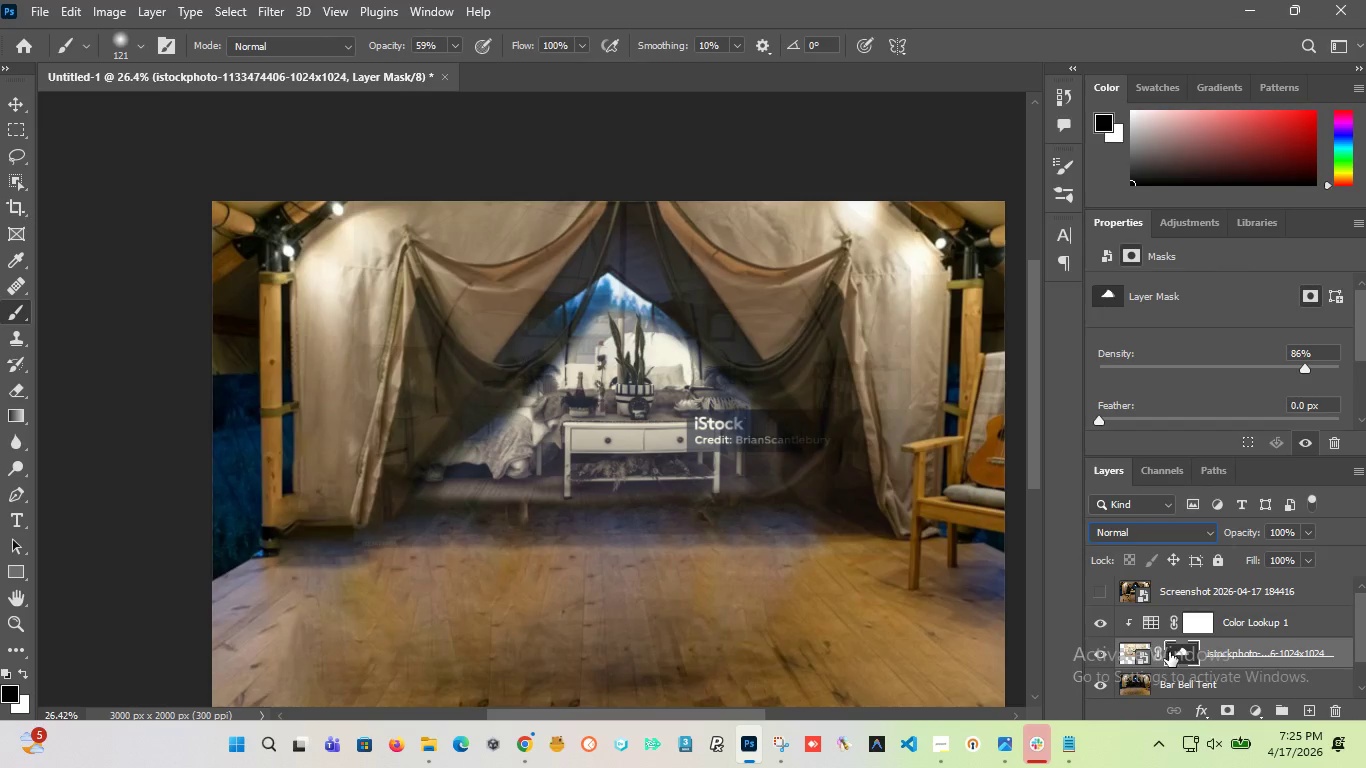 
hold_key(key=ShiftLeft, duration=3.25)
left_click([1181, 652])
 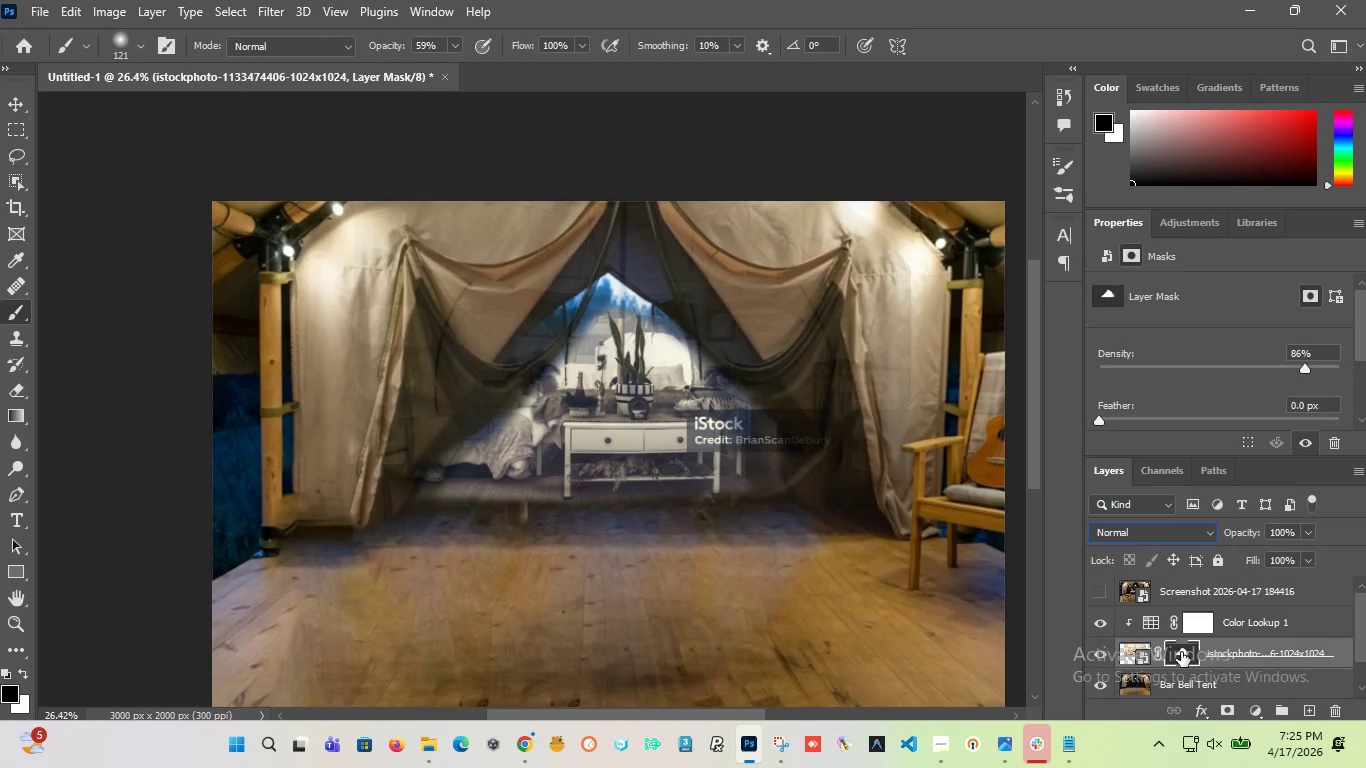 
left_click([1181, 652])
 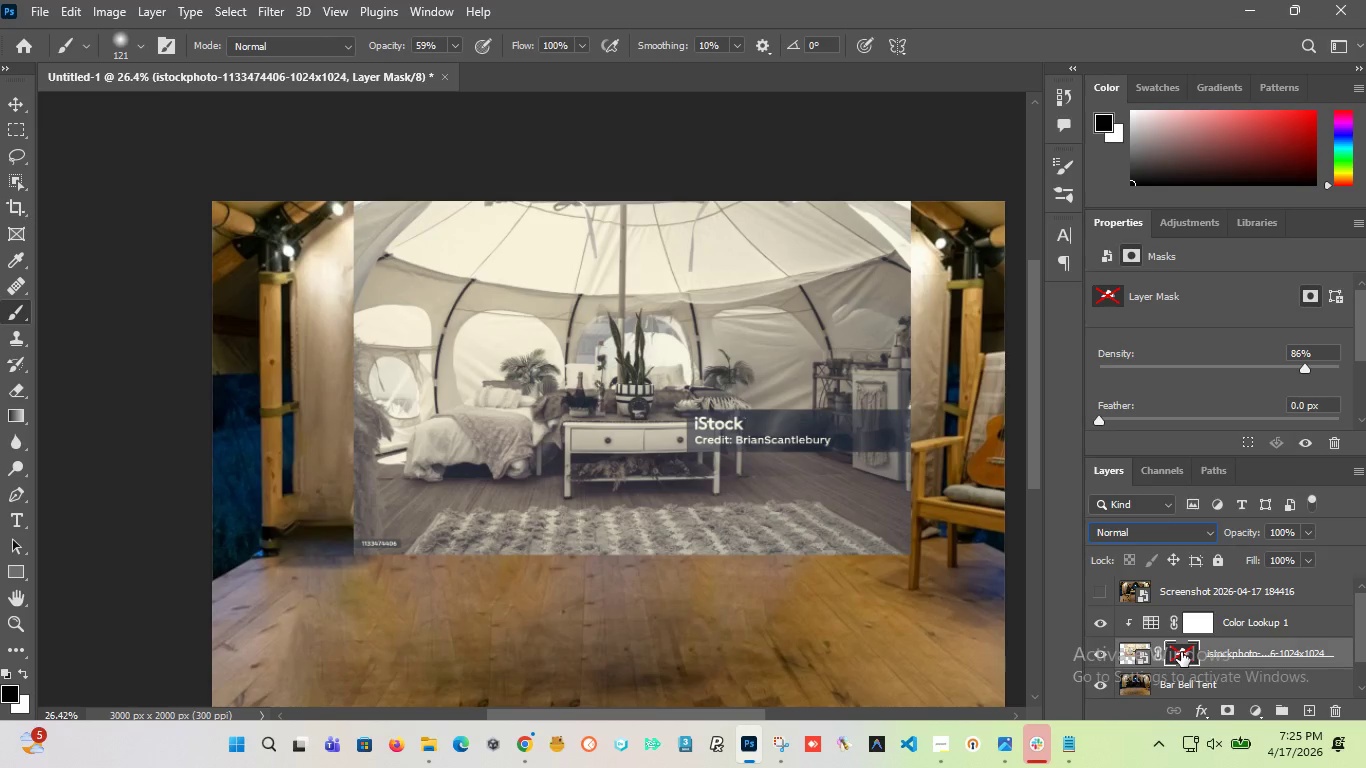 
left_click([1181, 652])
 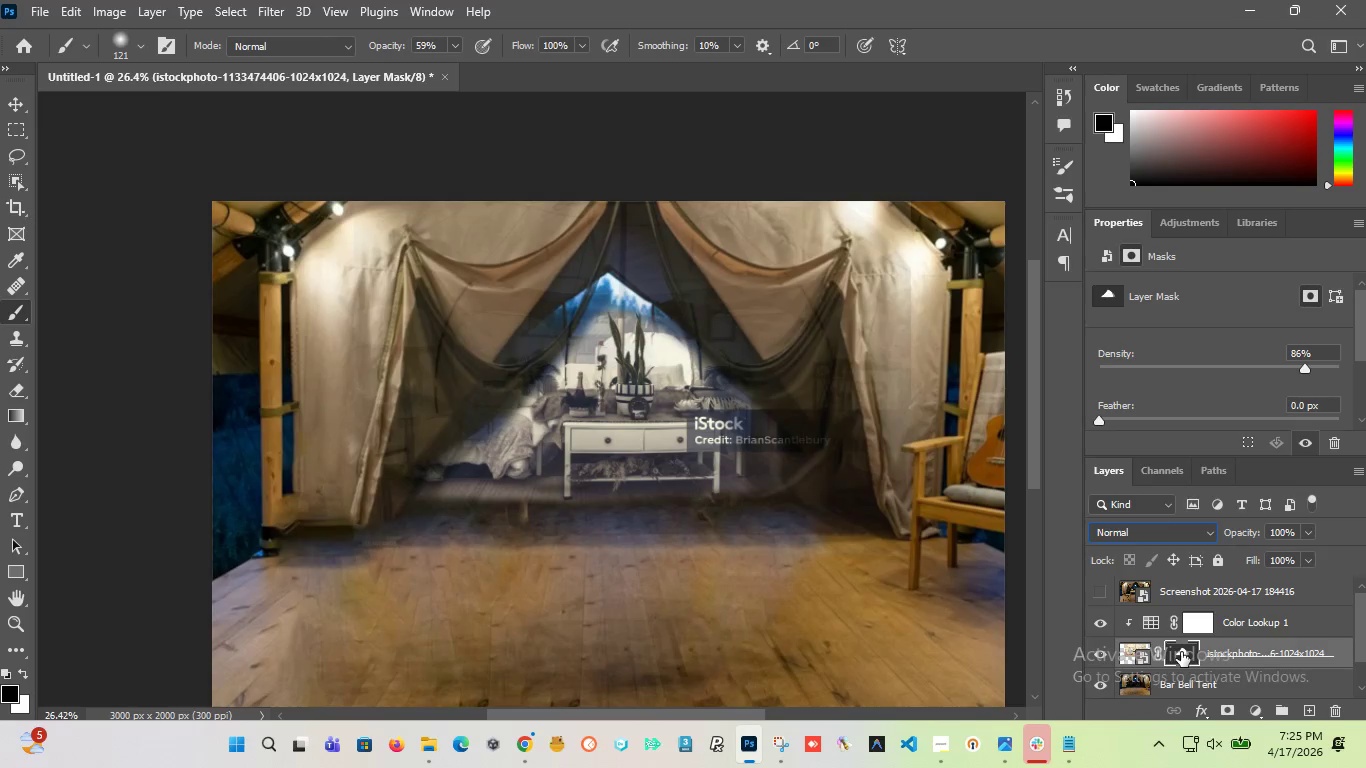 
left_click([1181, 652])
 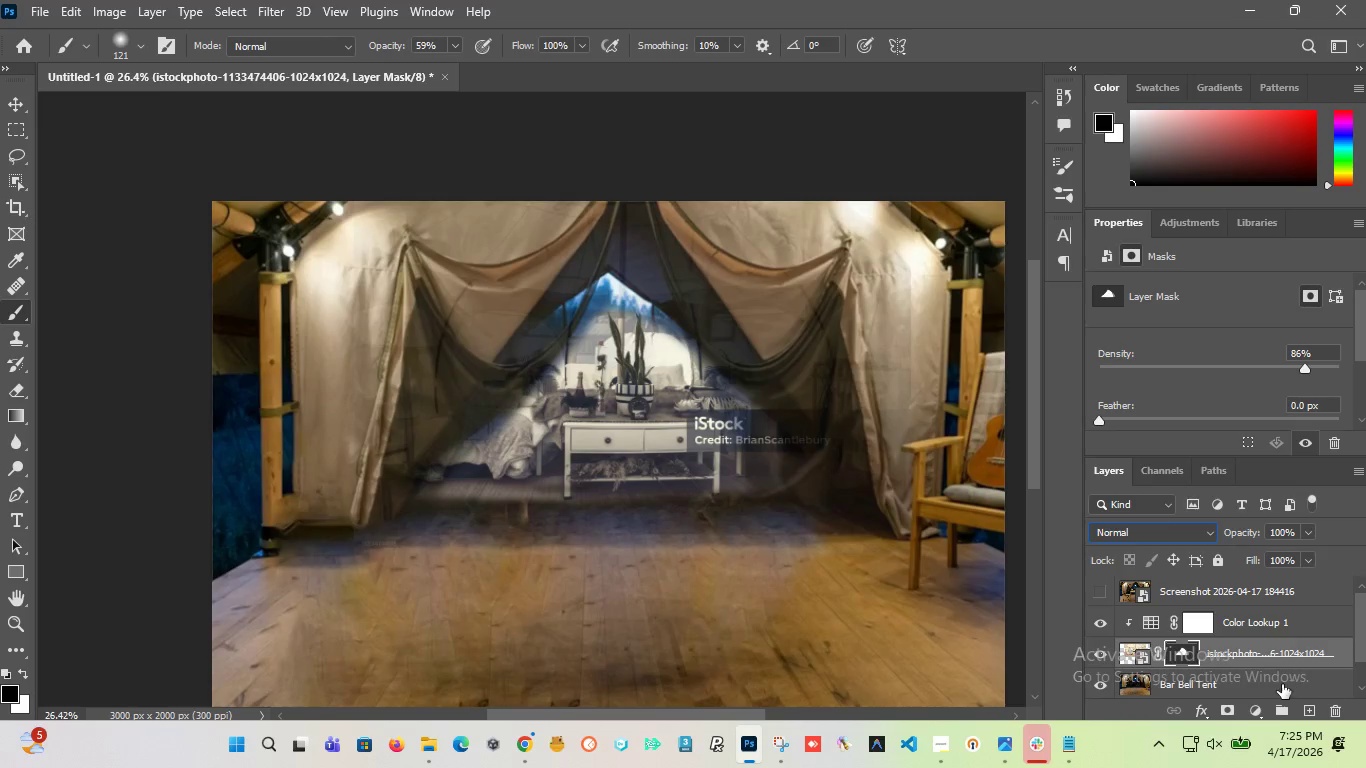 
wait(5.12)
 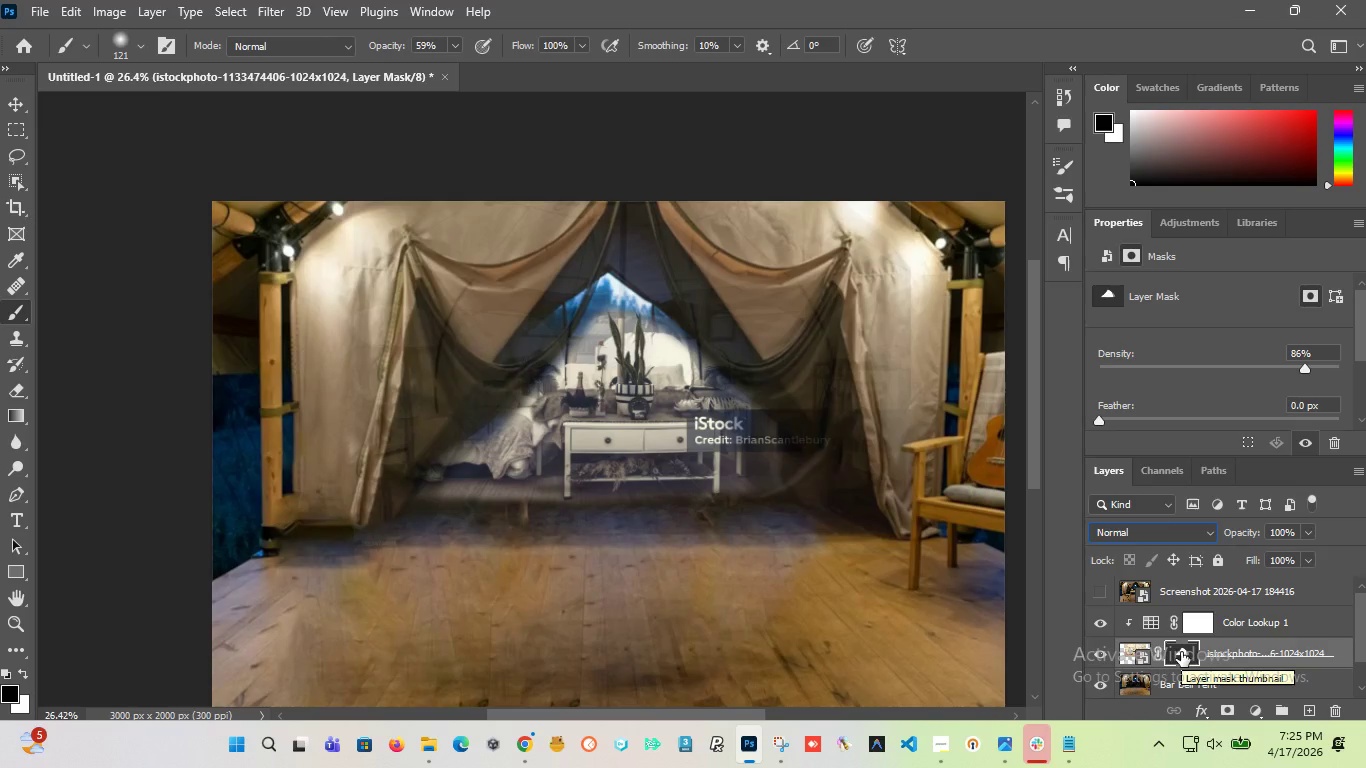 
left_click([1180, 653])
 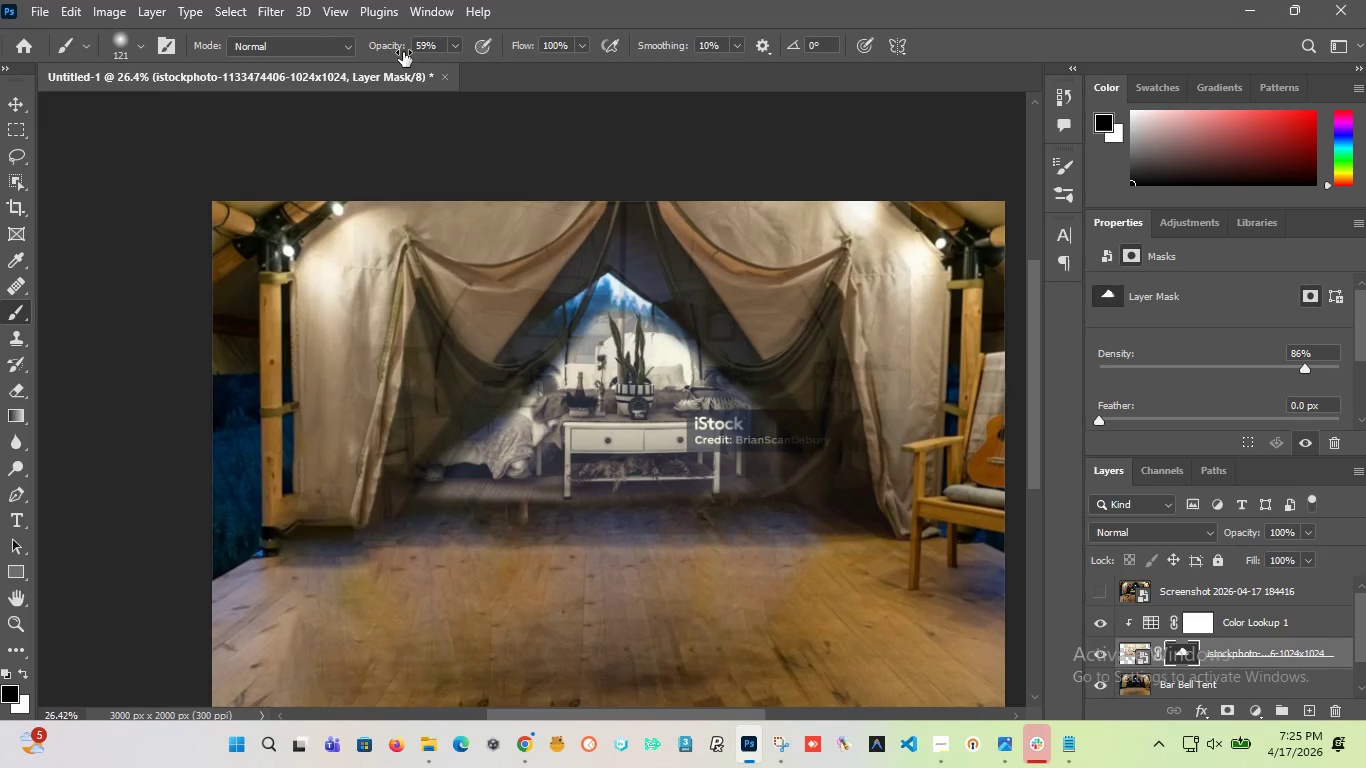 
left_click_drag(start_coordinate=[384, 45], to_coordinate=[1123, 148])
 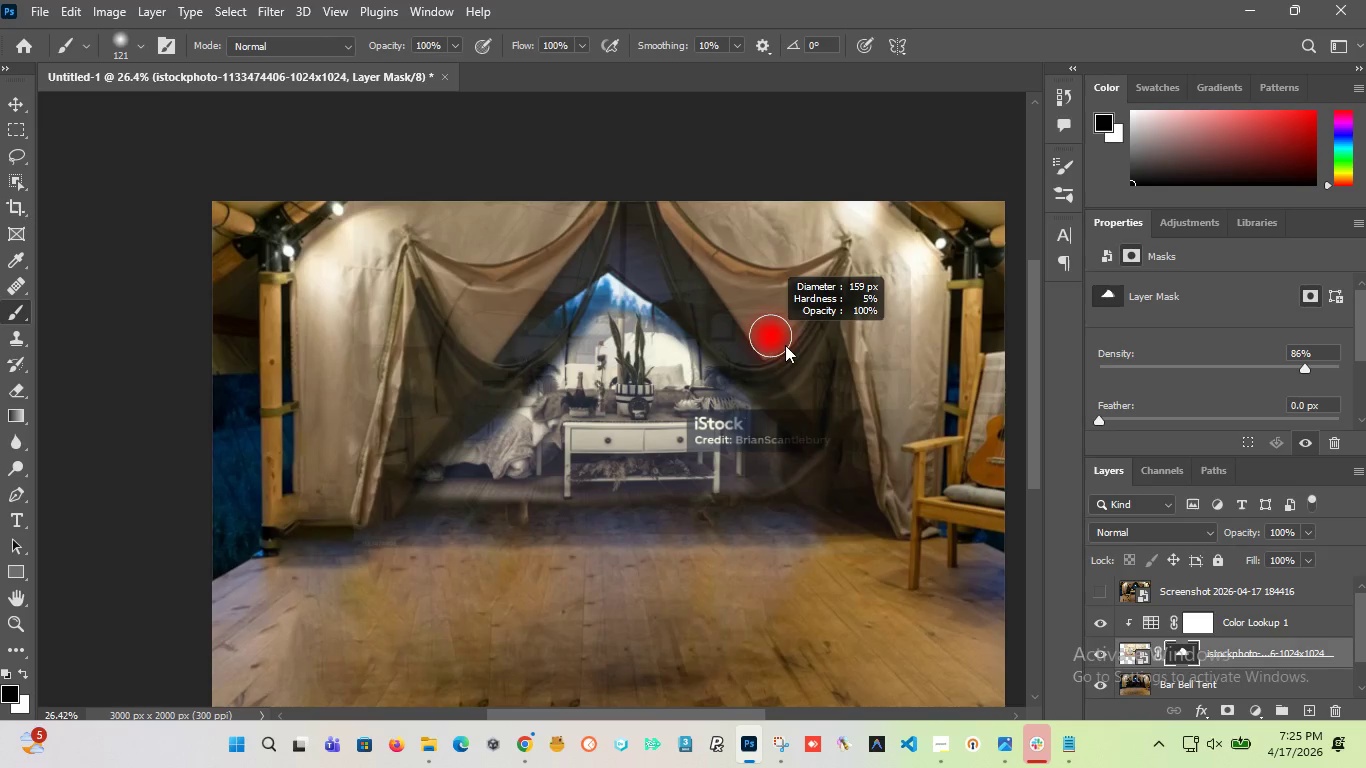 
hold_key(key=AltLeft, duration=0.94)
 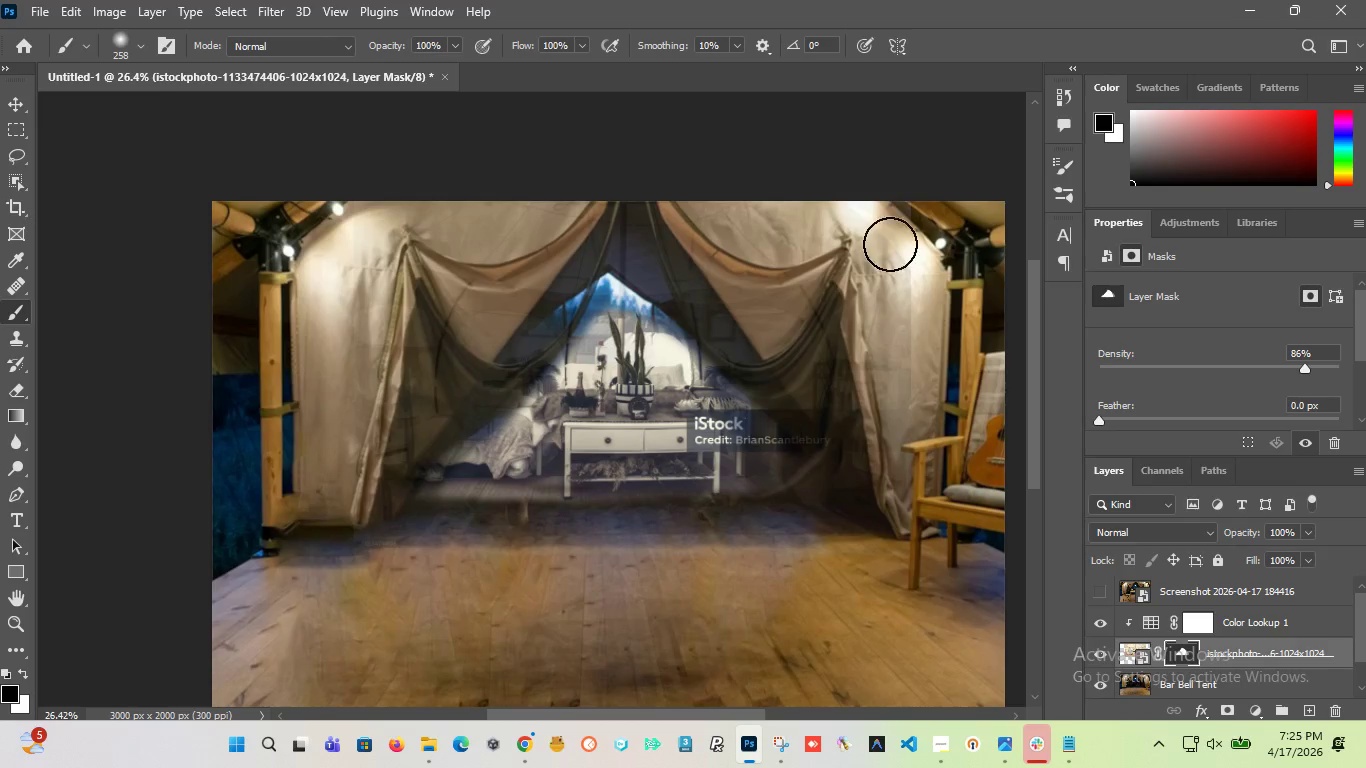 
left_click_drag(start_coordinate=[879, 226], to_coordinate=[960, 341])
 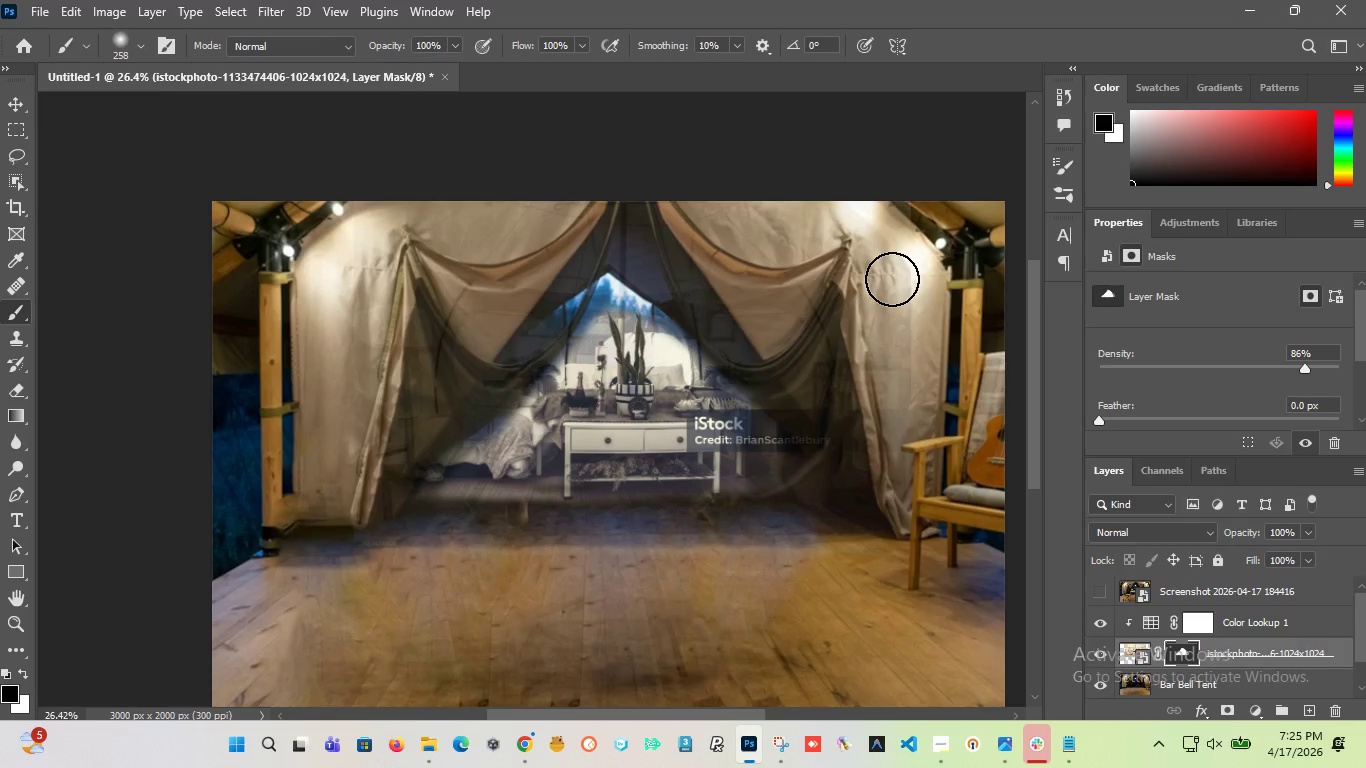 
left_click_drag(start_coordinate=[905, 231], to_coordinate=[922, 316])
 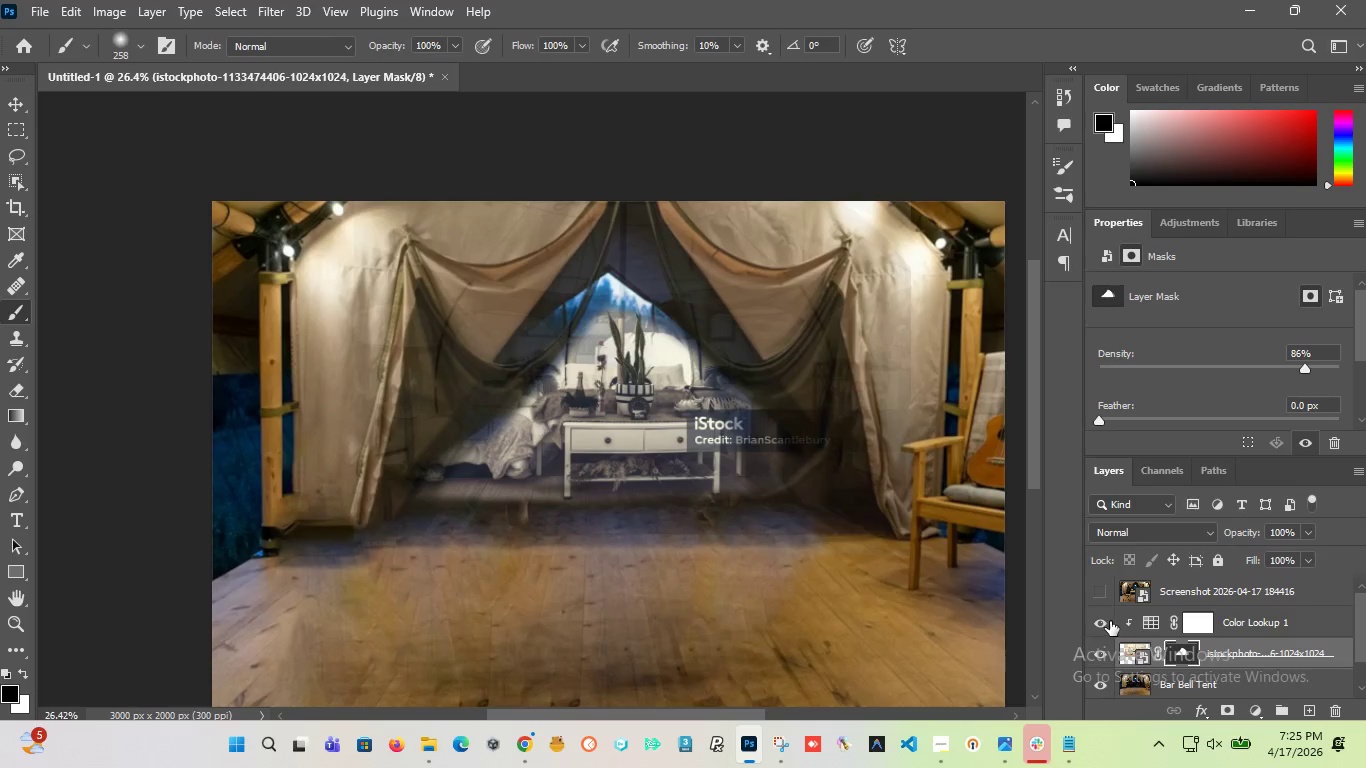 
left_click([1104, 621])
 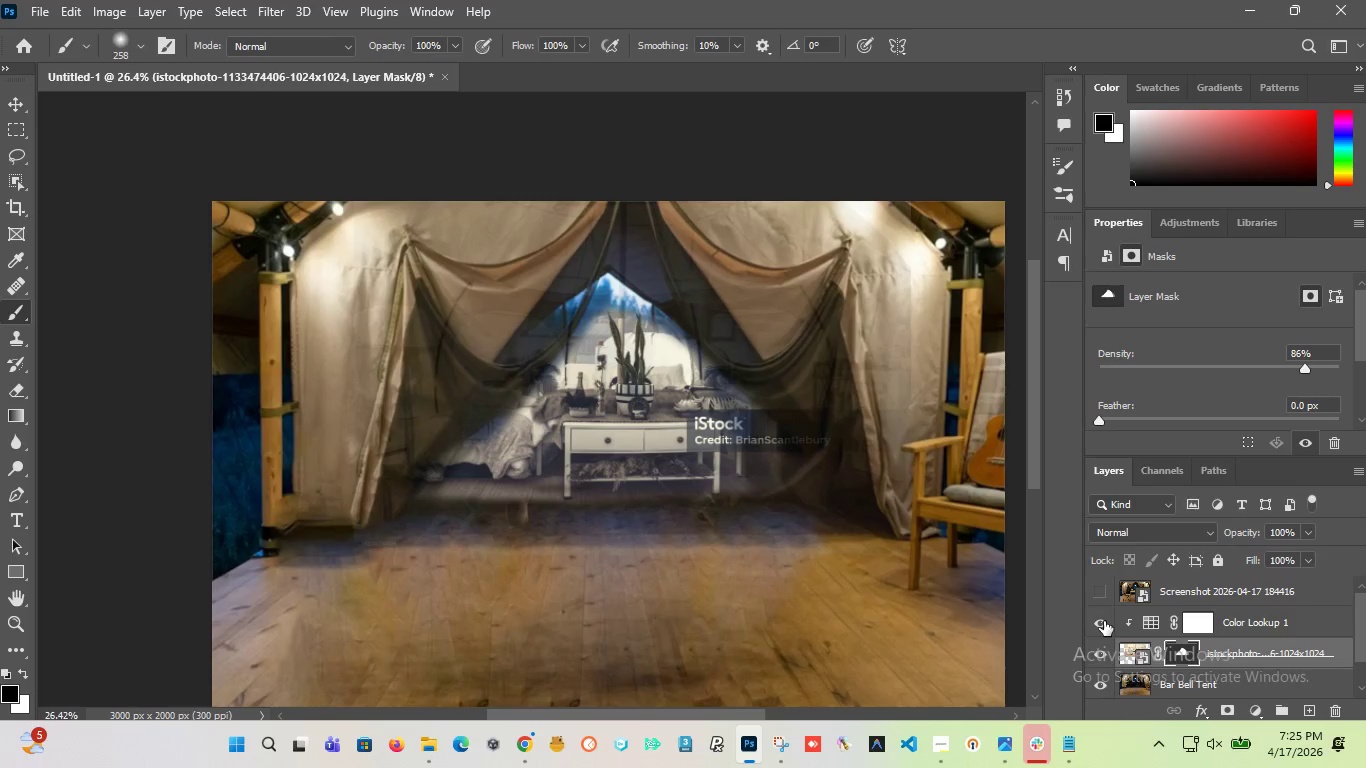 
left_click([1104, 621])
 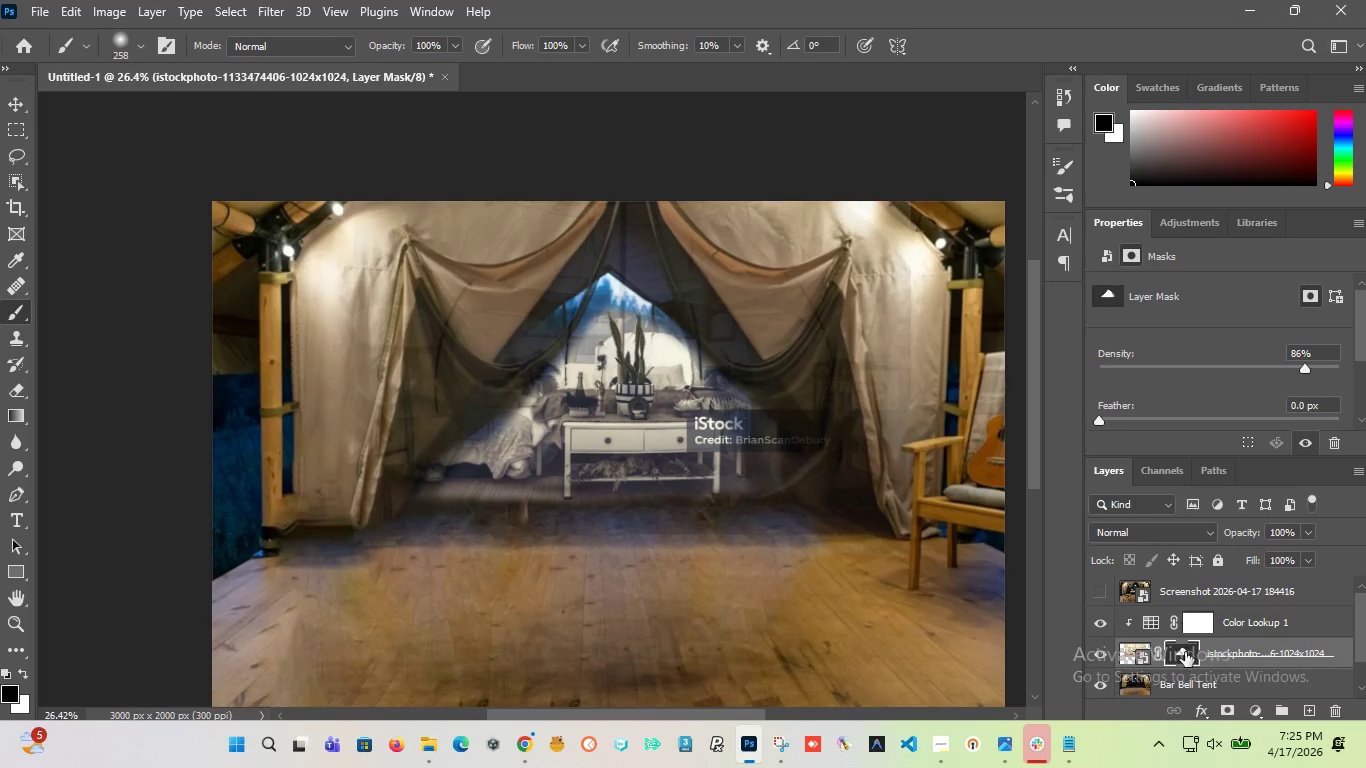 
wait(7.33)
 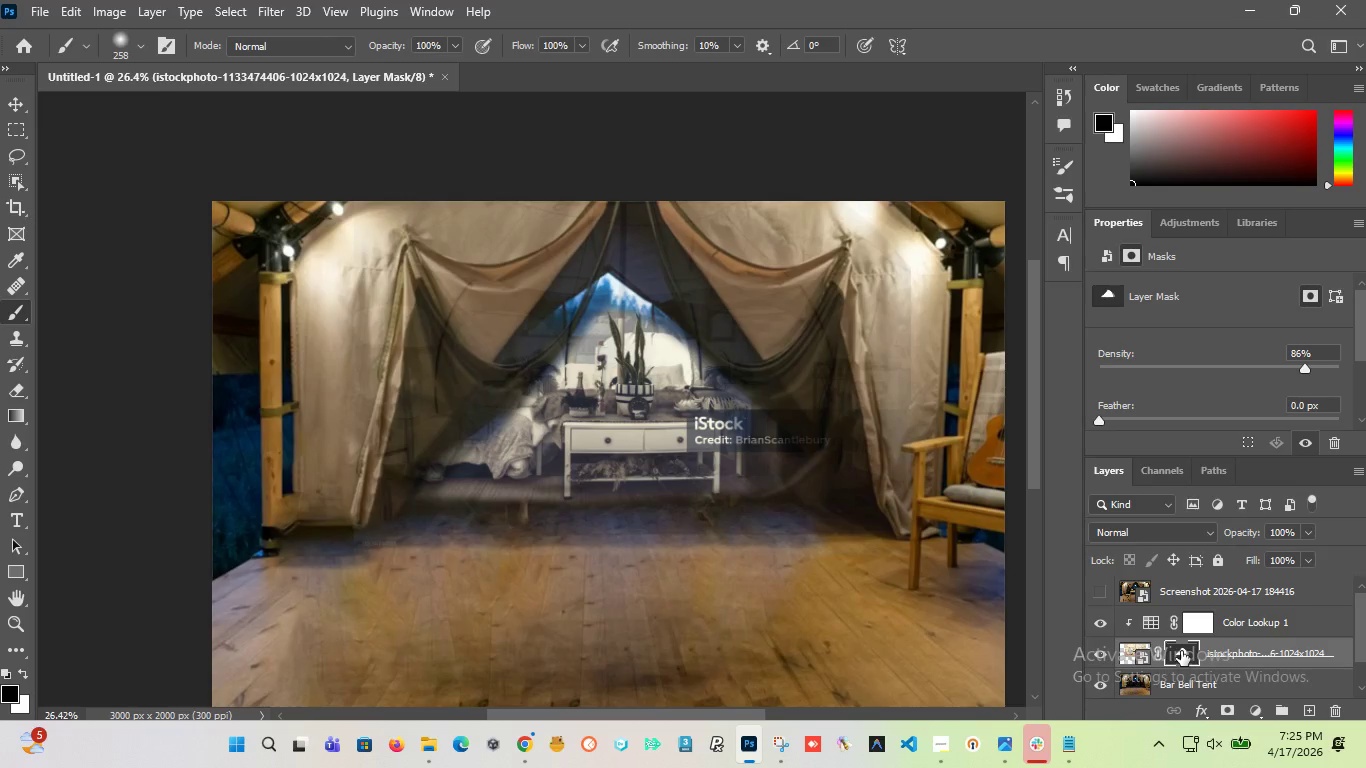 
left_click([1183, 650])
 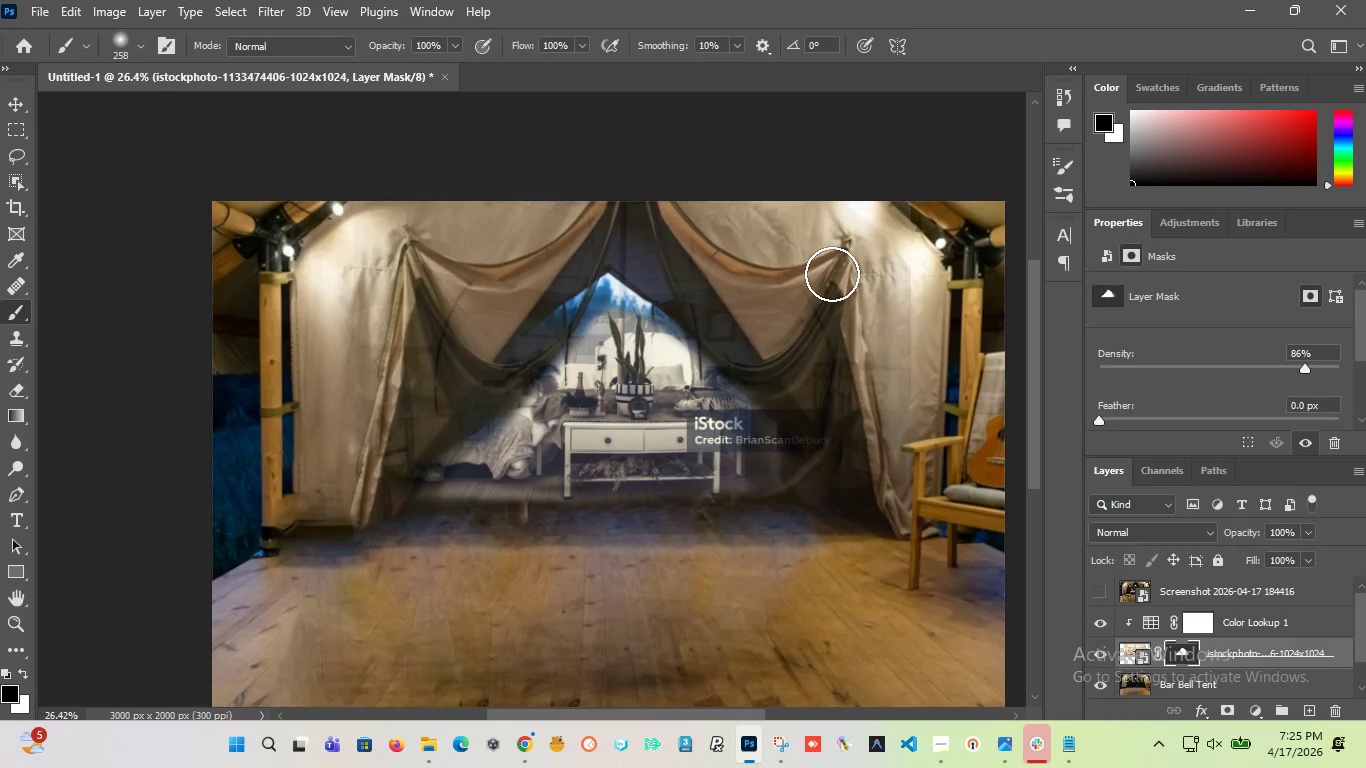 
wait(12.95)
 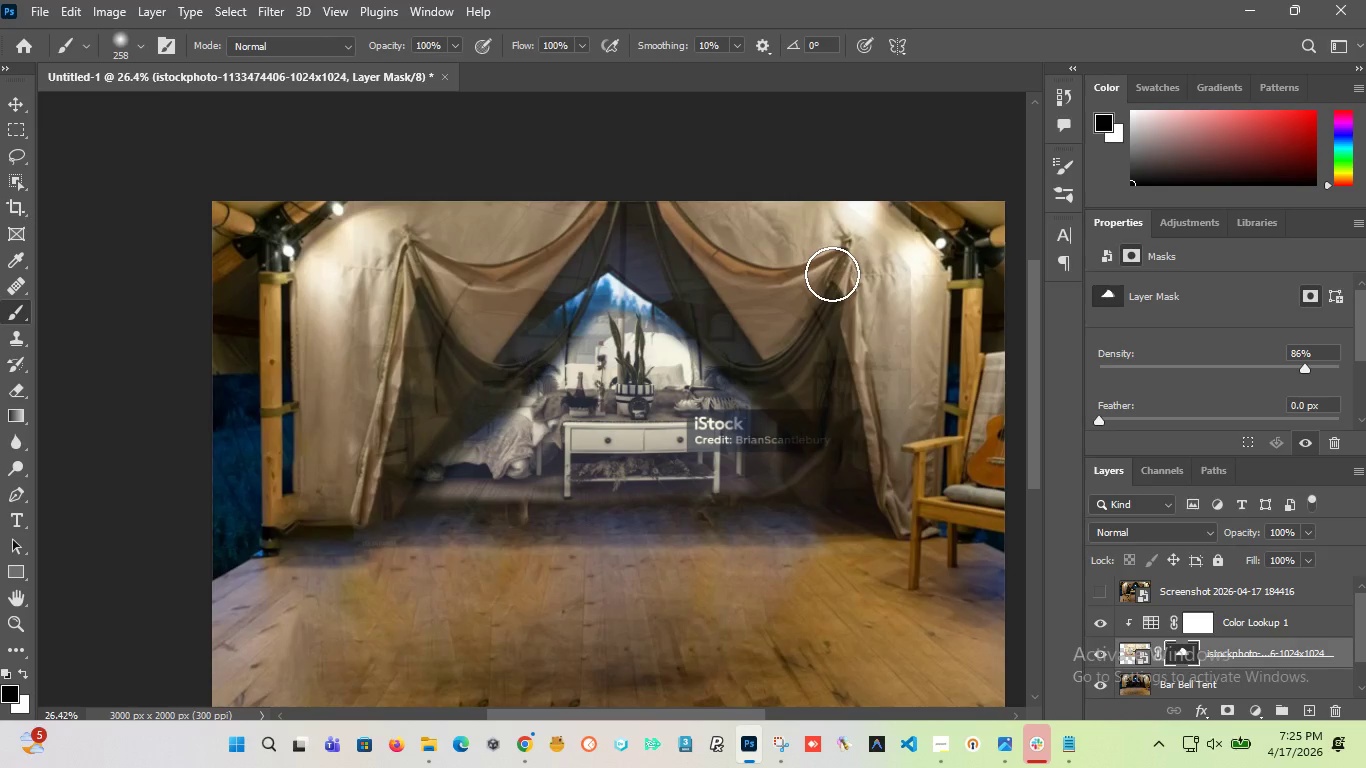 
key(X)
 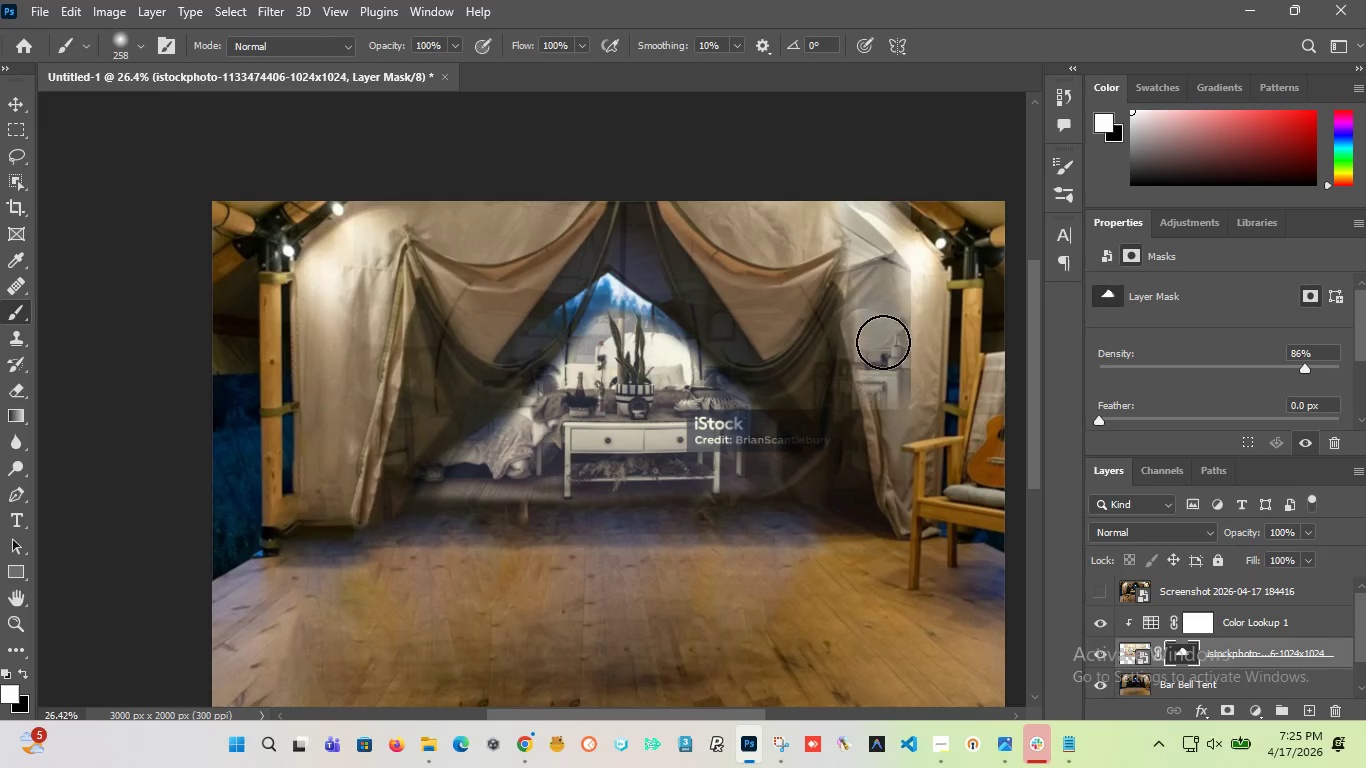 
left_click_drag(start_coordinate=[865, 211], to_coordinate=[917, 381])
 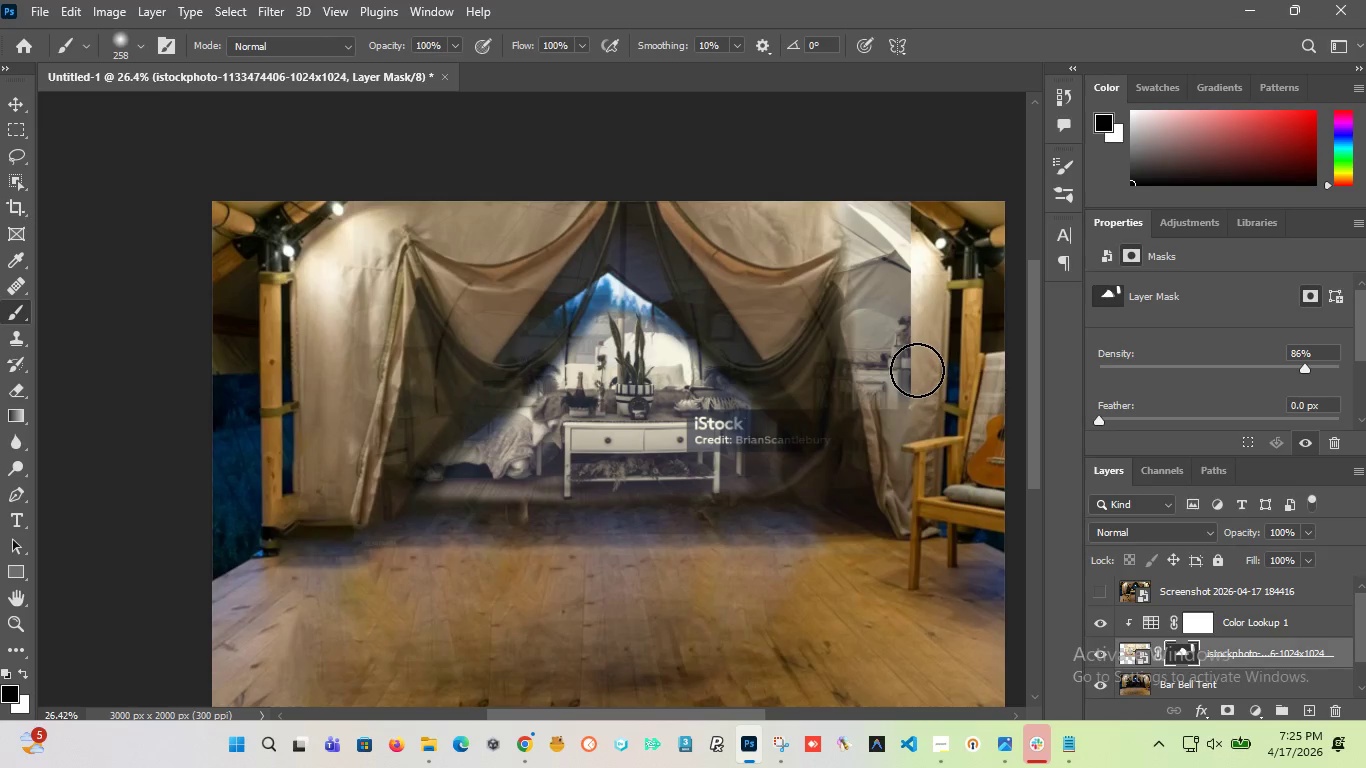 
key(X)
 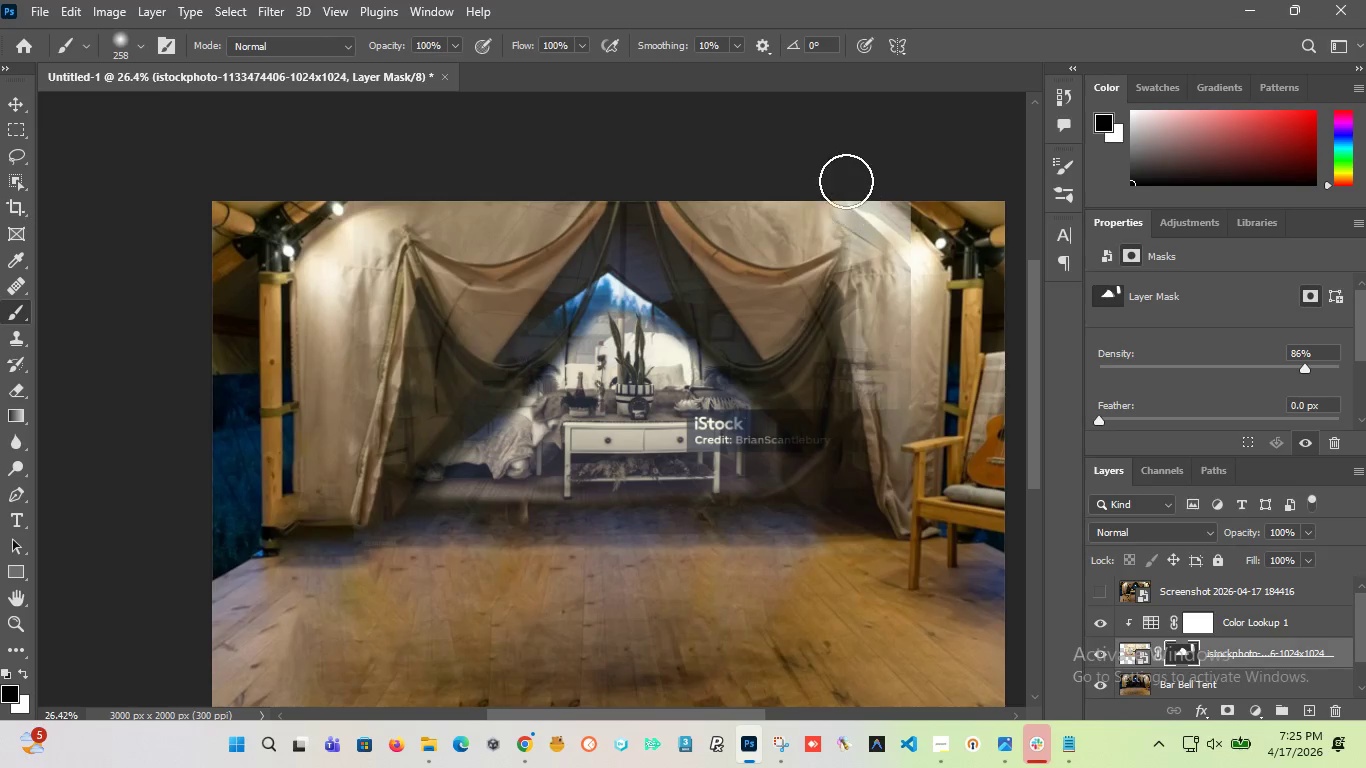 
left_click_drag(start_coordinate=[890, 258], to_coordinate=[917, 338])
 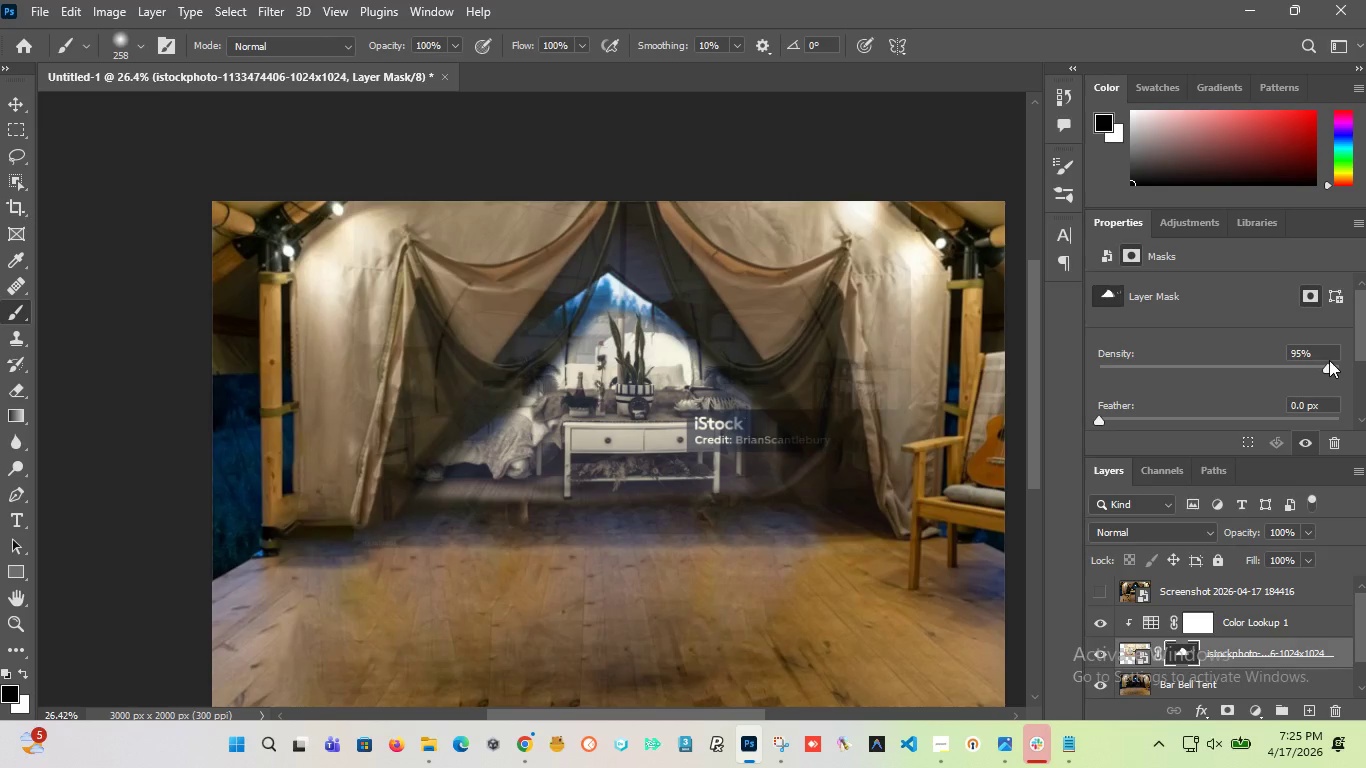 
left_click_drag(start_coordinate=[1310, 367], to_coordinate=[1349, 358])
 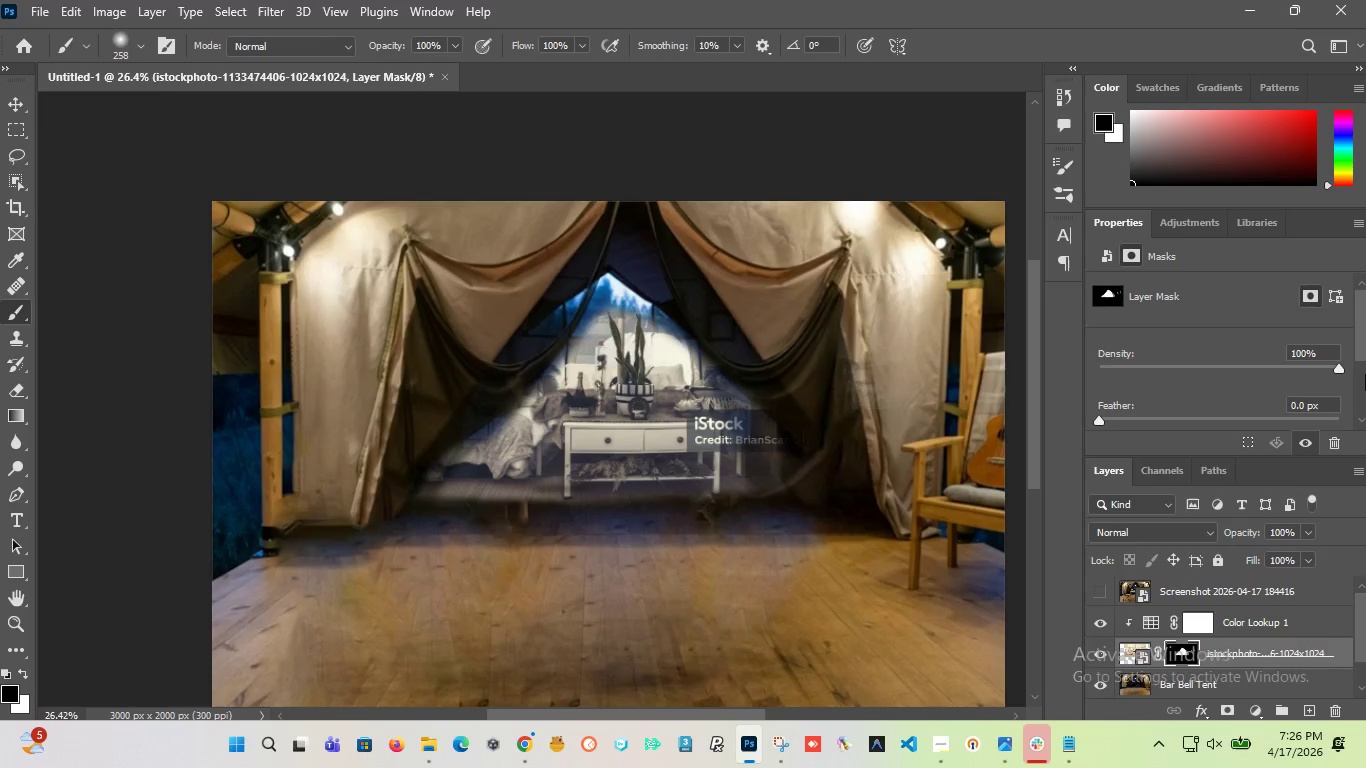 
left_click_drag(start_coordinate=[1339, 370], to_coordinate=[1365, 374])
 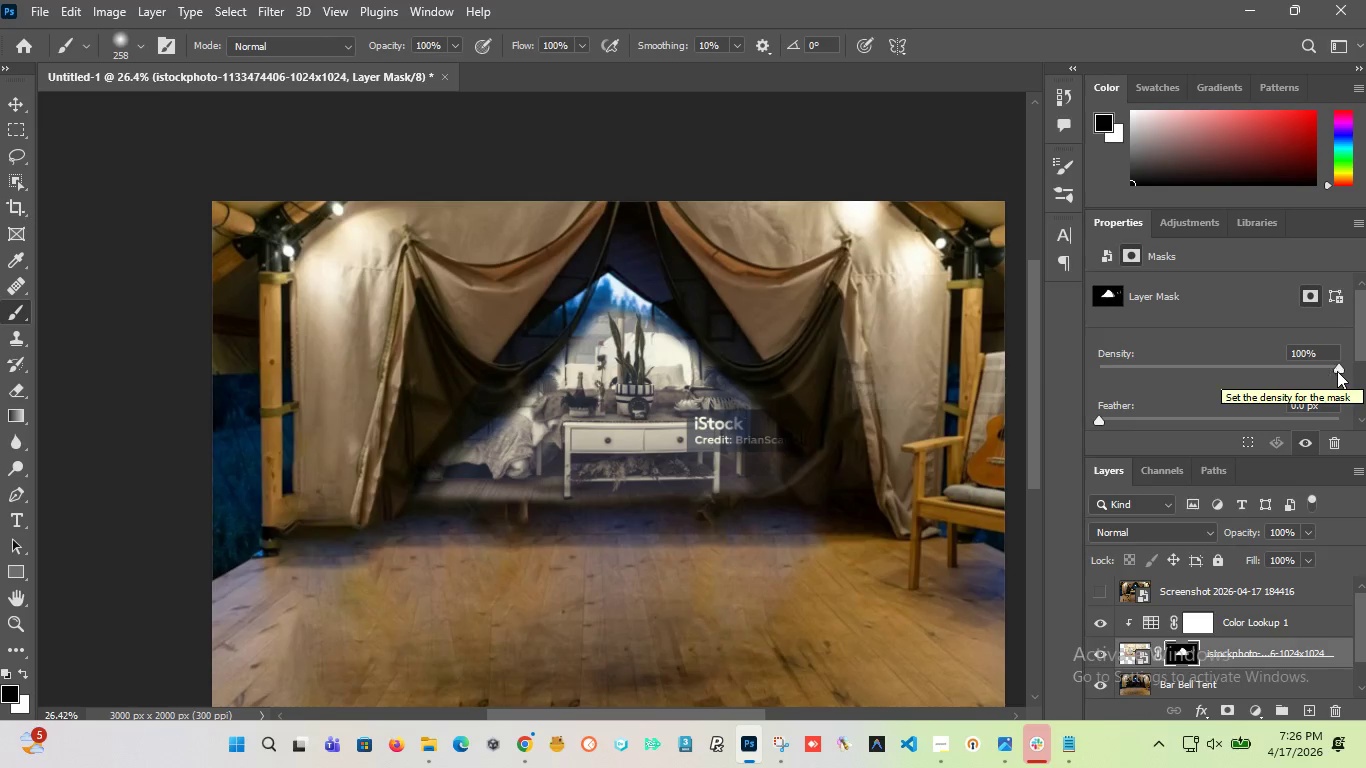 
left_click_drag(start_coordinate=[1340, 369], to_coordinate=[1316, 369])
 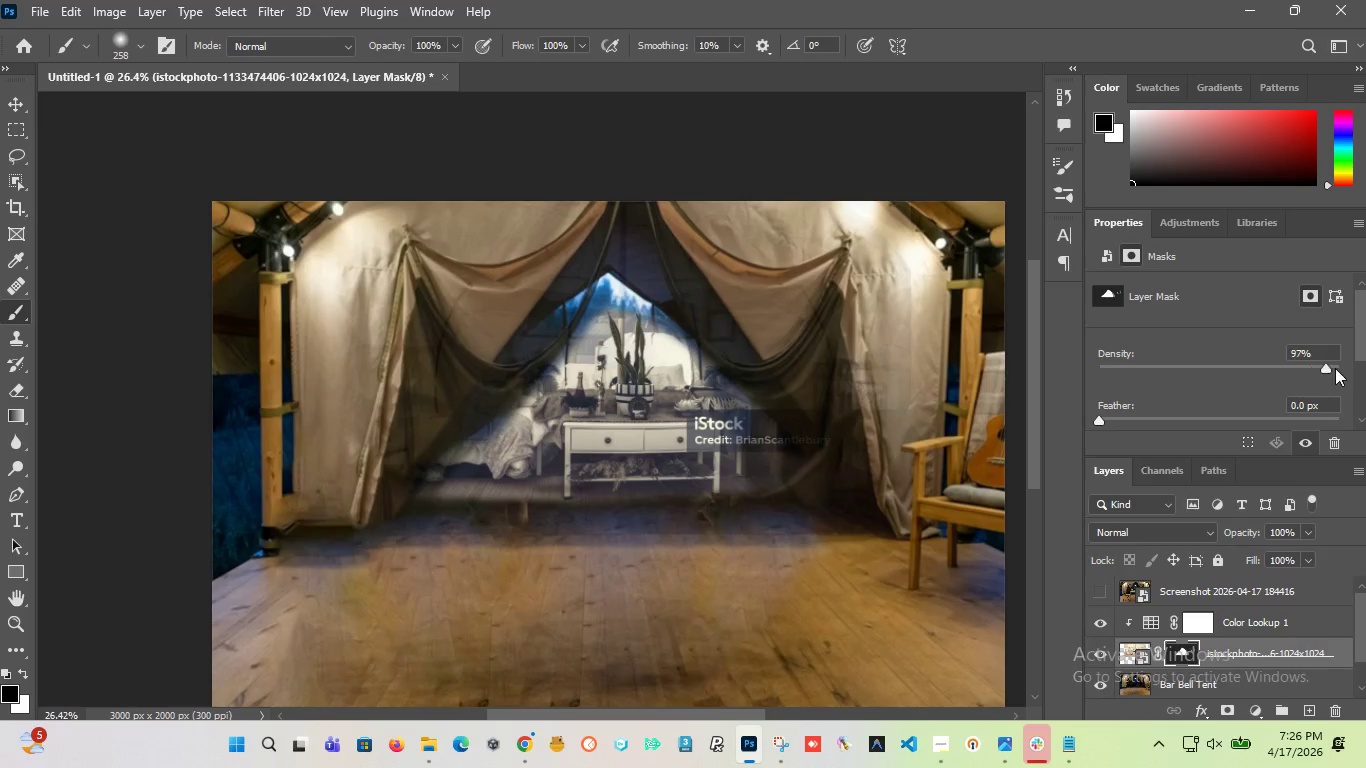 
left_click_drag(start_coordinate=[1315, 368], to_coordinate=[1365, 376])
 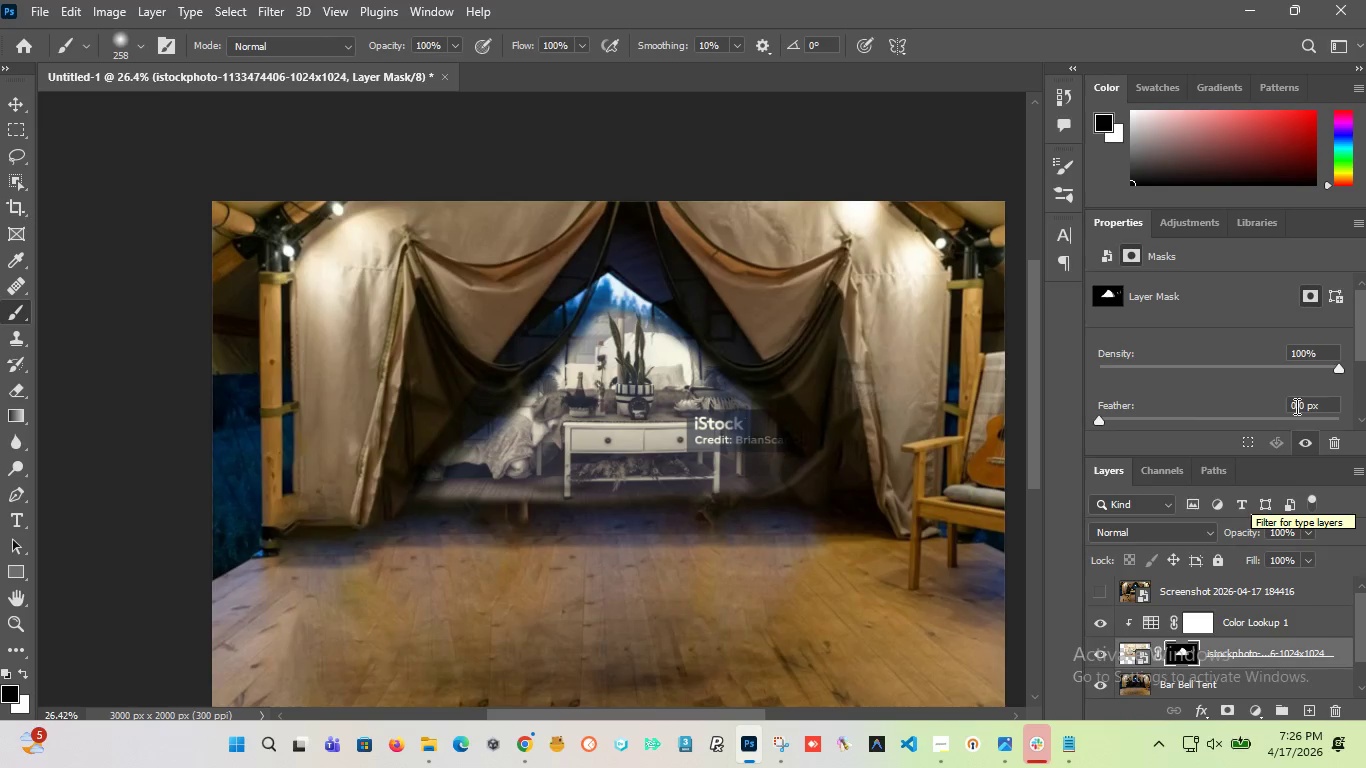 
wait(6.19)
 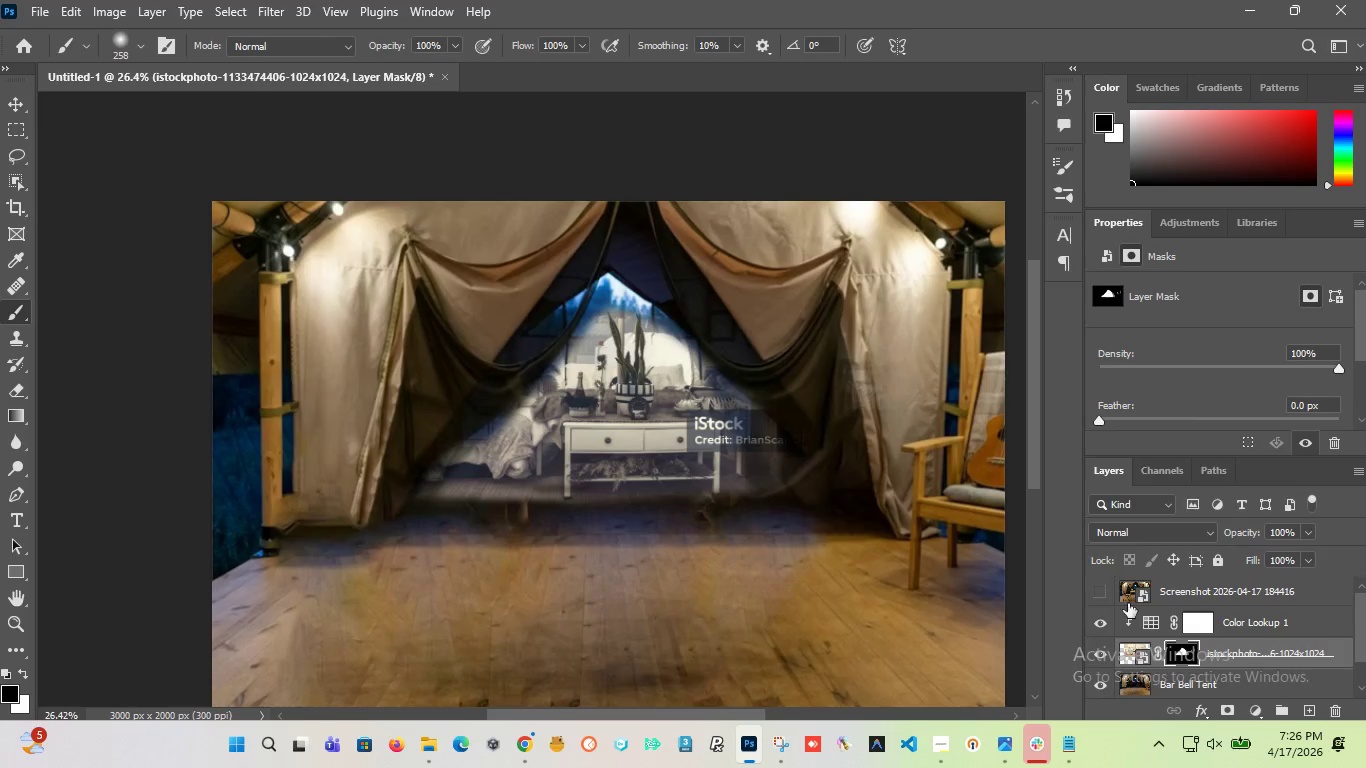 
left_click_drag(start_coordinate=[1098, 421], to_coordinate=[1235, 418])
 